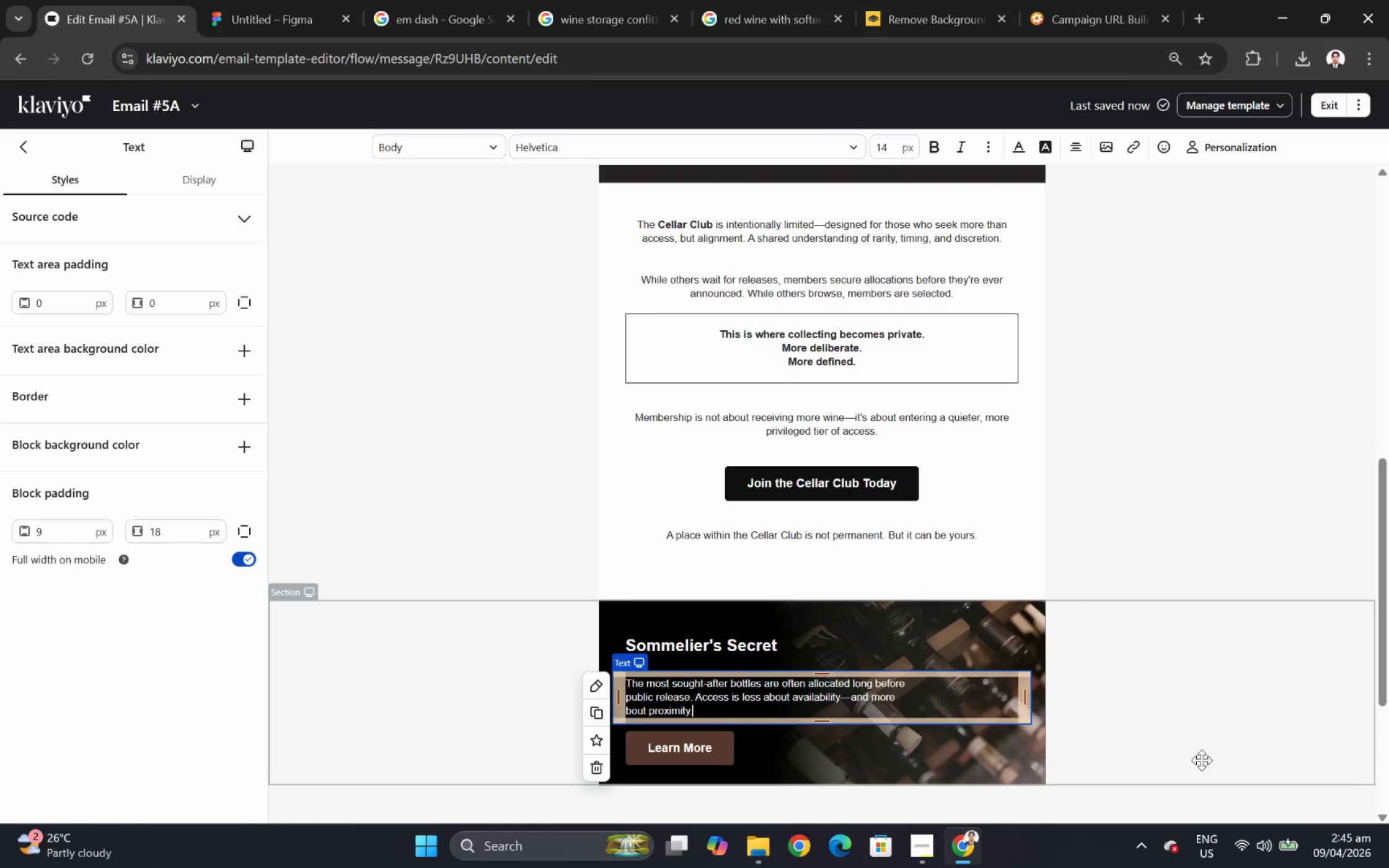 
wait(6.33)
 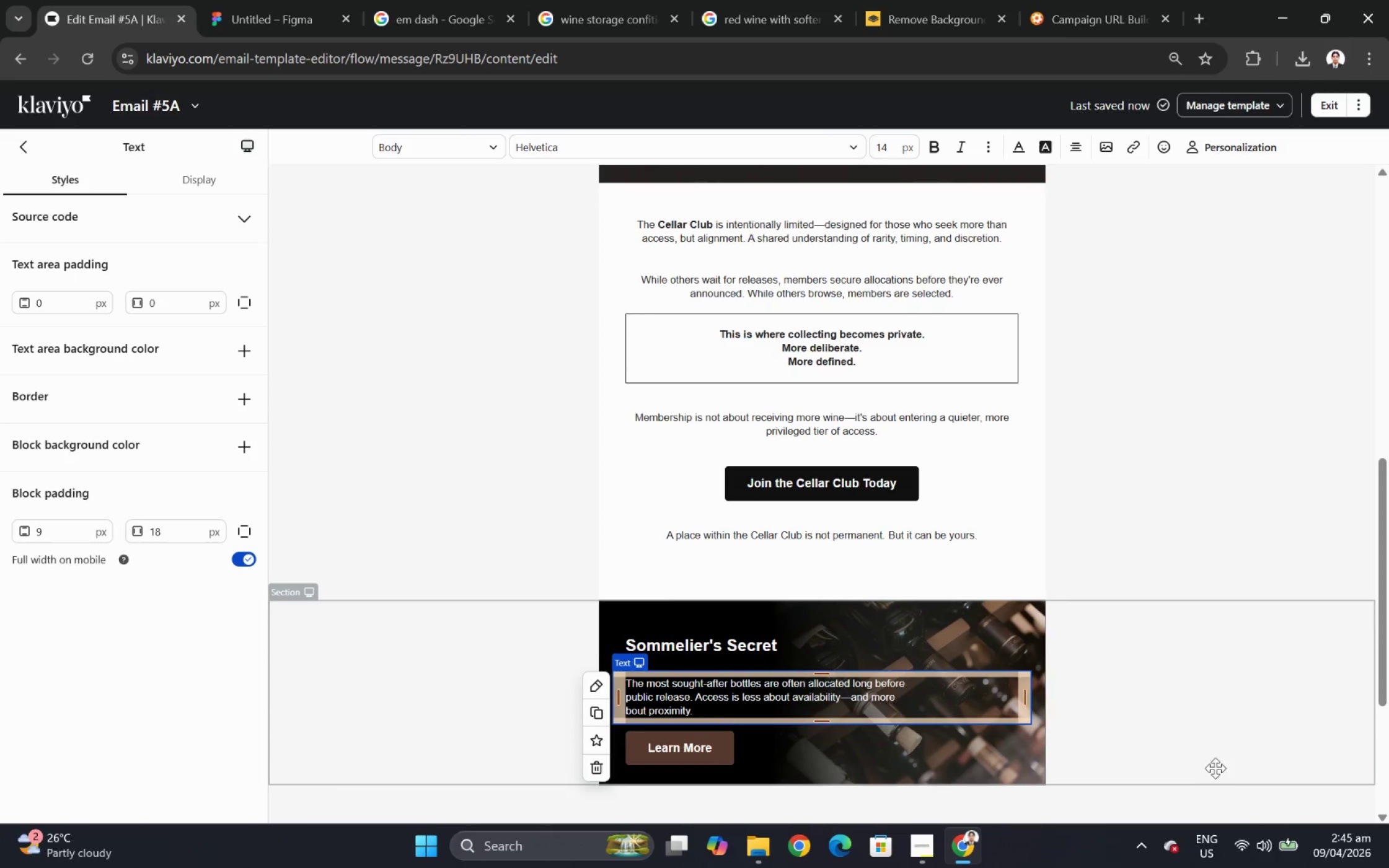 
left_click([1201, 760])
 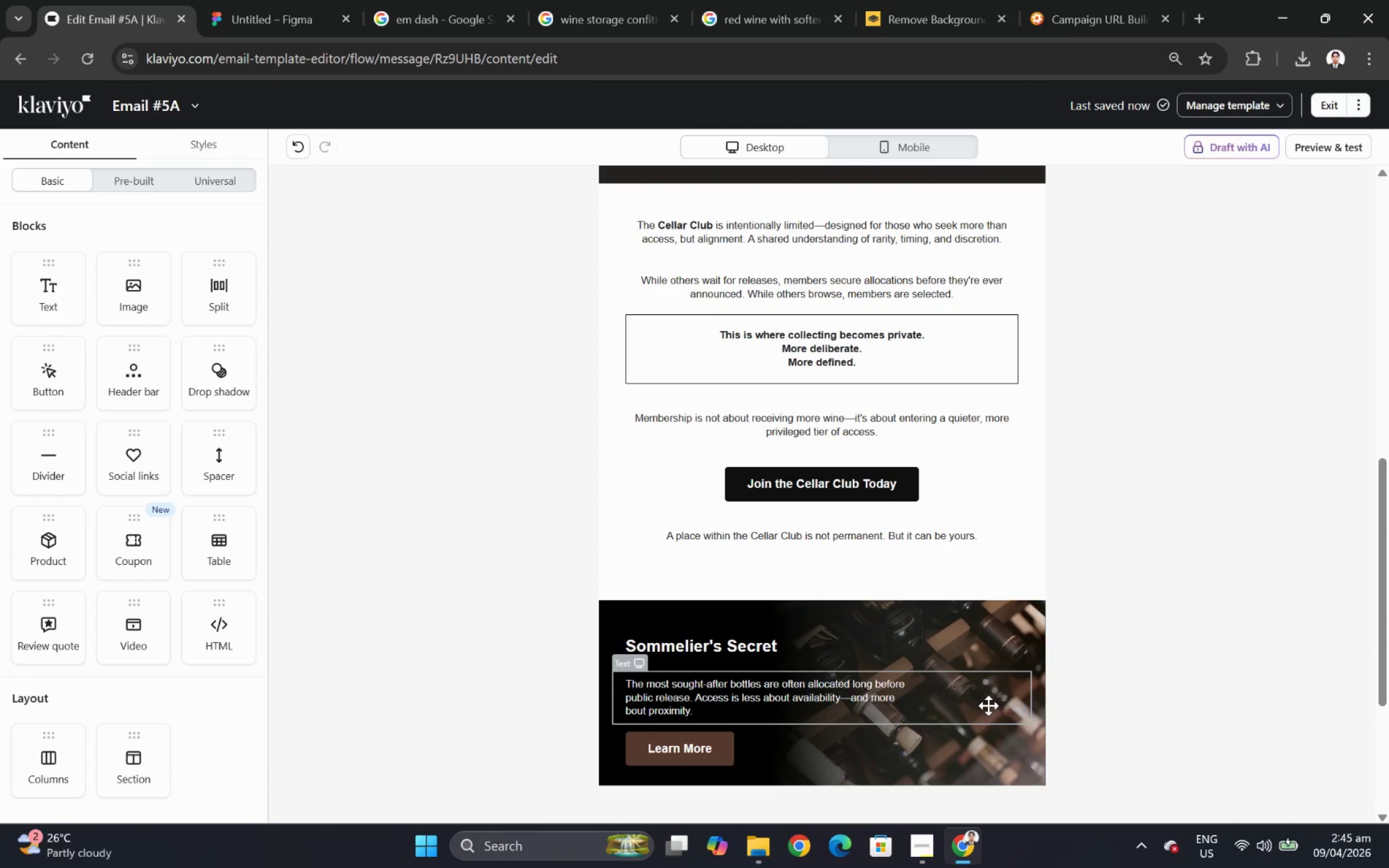 
double_click([891, 710])
 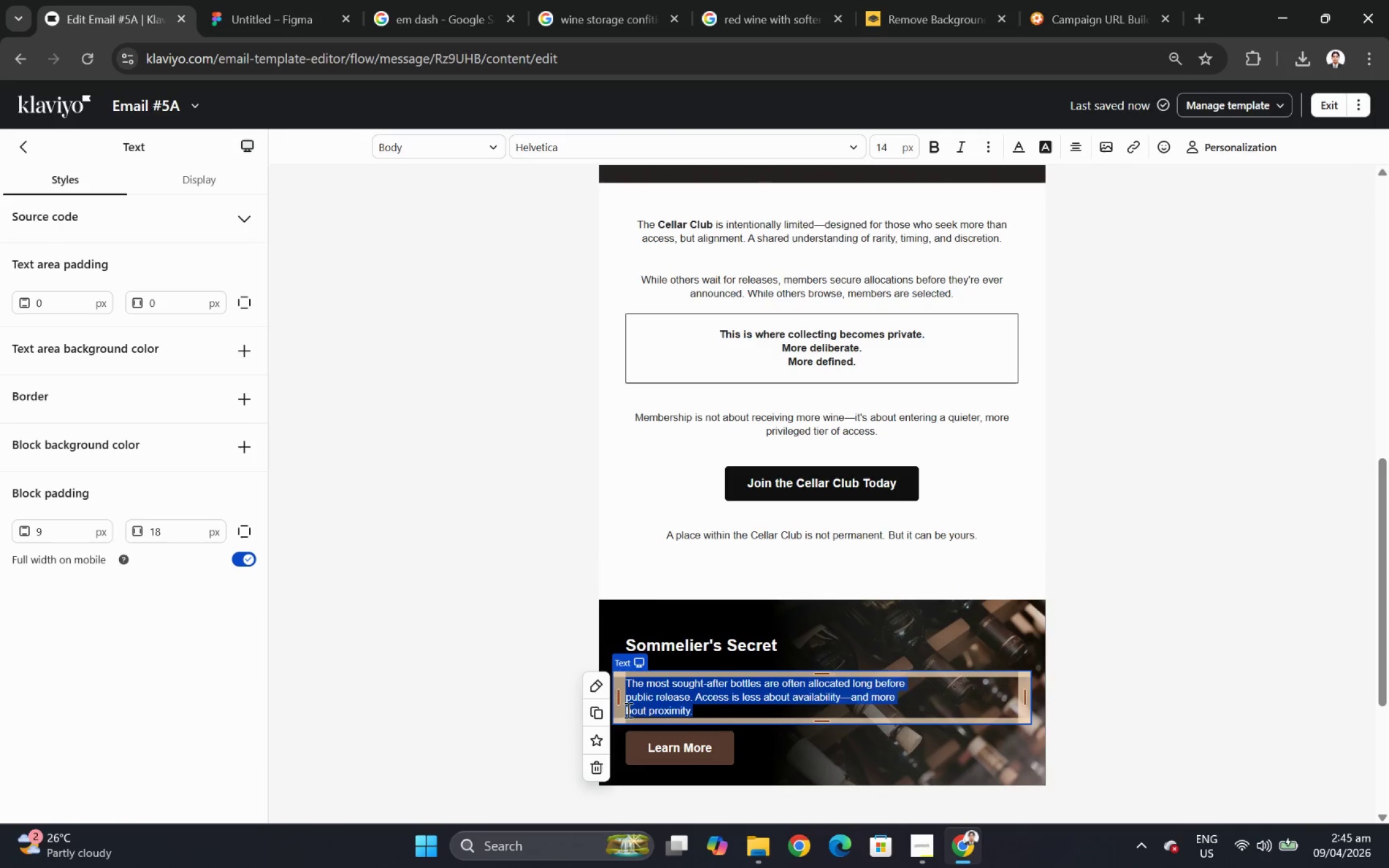 
left_click([627, 709])
 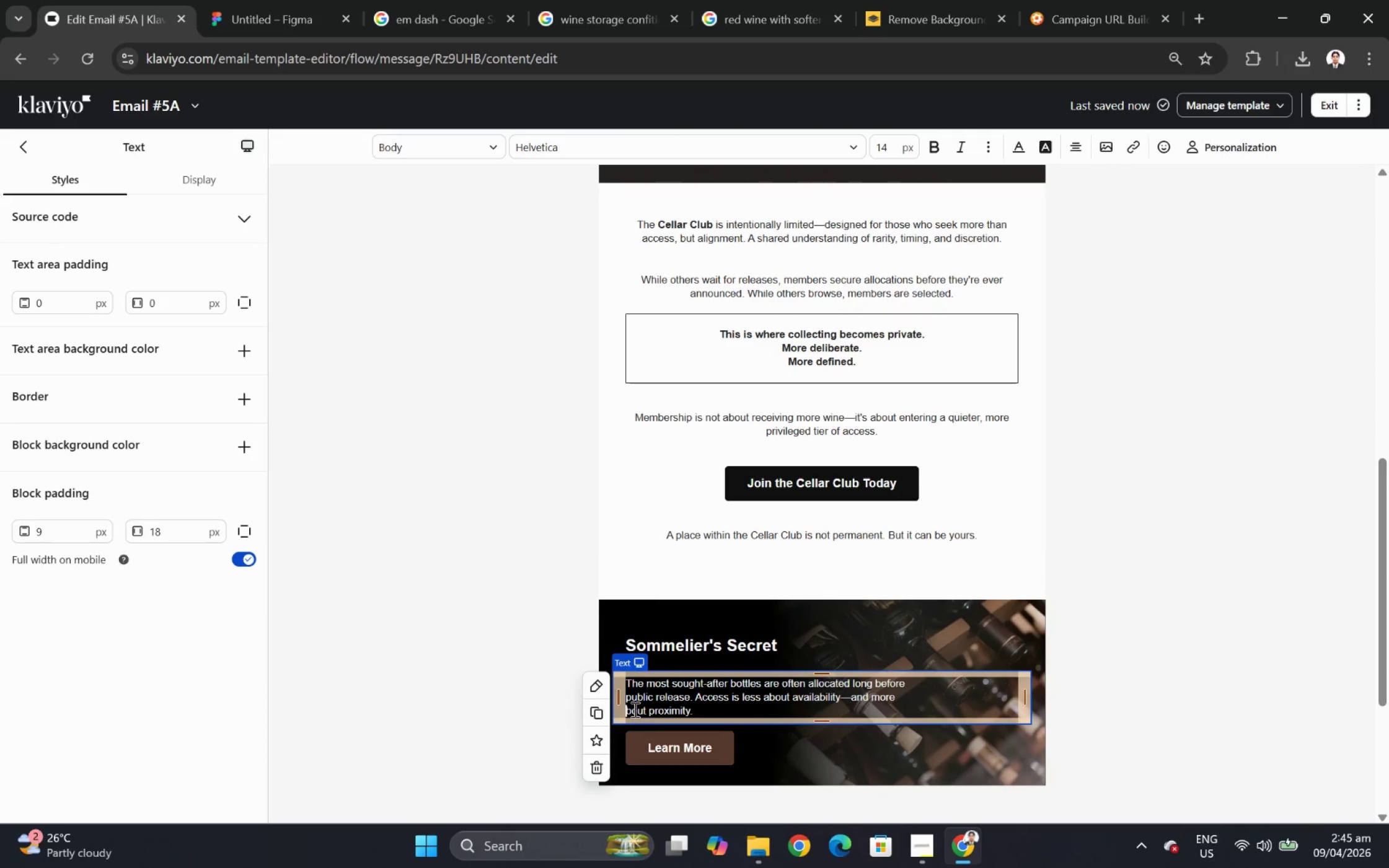 
key(A)
 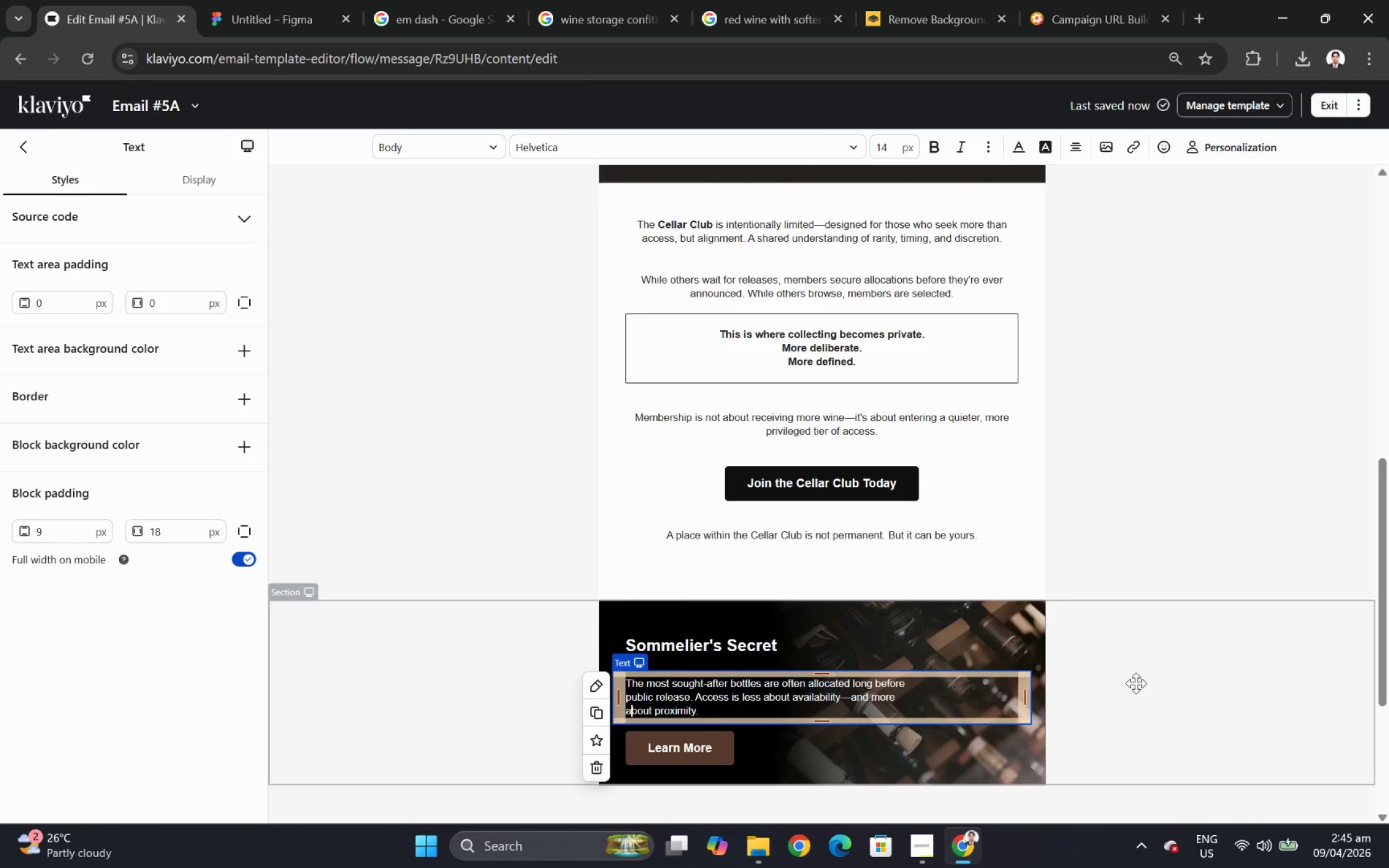 
left_click([1140, 683])
 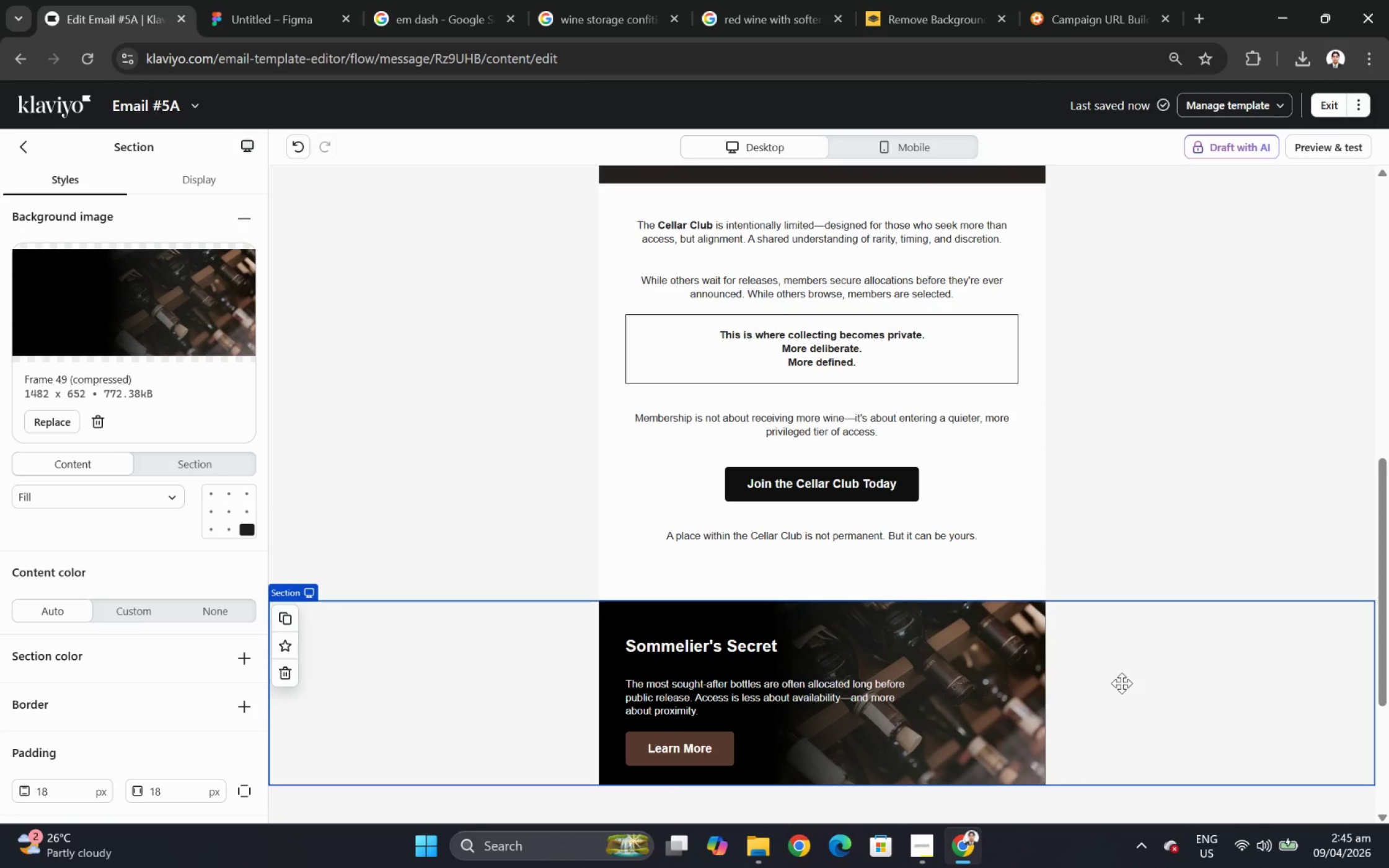 
scroll: coordinate [1131, 647], scroll_direction: down, amount: 3.0
 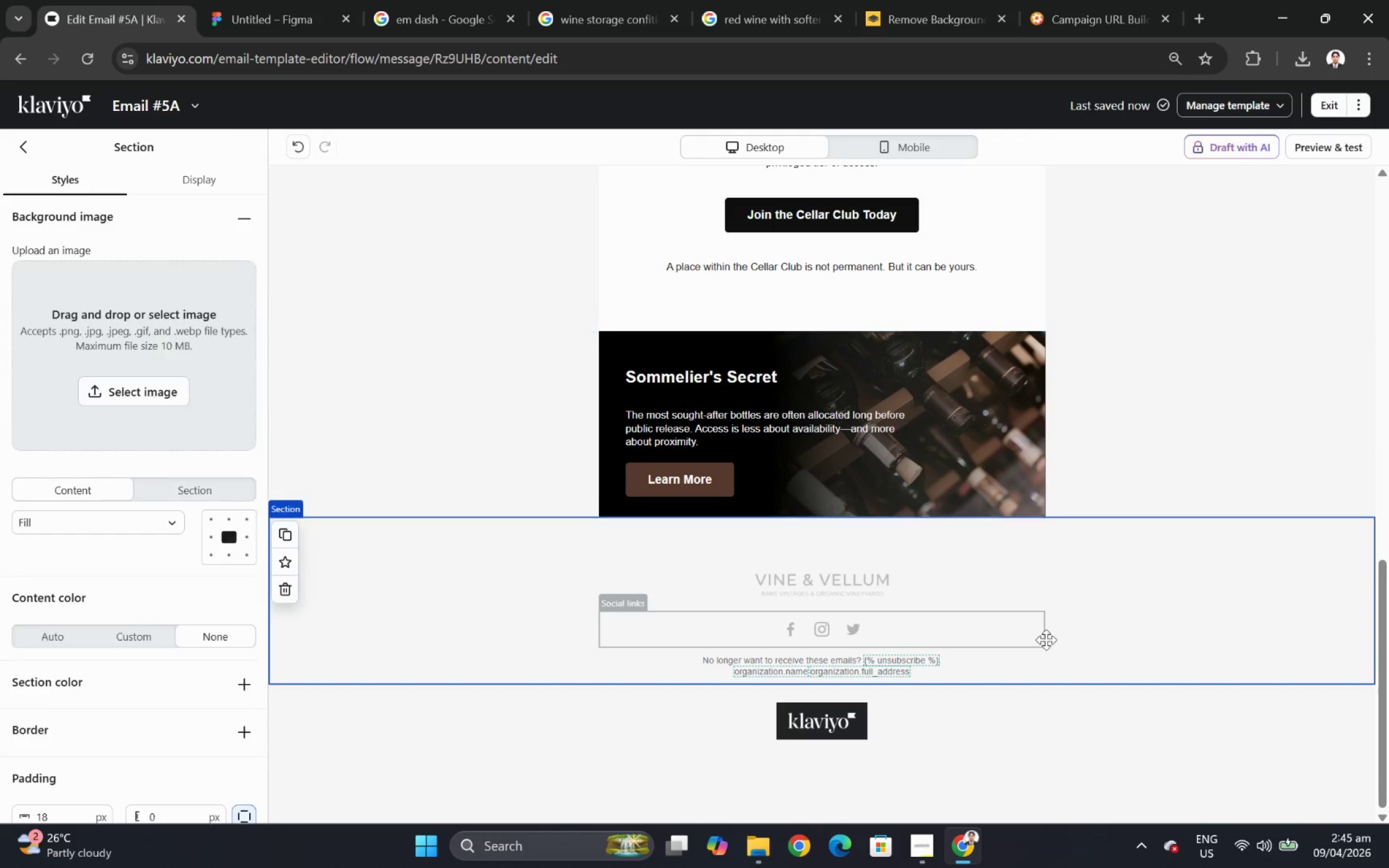 
scroll: coordinate [1093, 610], scroll_direction: up, amount: 5.0
 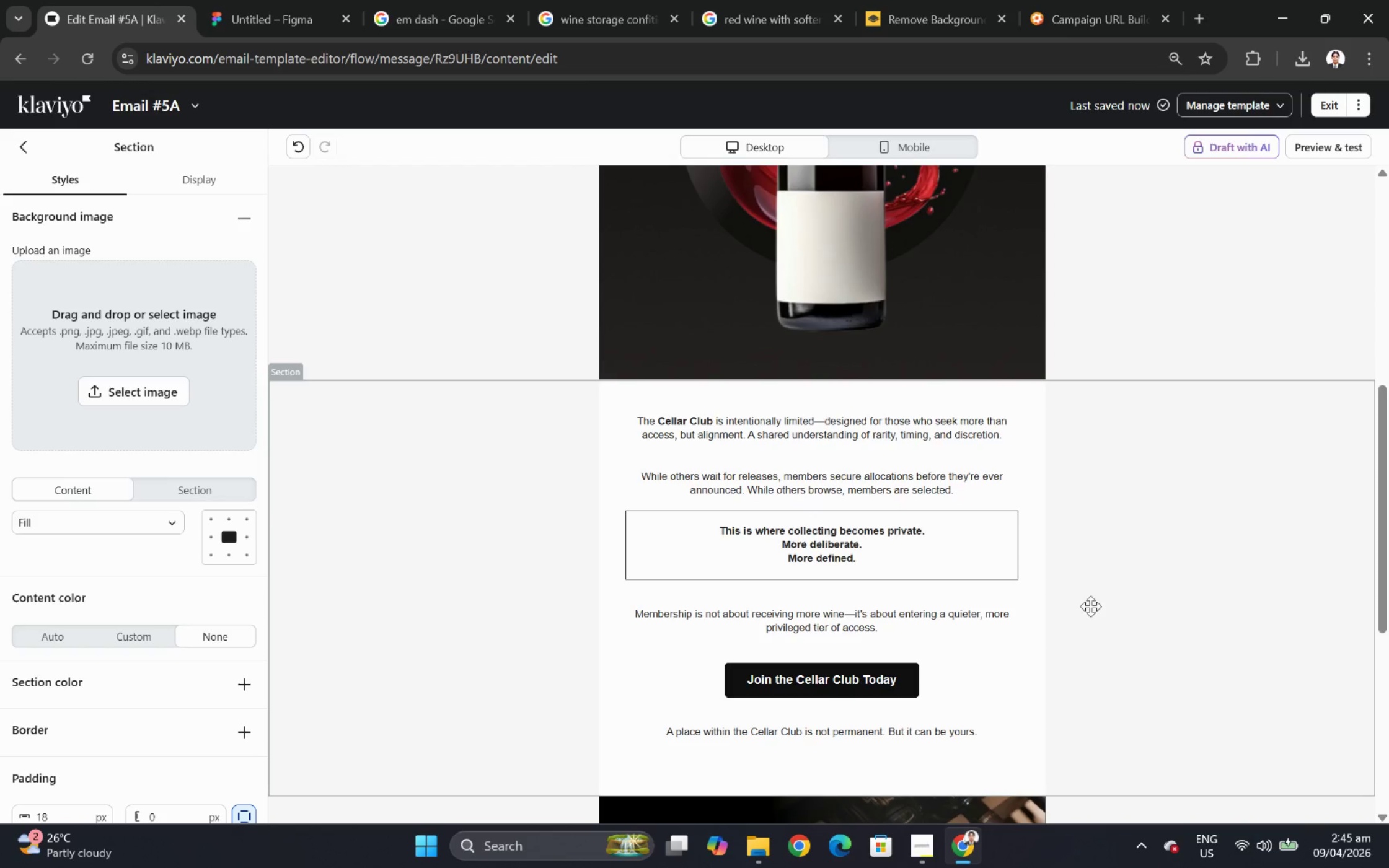 
wait(13.18)
 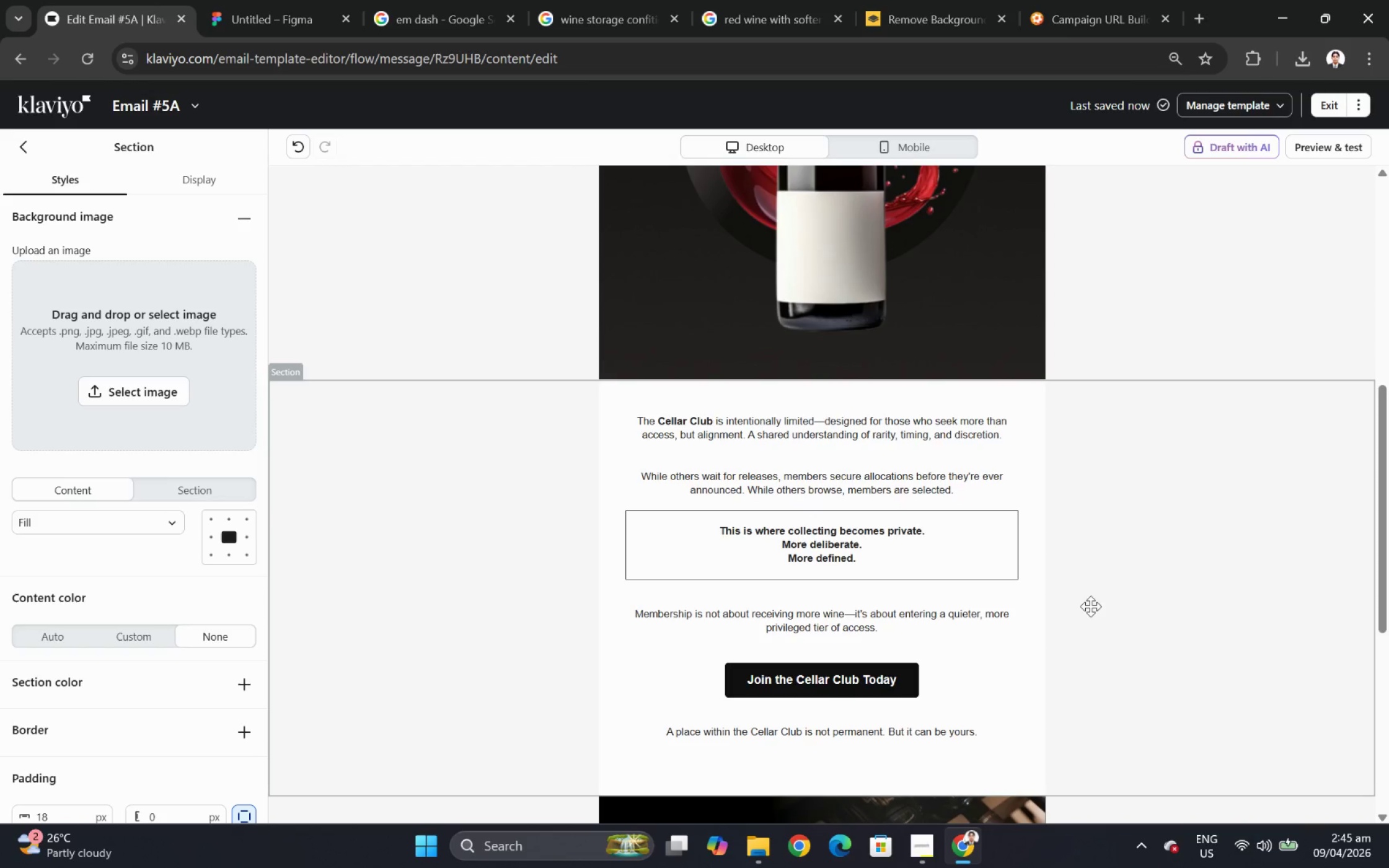 
left_click([1270, 613])
 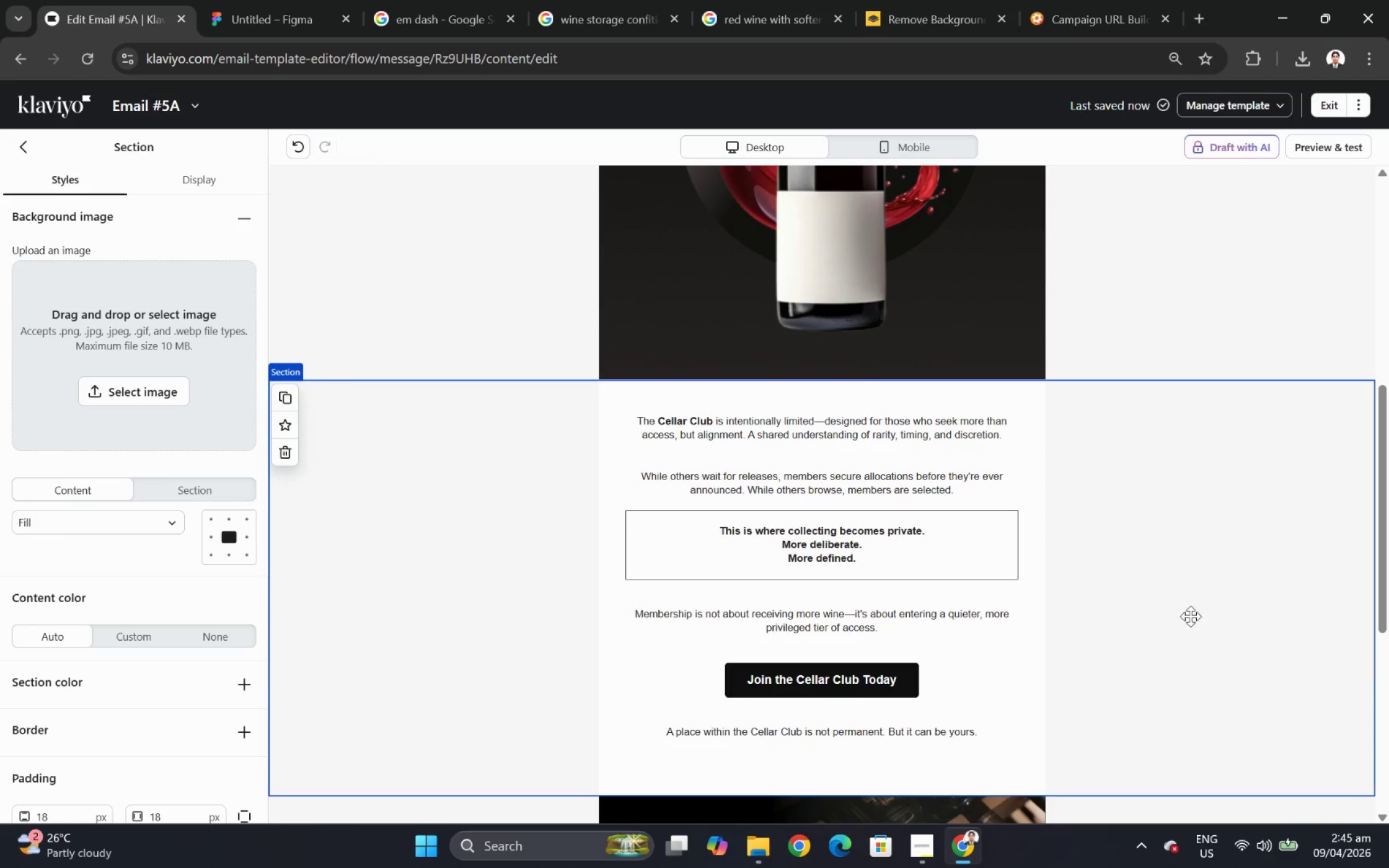 
hold_key(key=ControlLeft, duration=1.22)
 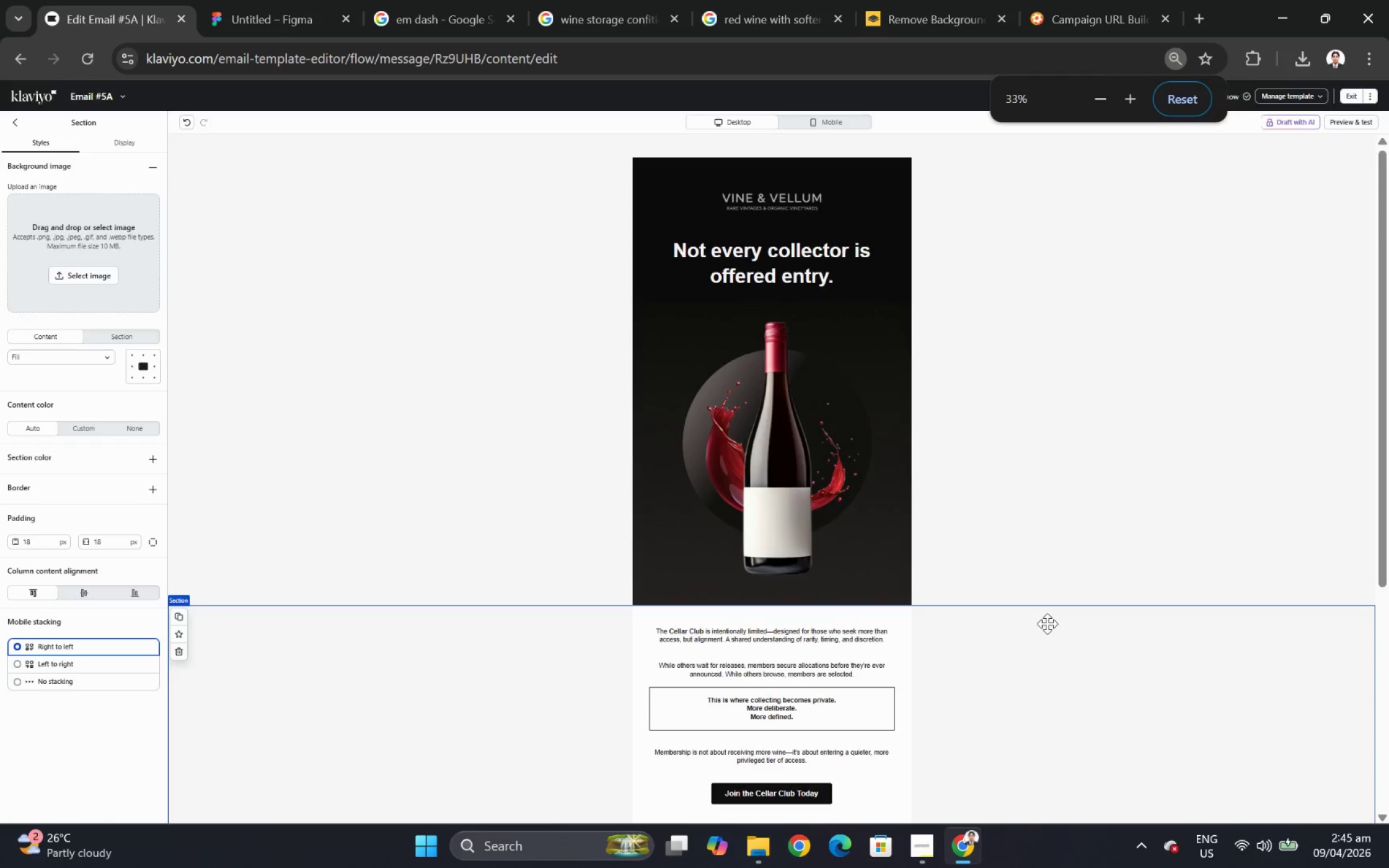 
hold_key(key=ControlLeft, duration=1.52)
 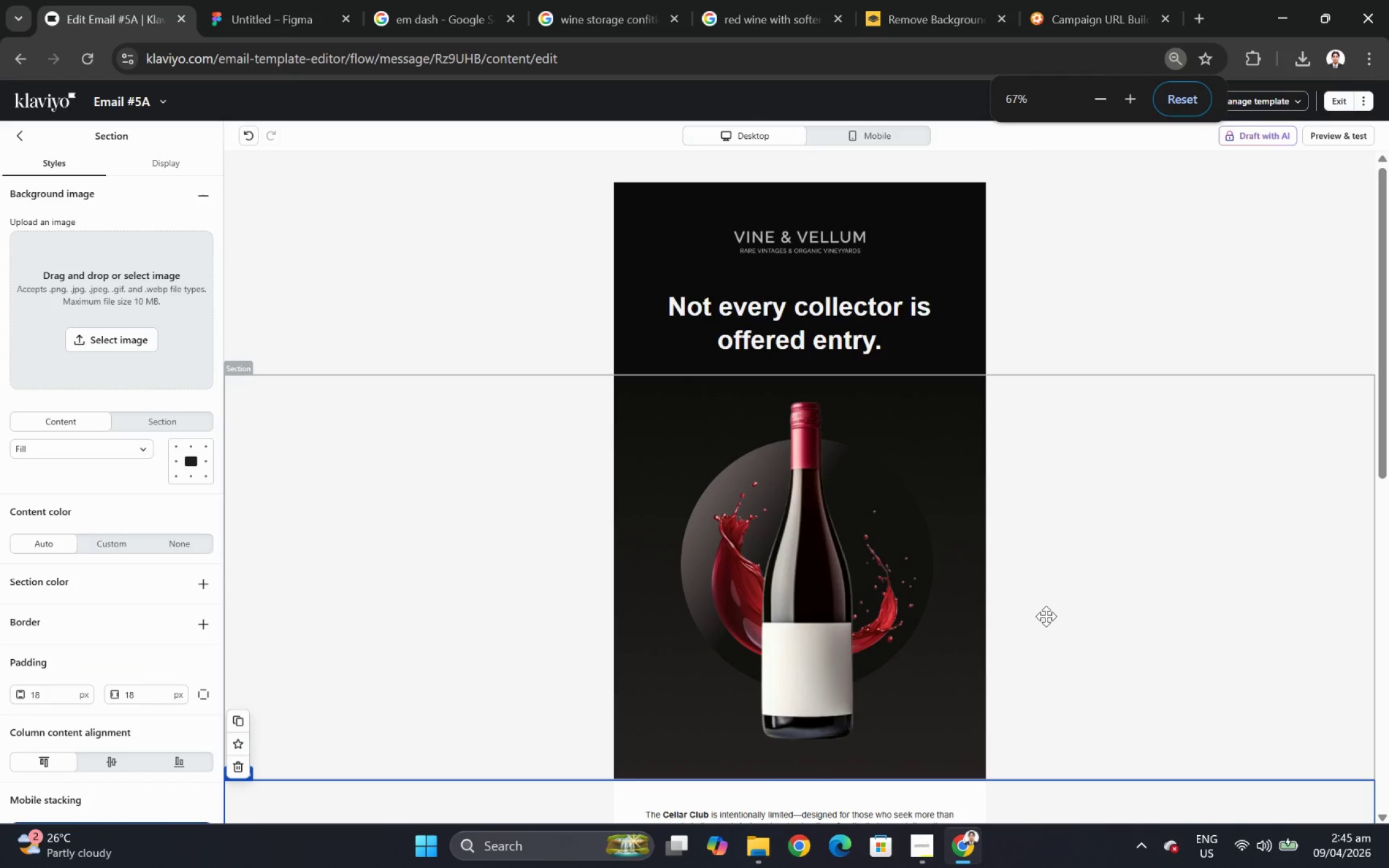 
scroll: coordinate [1119, 617], scroll_direction: down, amount: 5.0
 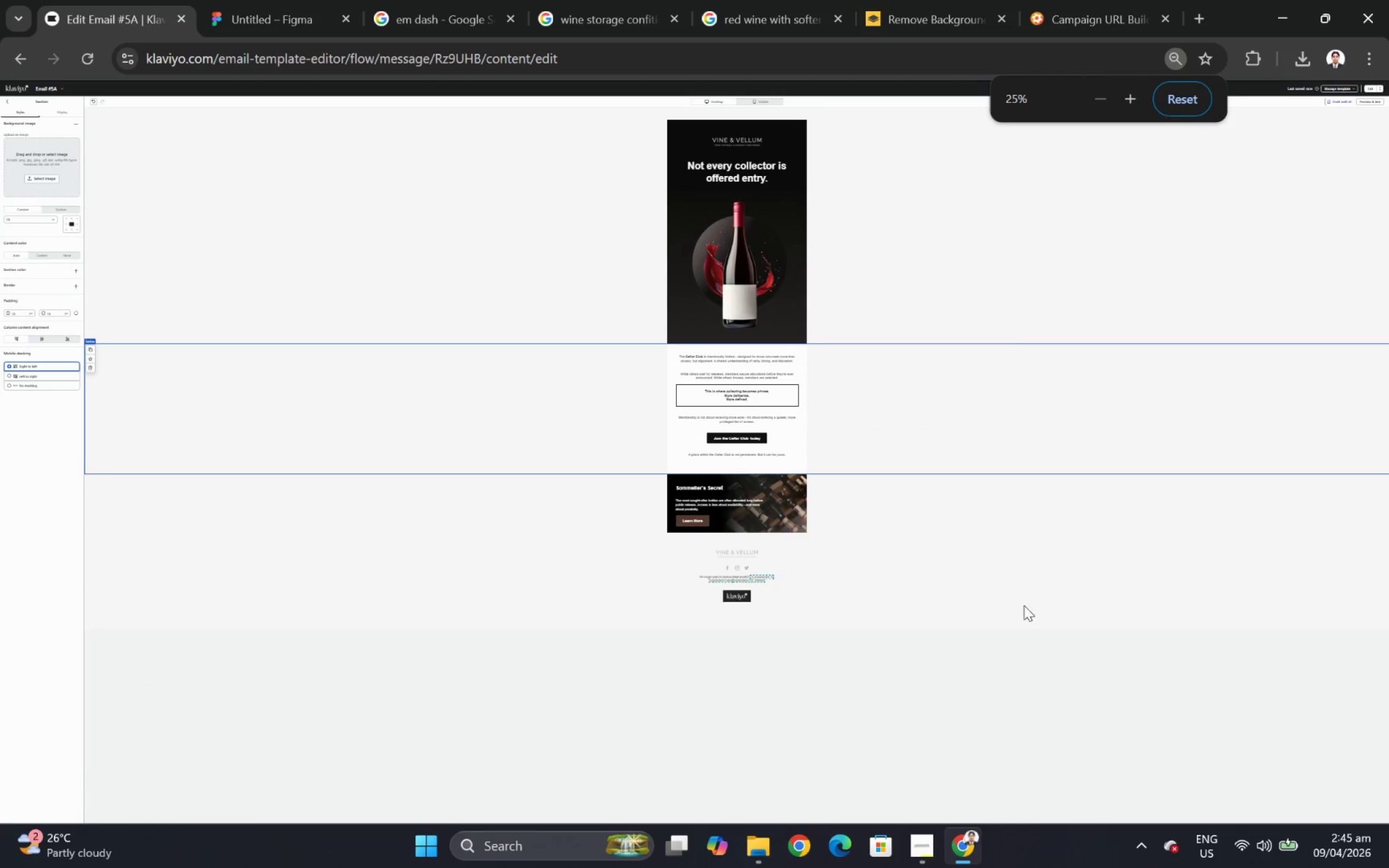 
scroll: coordinate [1009, 611], scroll_direction: up, amount: 2.0
 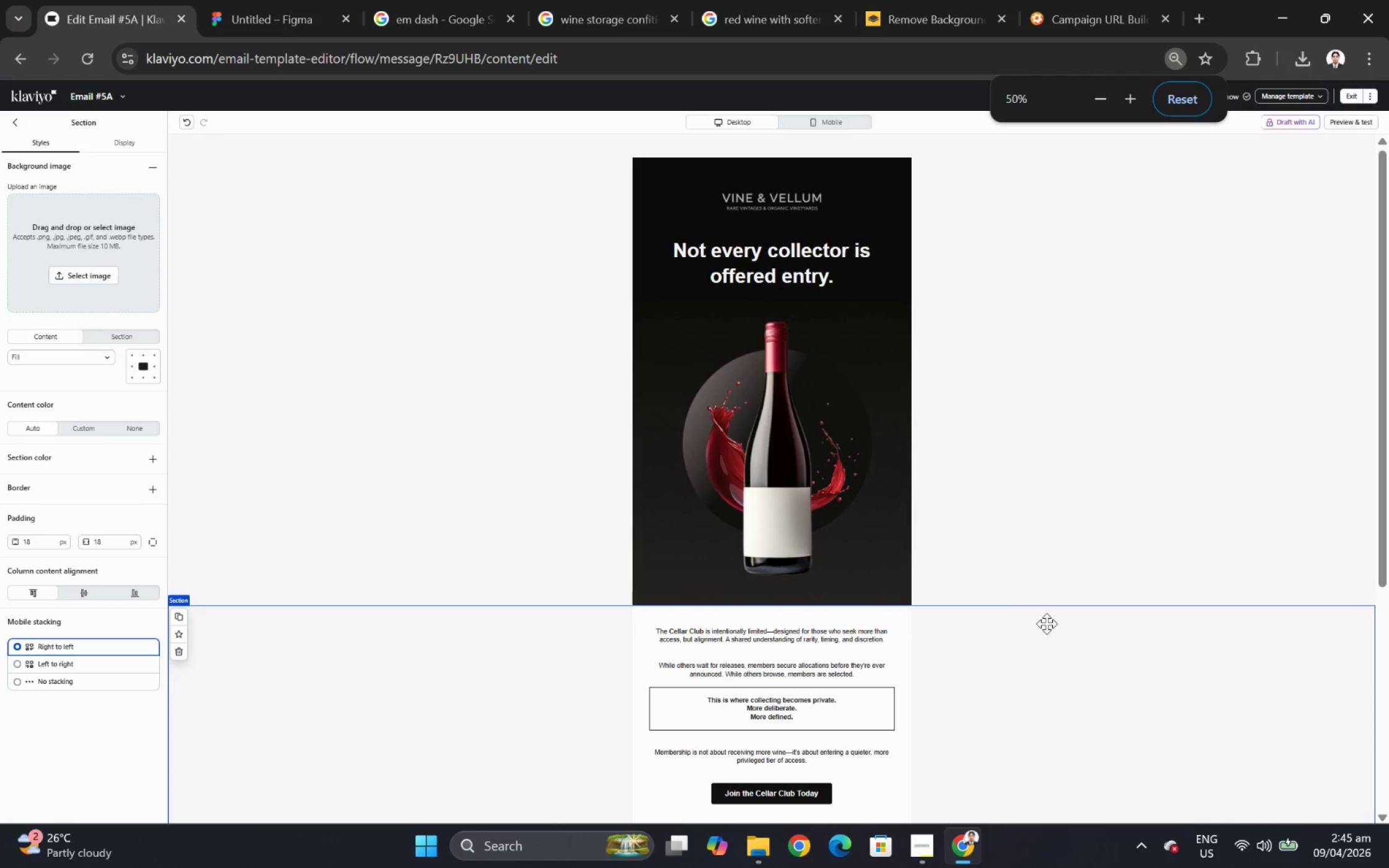 
scroll: coordinate [1047, 623], scroll_direction: down, amount: 3.0
 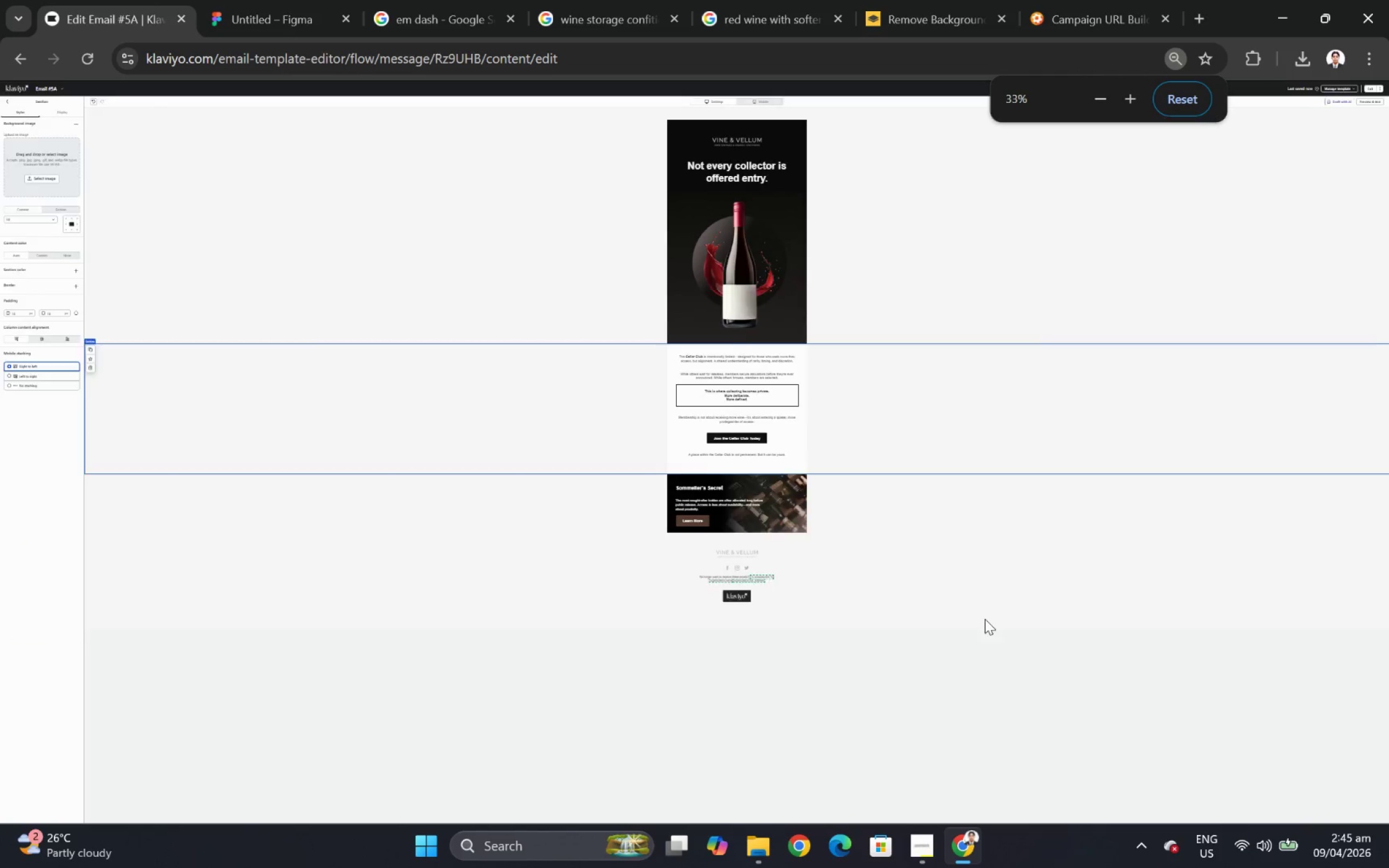 
scroll: coordinate [995, 616], scroll_direction: up, amount: 3.0
 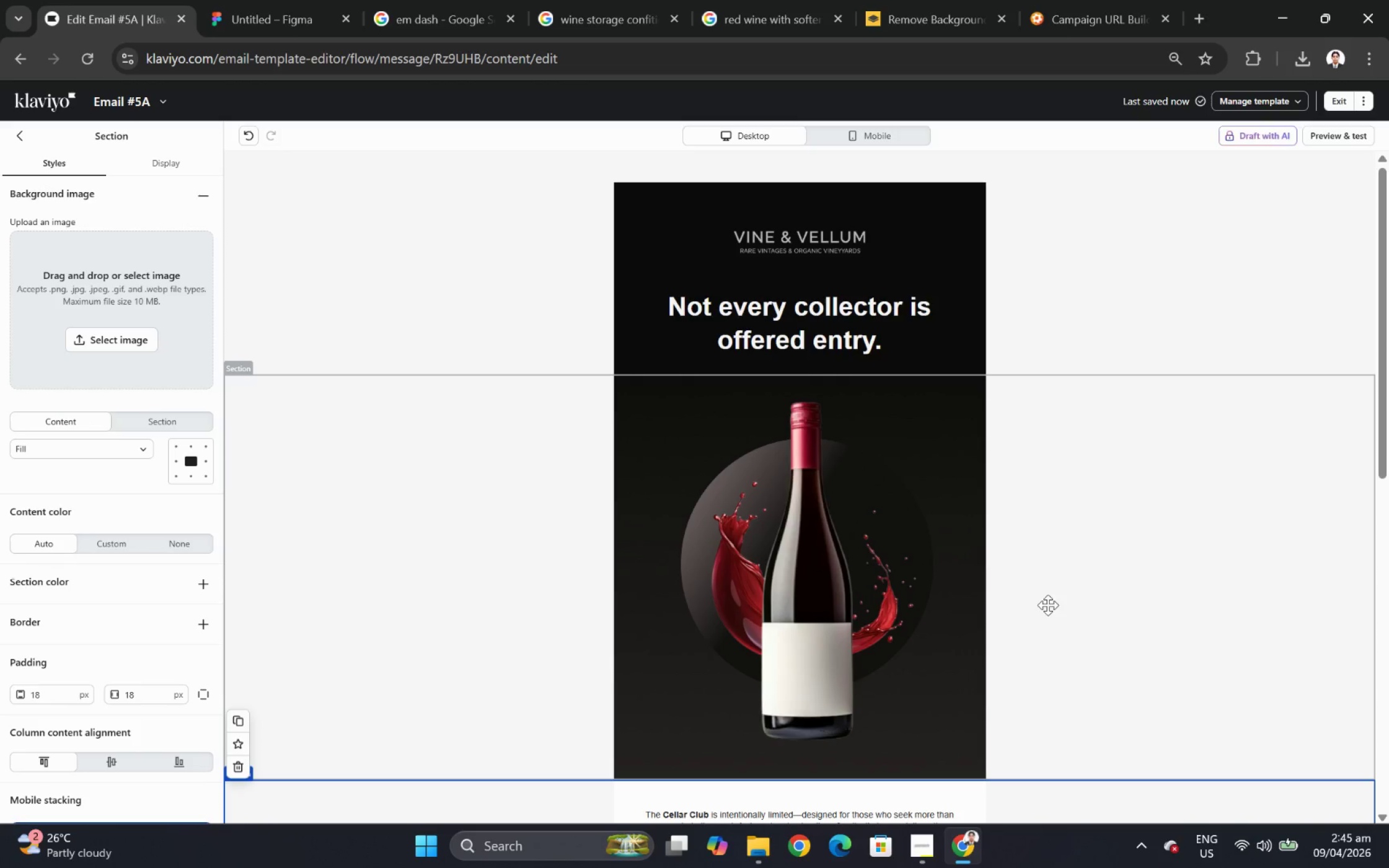 
wait(18.34)
 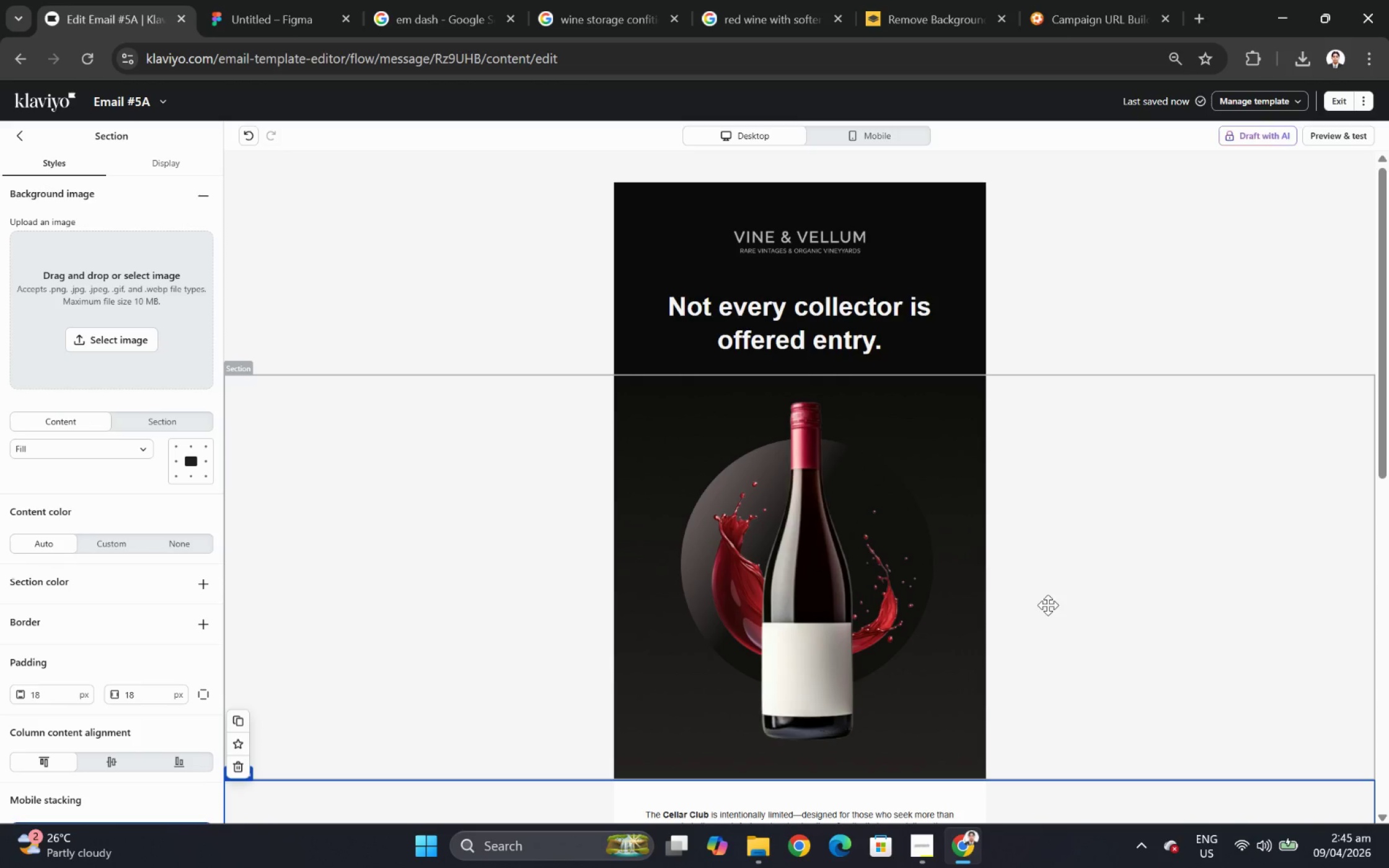 
scroll: coordinate [1054, 625], scroll_direction: down, amount: 6.0
 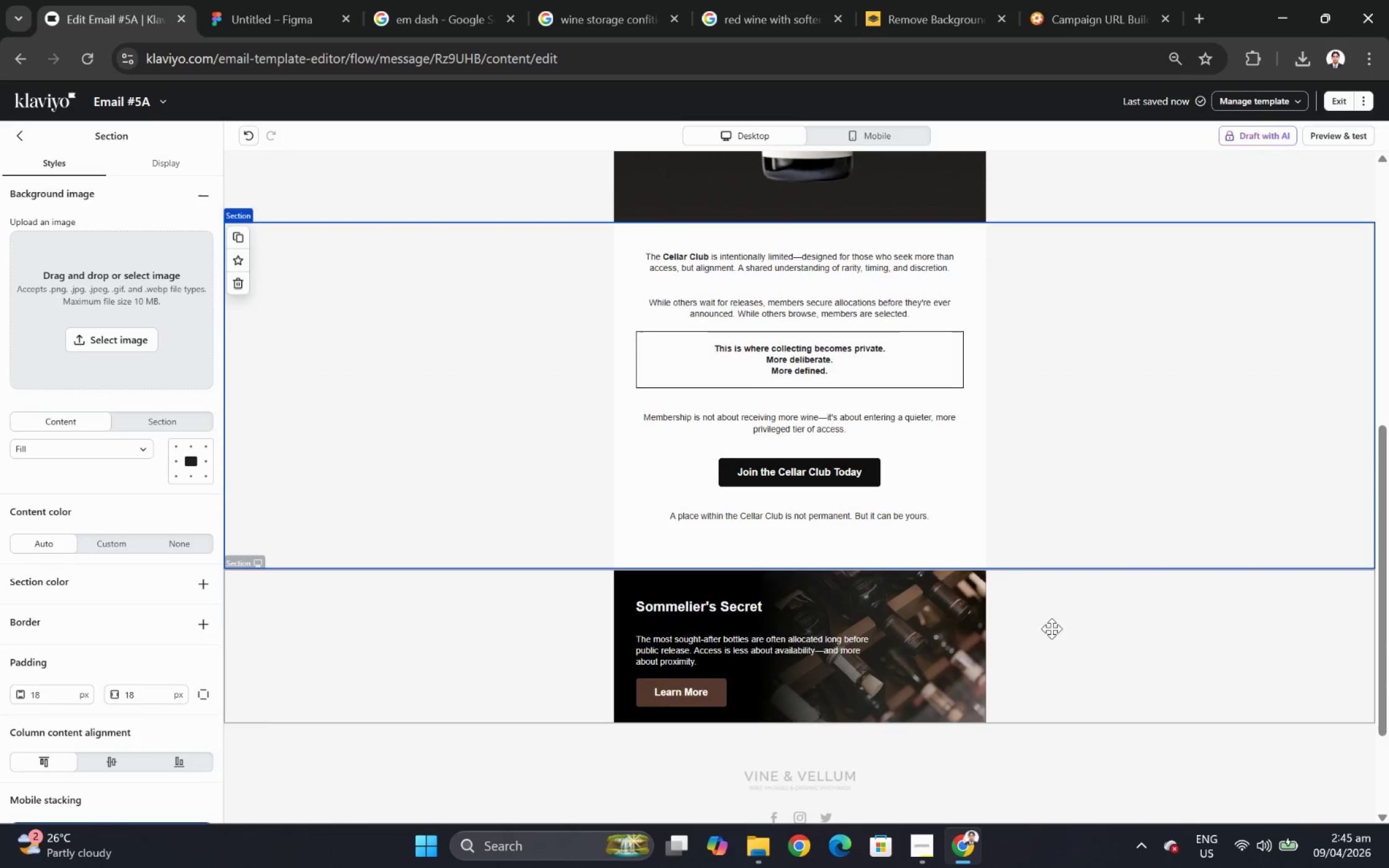 
scroll: coordinate [1049, 626], scroll_direction: up, amount: 2.0
 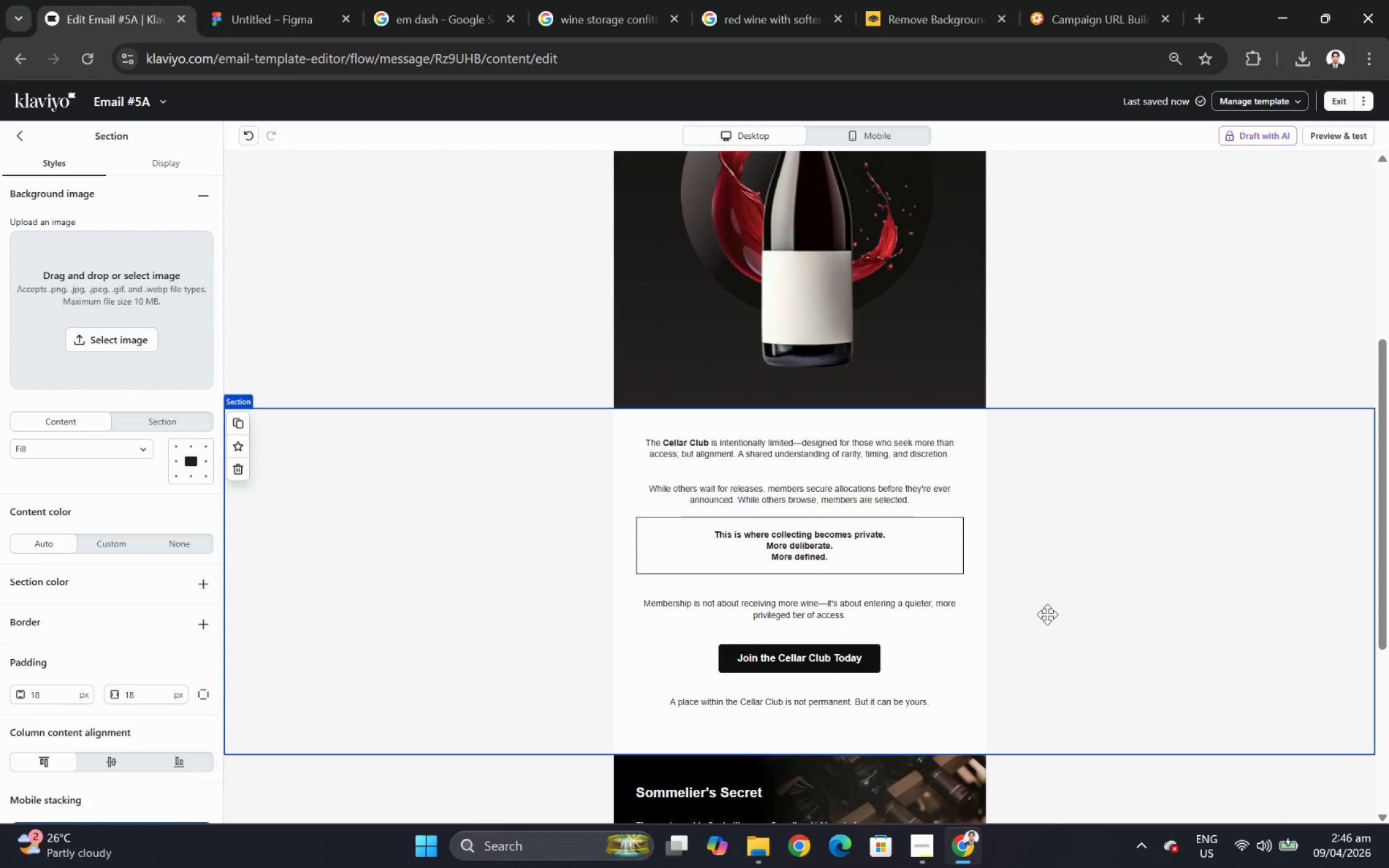 
wait(10.83)
 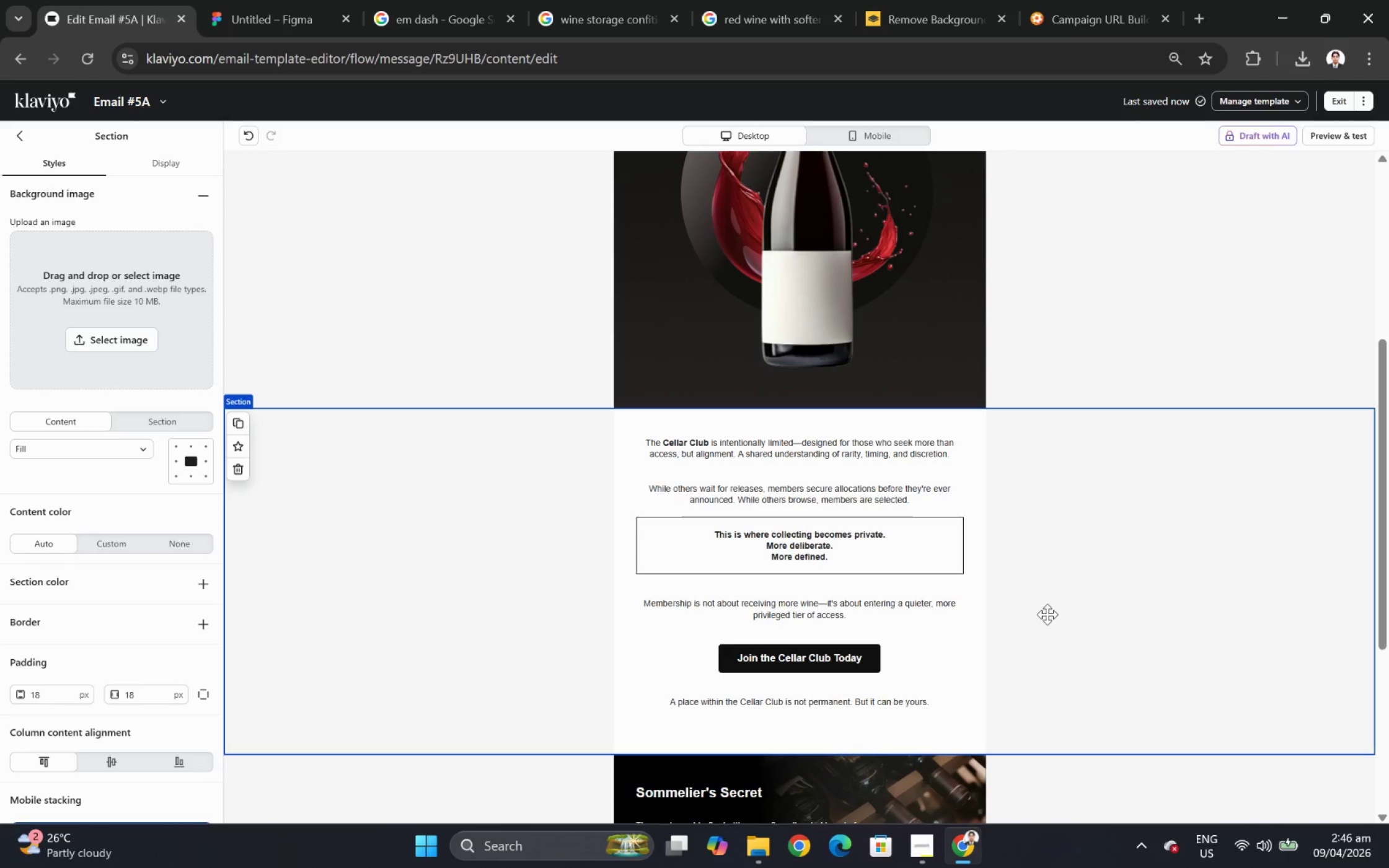 
scroll: coordinate [1044, 614], scroll_direction: down, amount: 4.0
 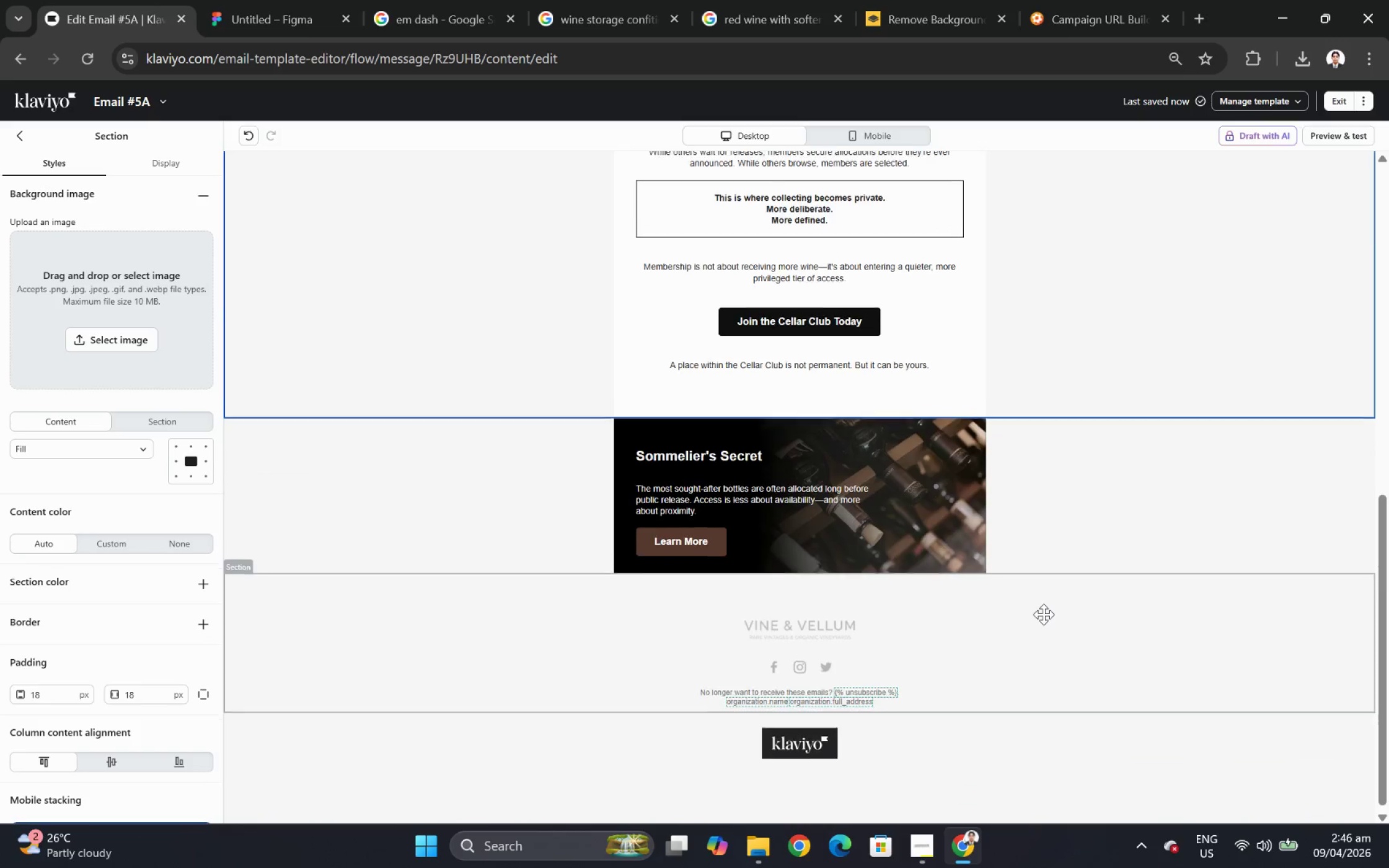 
scroll: coordinate [1043, 614], scroll_direction: up, amount: 5.0
 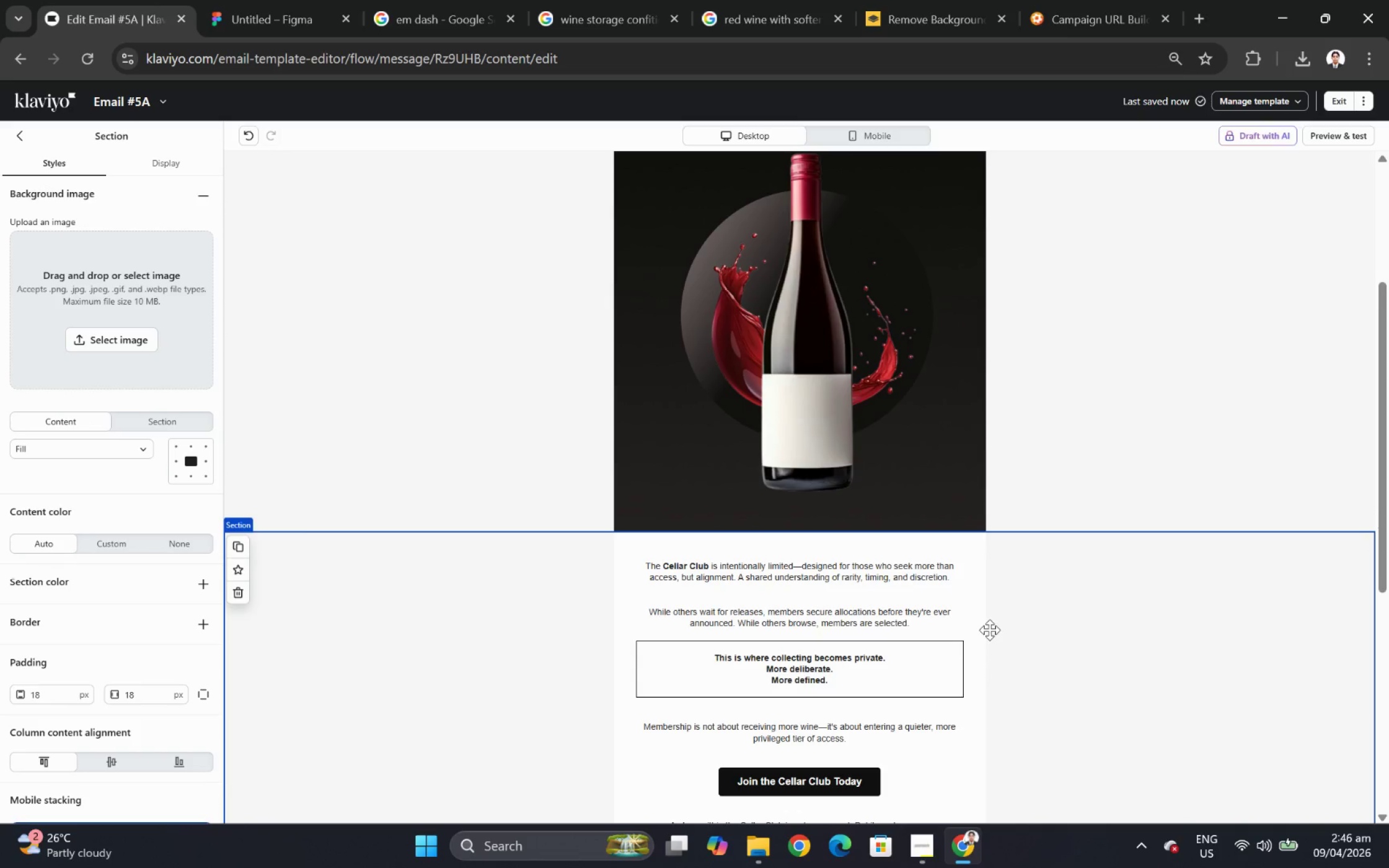 
wait(6.75)
 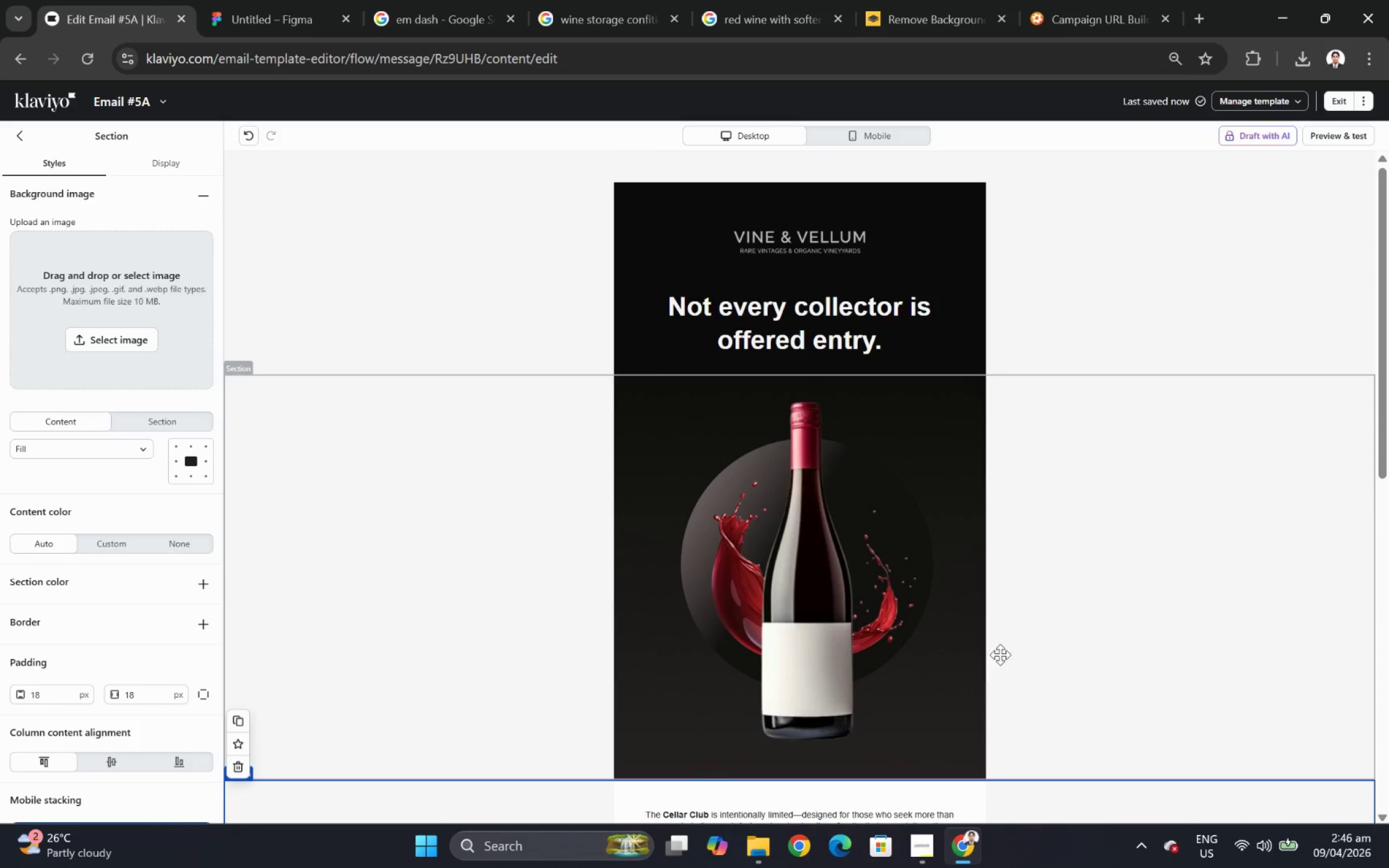 
hold_key(key=ControlLeft, duration=1.19)
 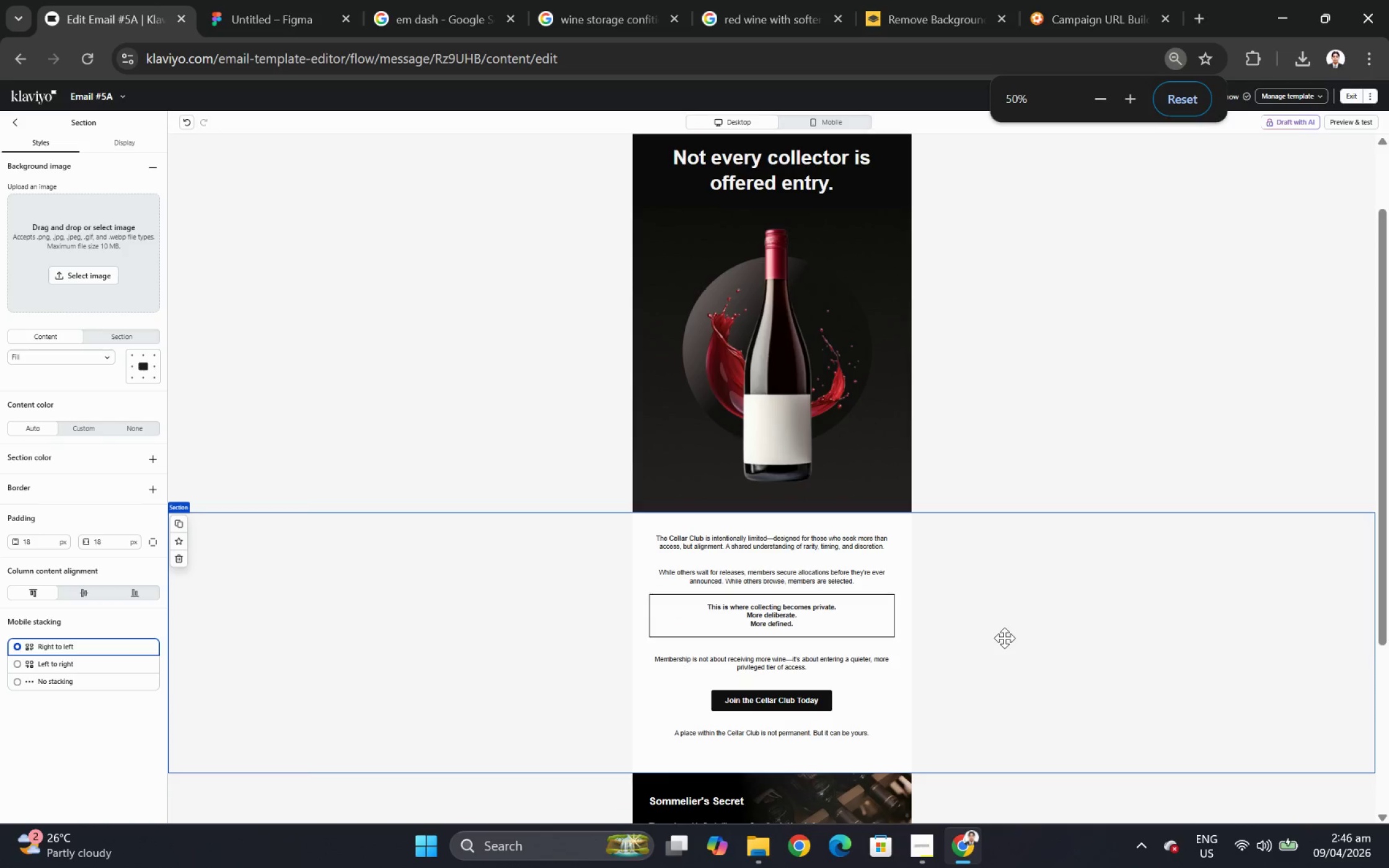 
scroll: coordinate [989, 672], scroll_direction: up, amount: 4.0
 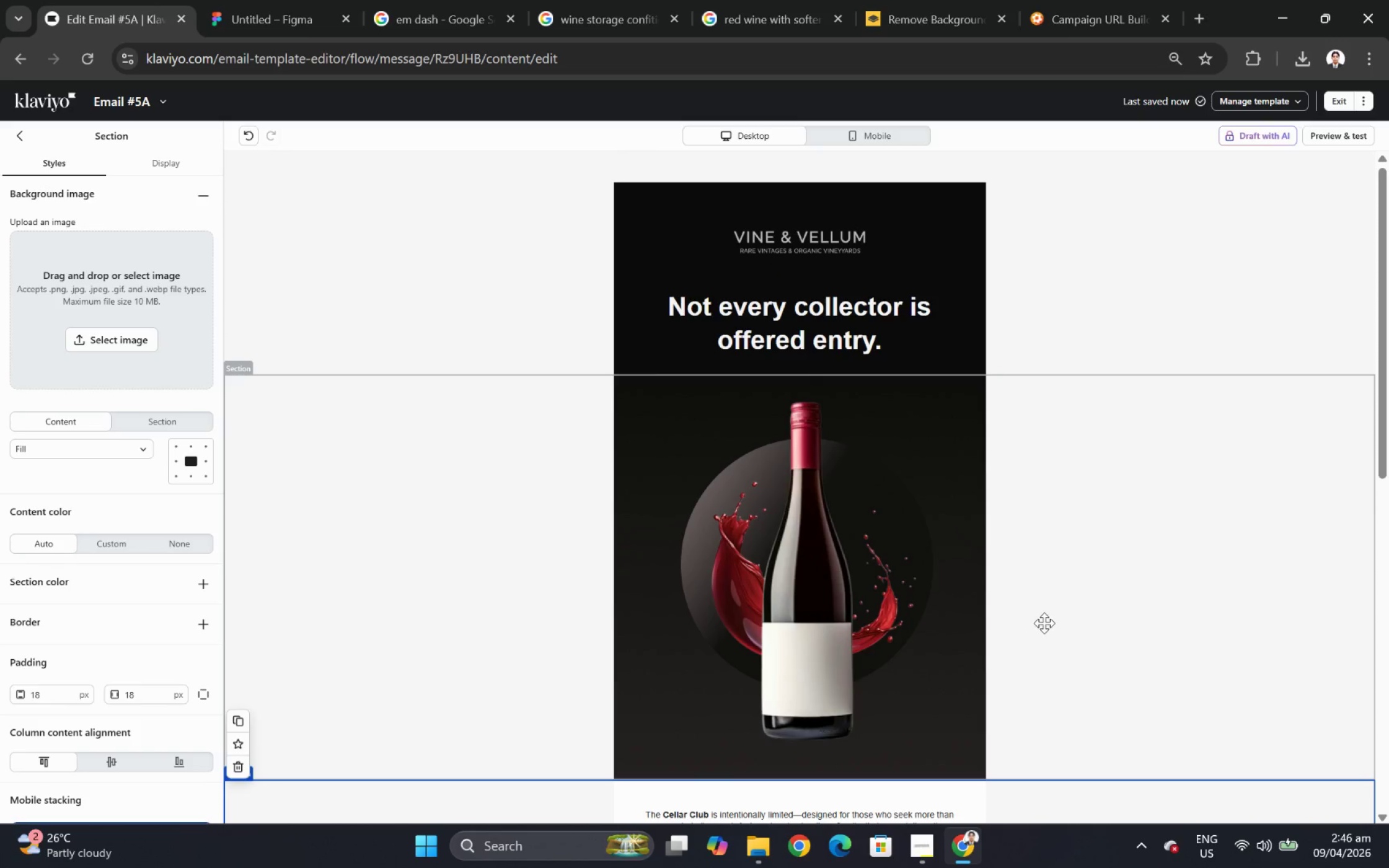 
scroll: coordinate [1043, 624], scroll_direction: down, amount: 4.0
 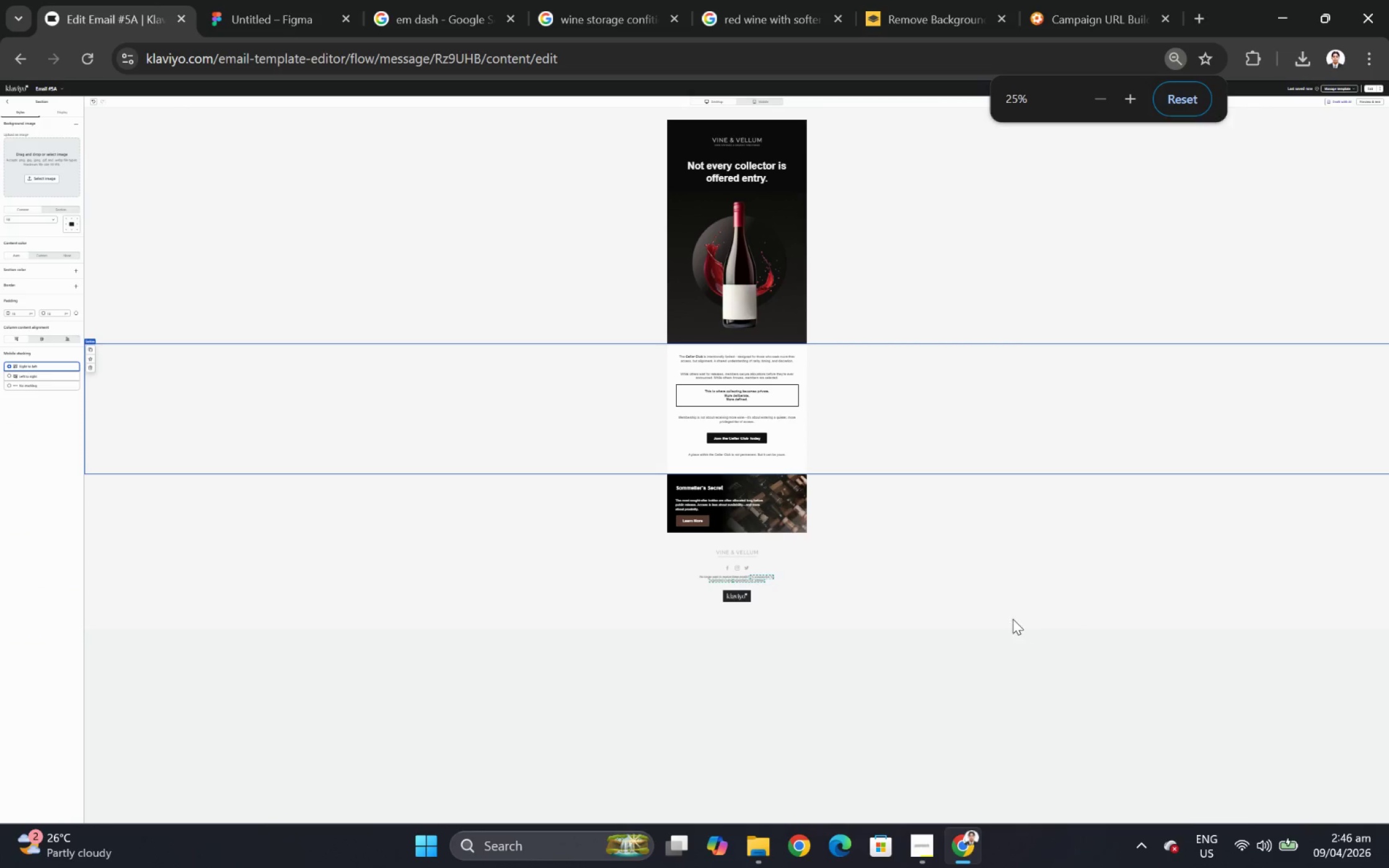 
hold_key(key=ControlLeft, duration=1.45)
 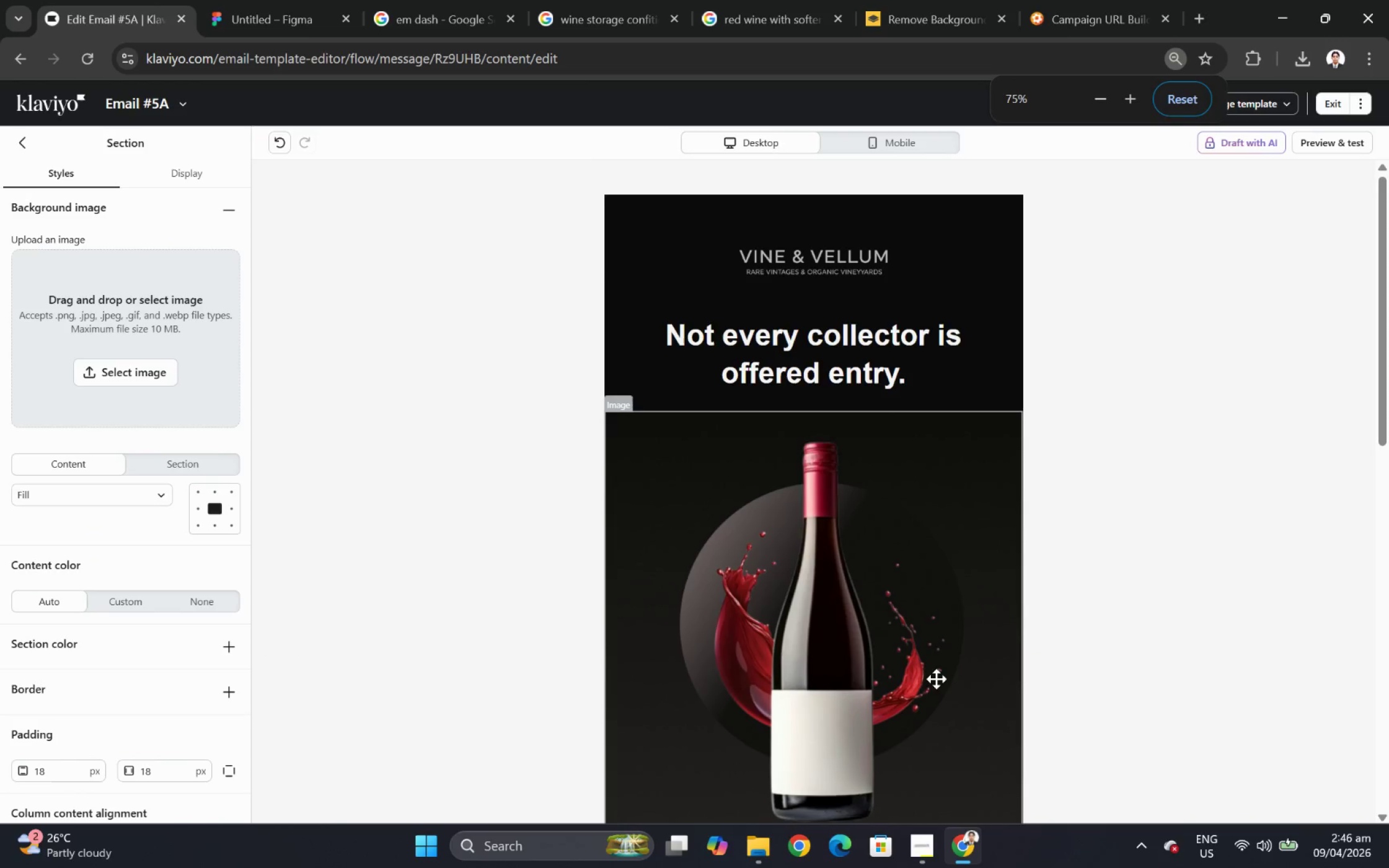 
scroll: coordinate [1003, 636], scroll_direction: up, amount: 1.0
 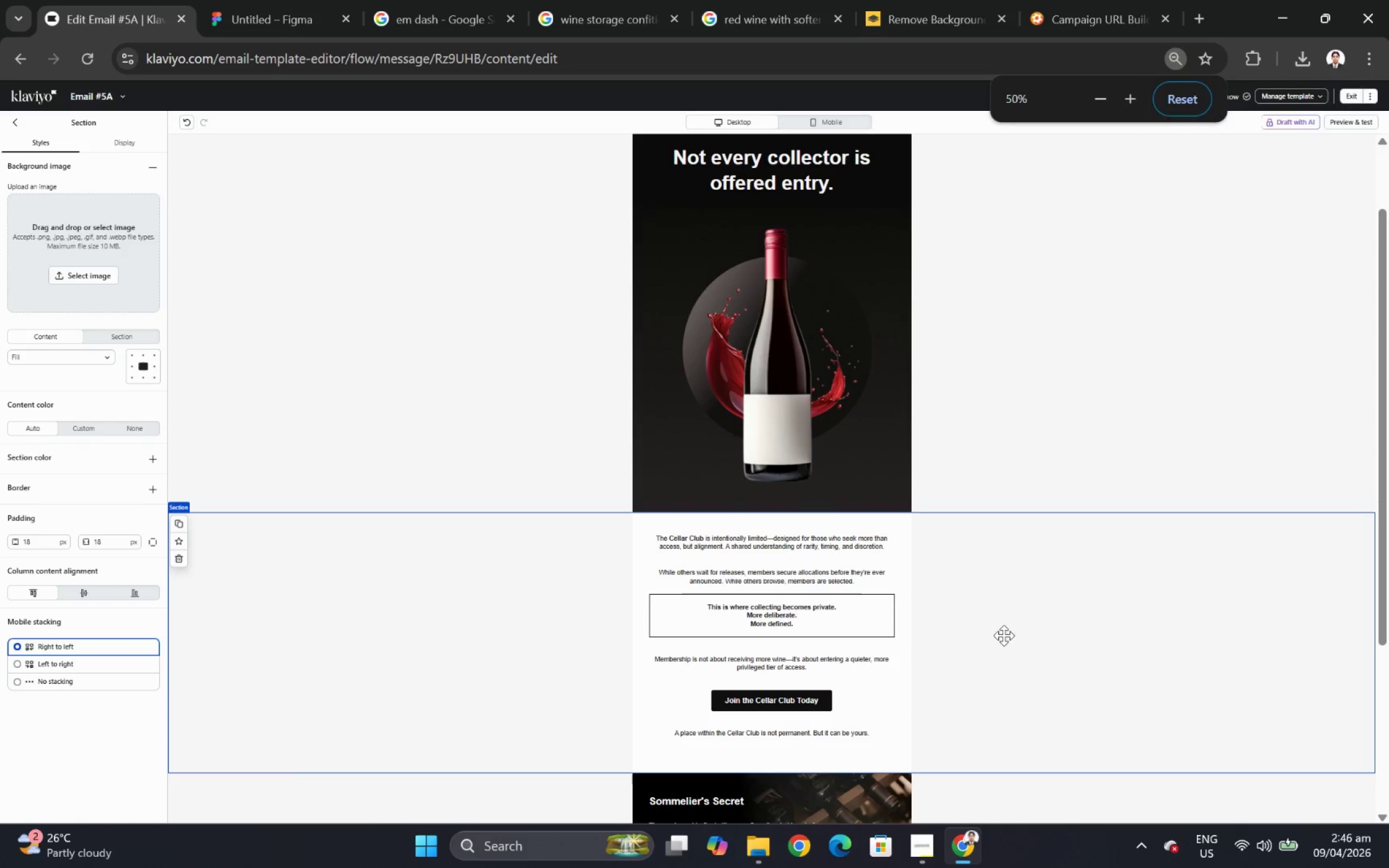 
hold_key(key=ControlLeft, duration=0.97)
 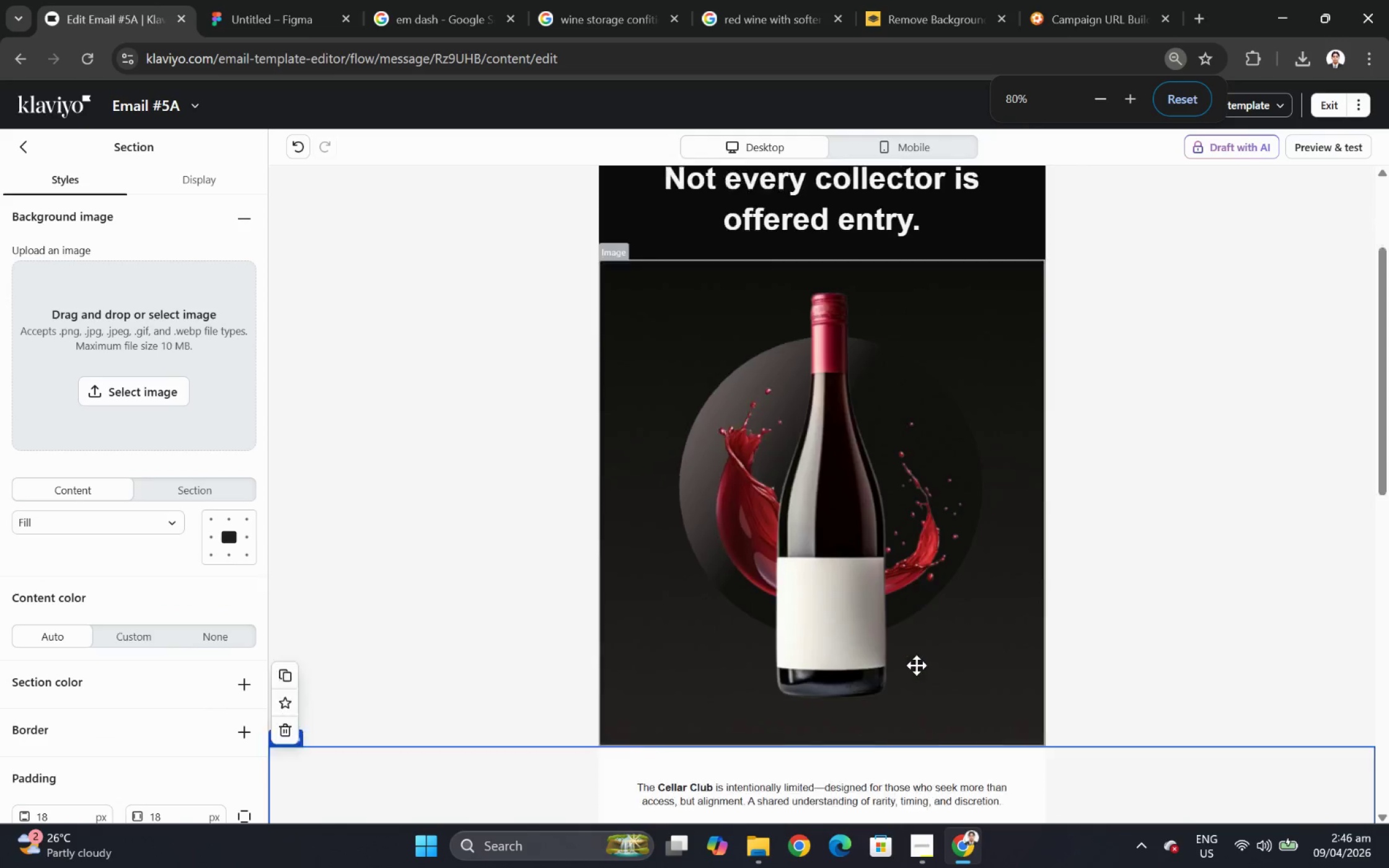 
scroll: coordinate [930, 680], scroll_direction: up, amount: 5.0
 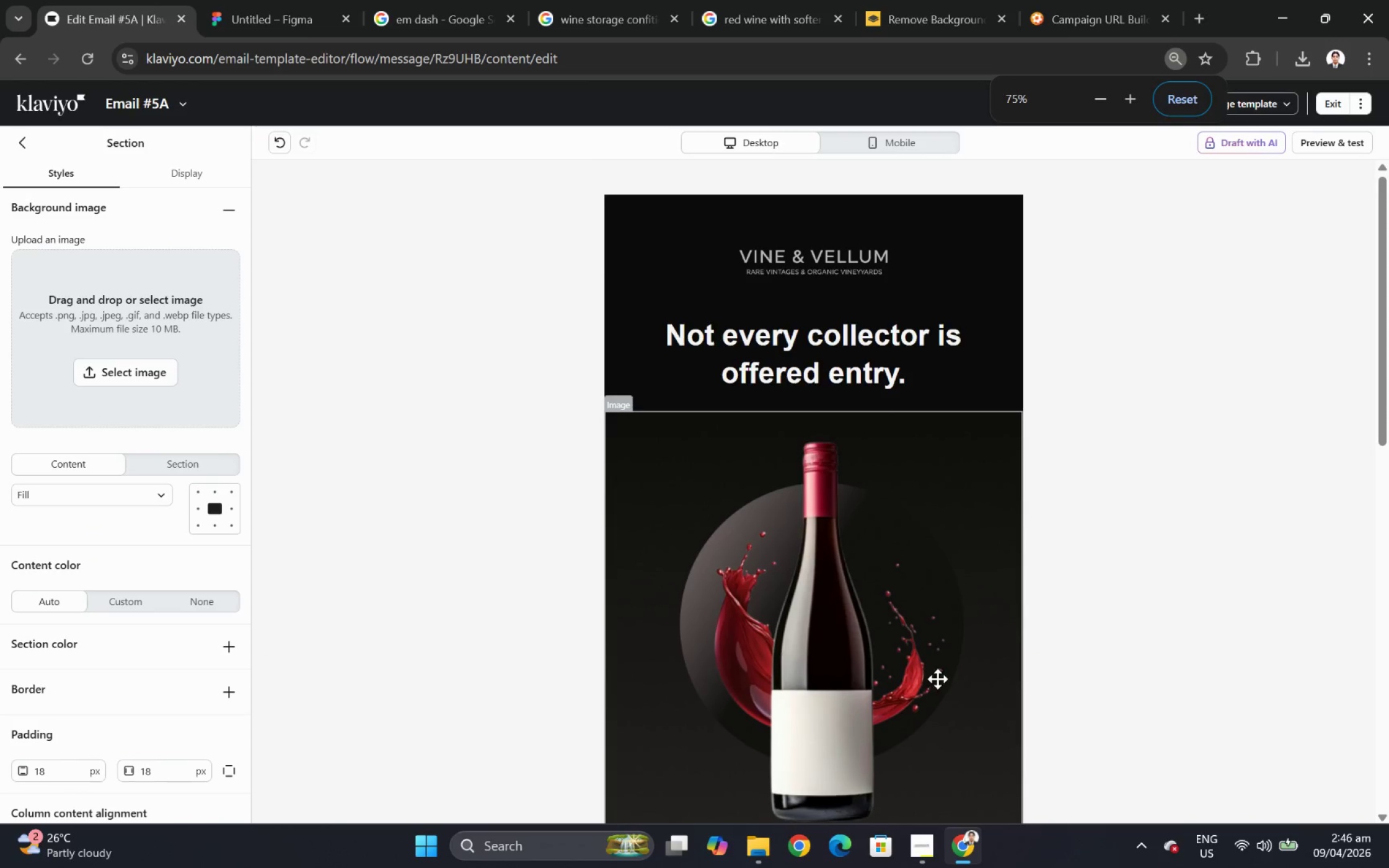 
hold_key(key=ControlLeft, duration=0.34)
scroll: coordinate [916, 665], scroll_direction: down, amount: 1.0
 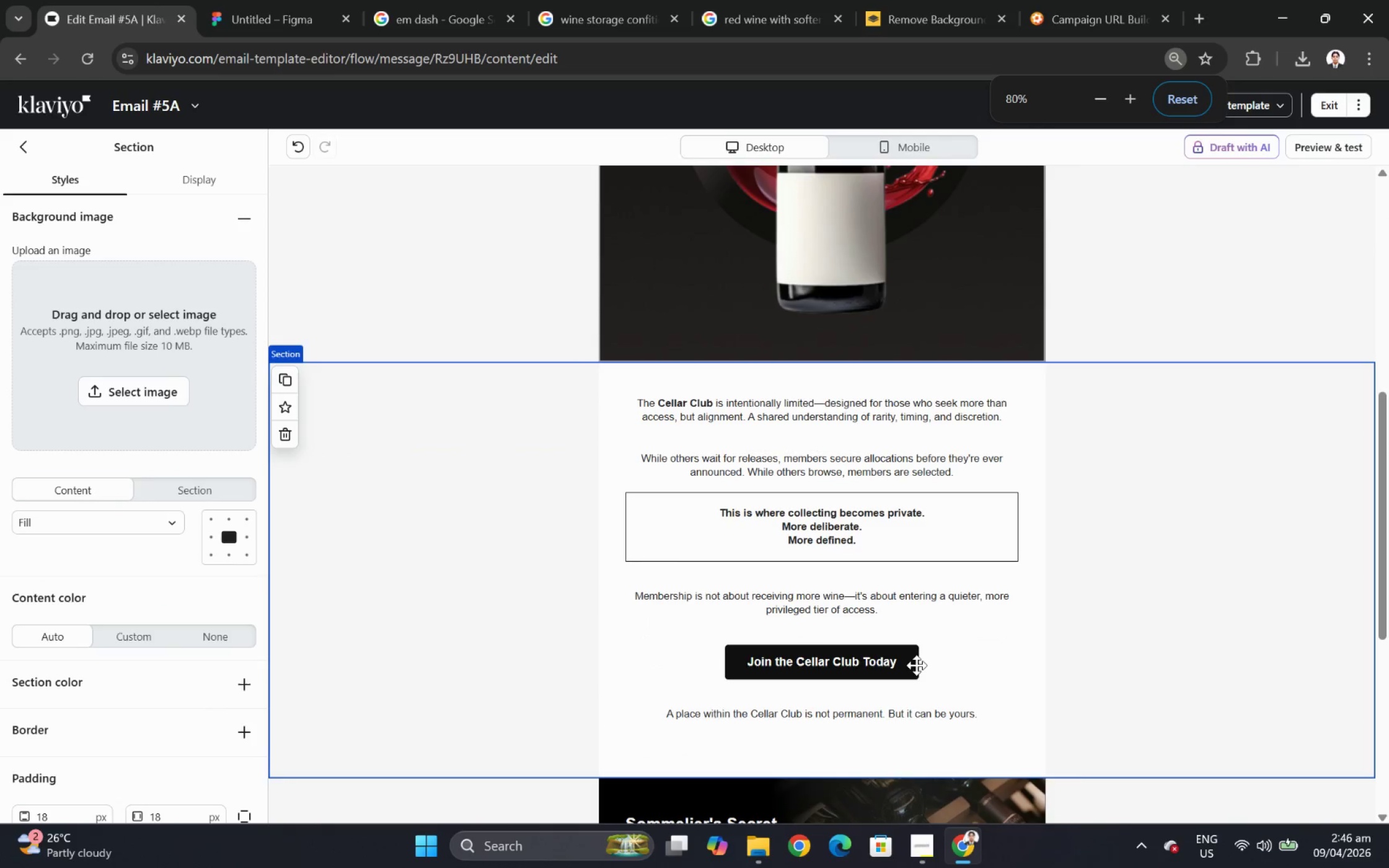 
hold_key(key=ControlLeft, duration=0.52)
 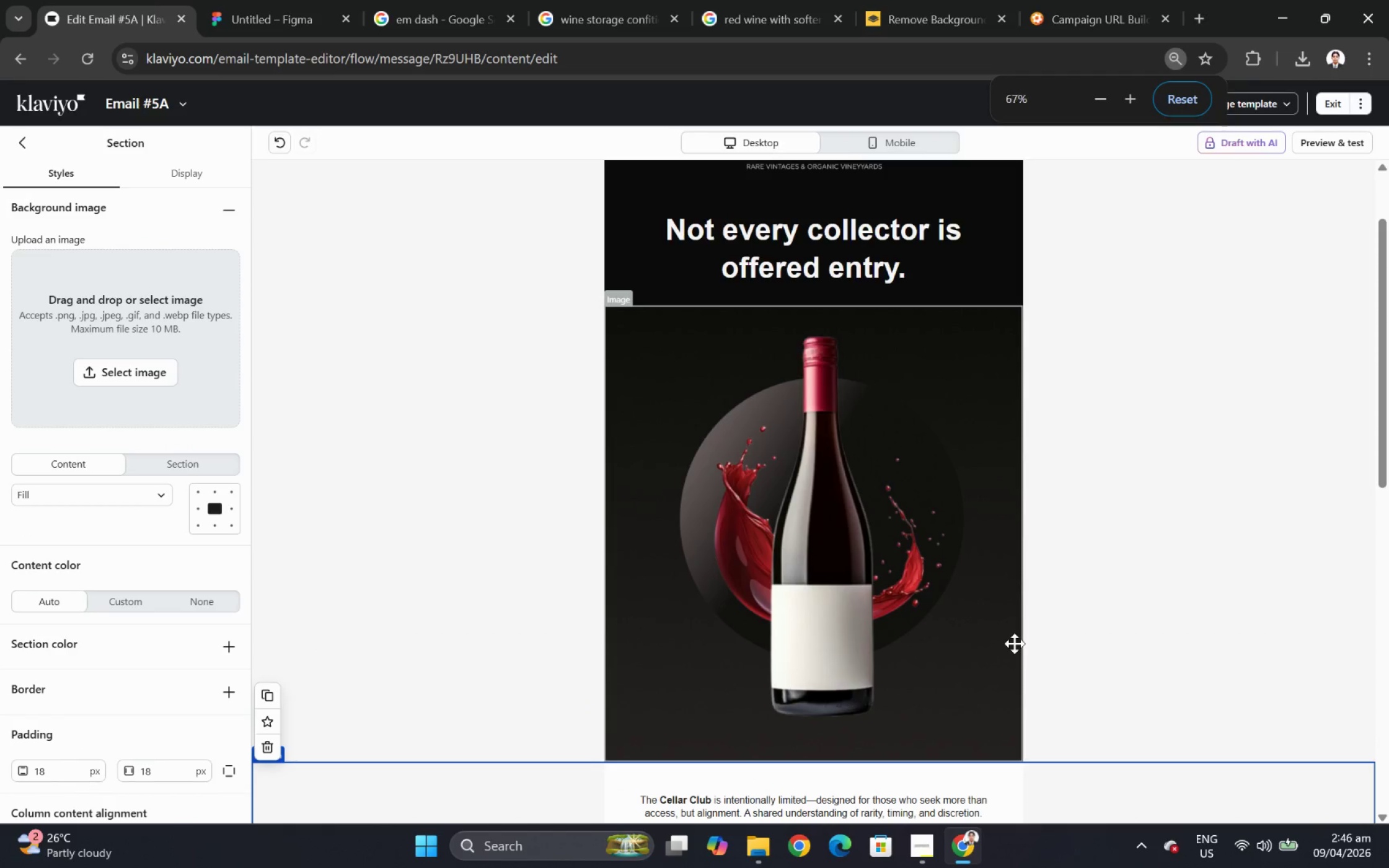 
scroll: coordinate [1016, 643], scroll_direction: up, amount: 2.0
 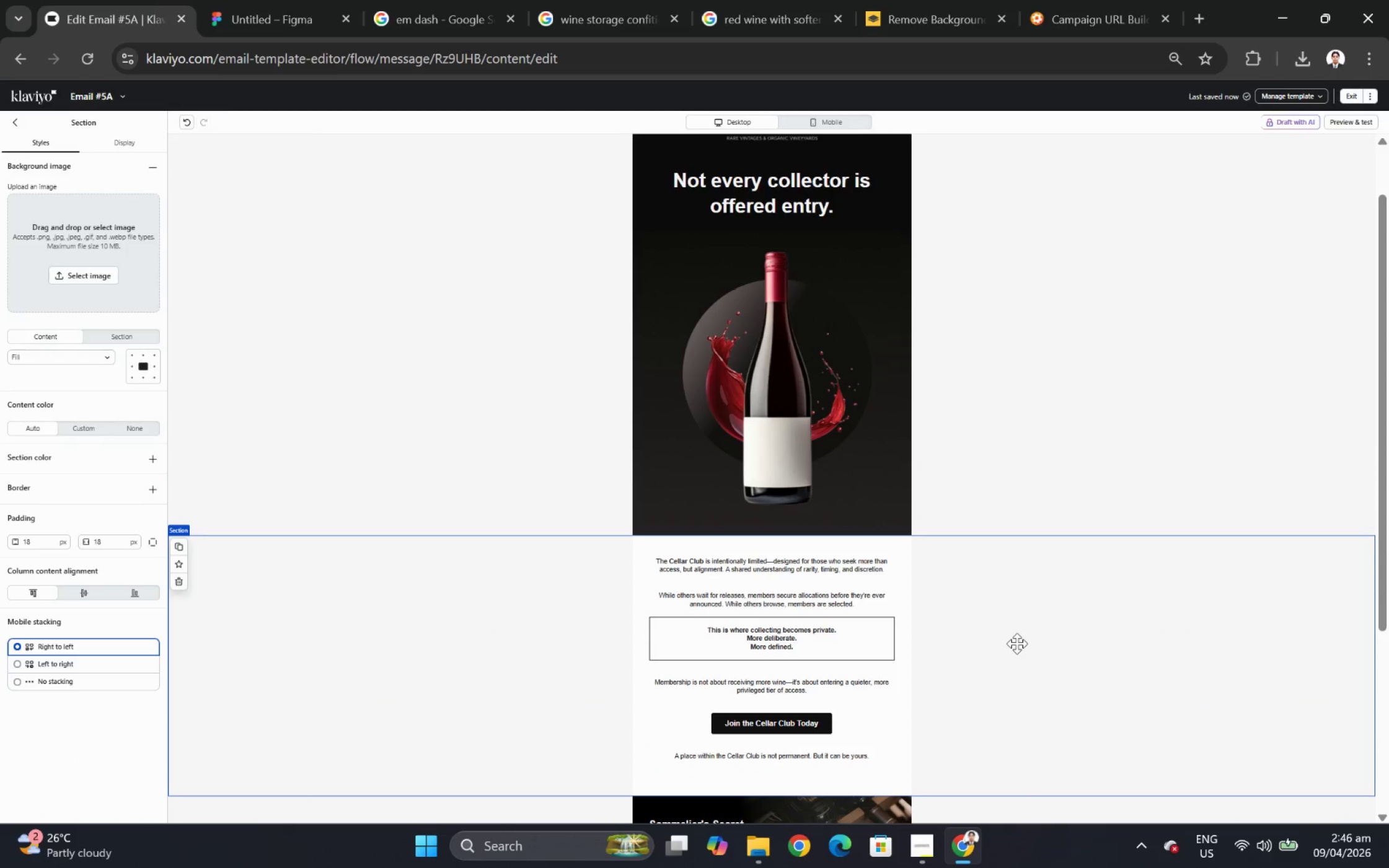 
hold_key(key=ControlLeft, duration=1.42)
 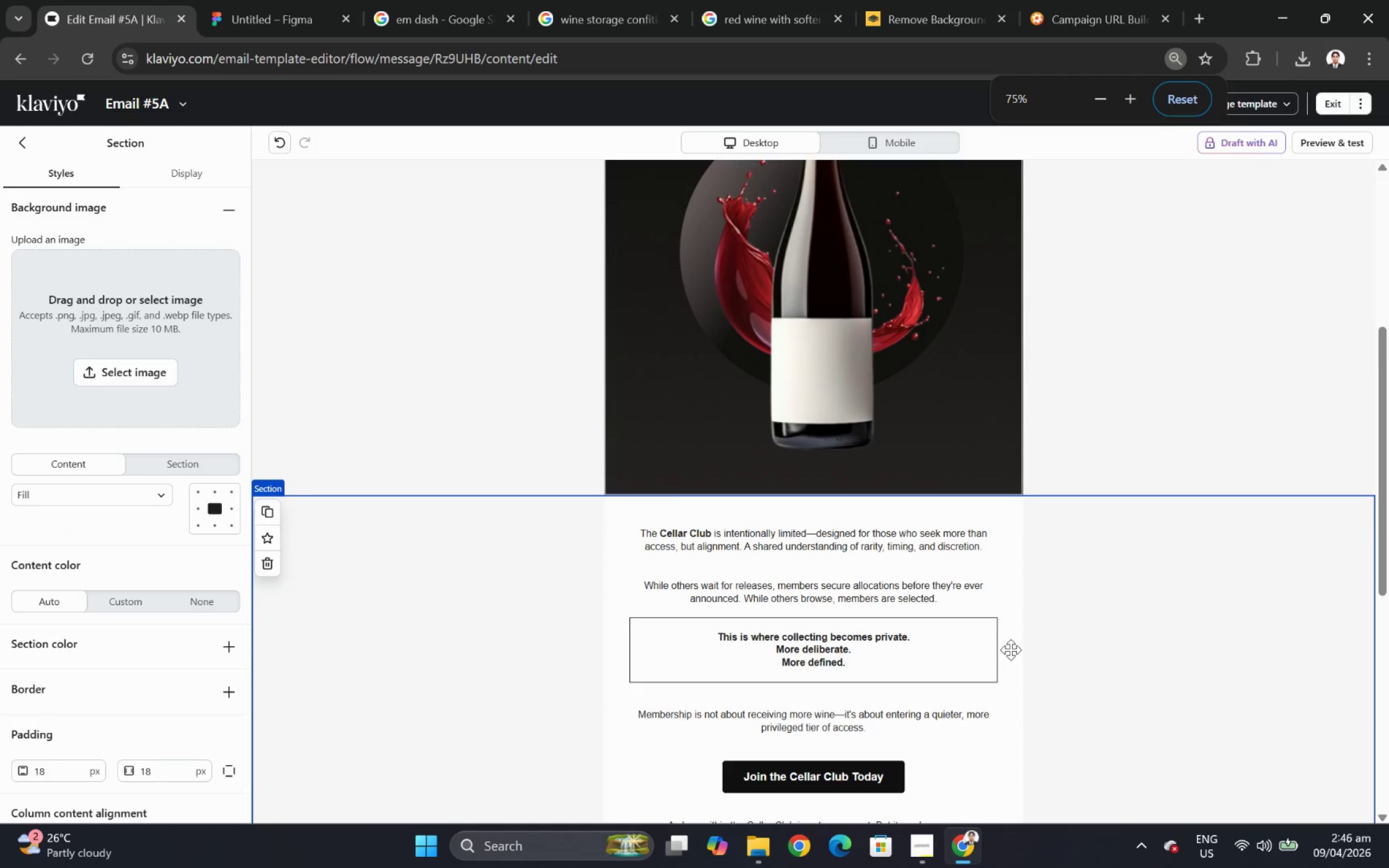 
scroll: coordinate [1014, 643], scroll_direction: up, amount: 2.0
 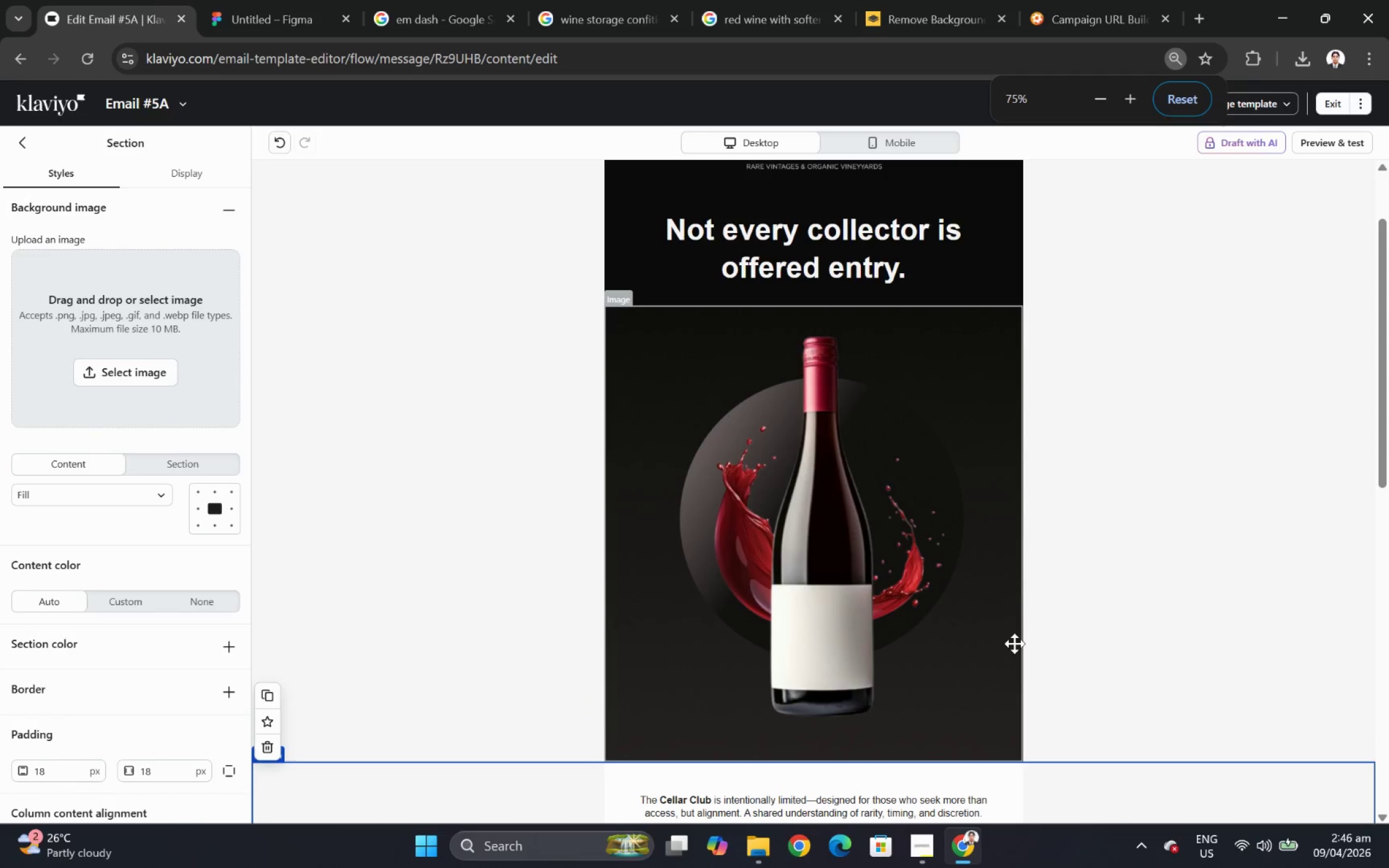 
scroll: coordinate [1010, 649], scroll_direction: down, amount: 4.0
 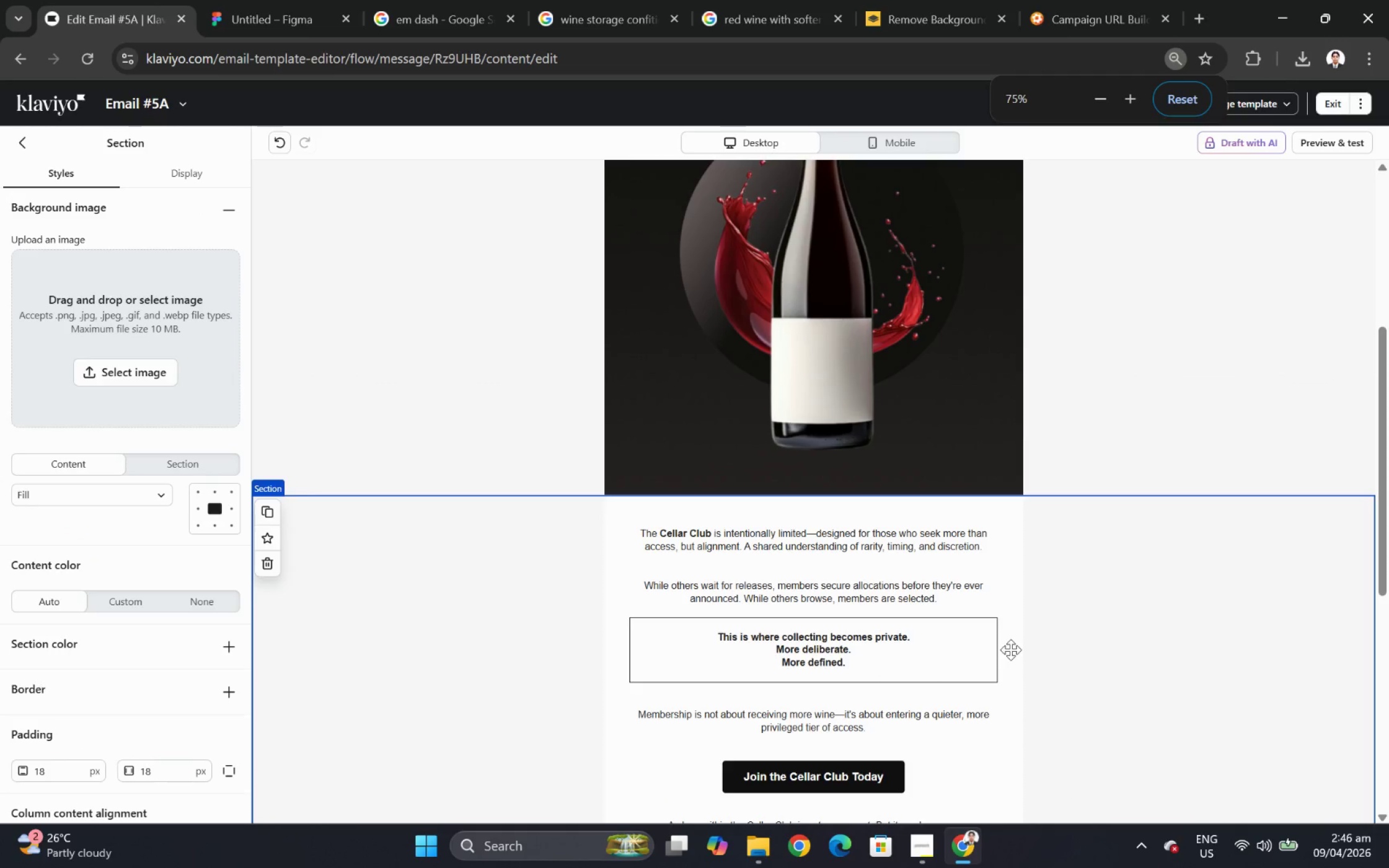 
scroll: coordinate [1010, 649], scroll_direction: up, amount: 1.0
 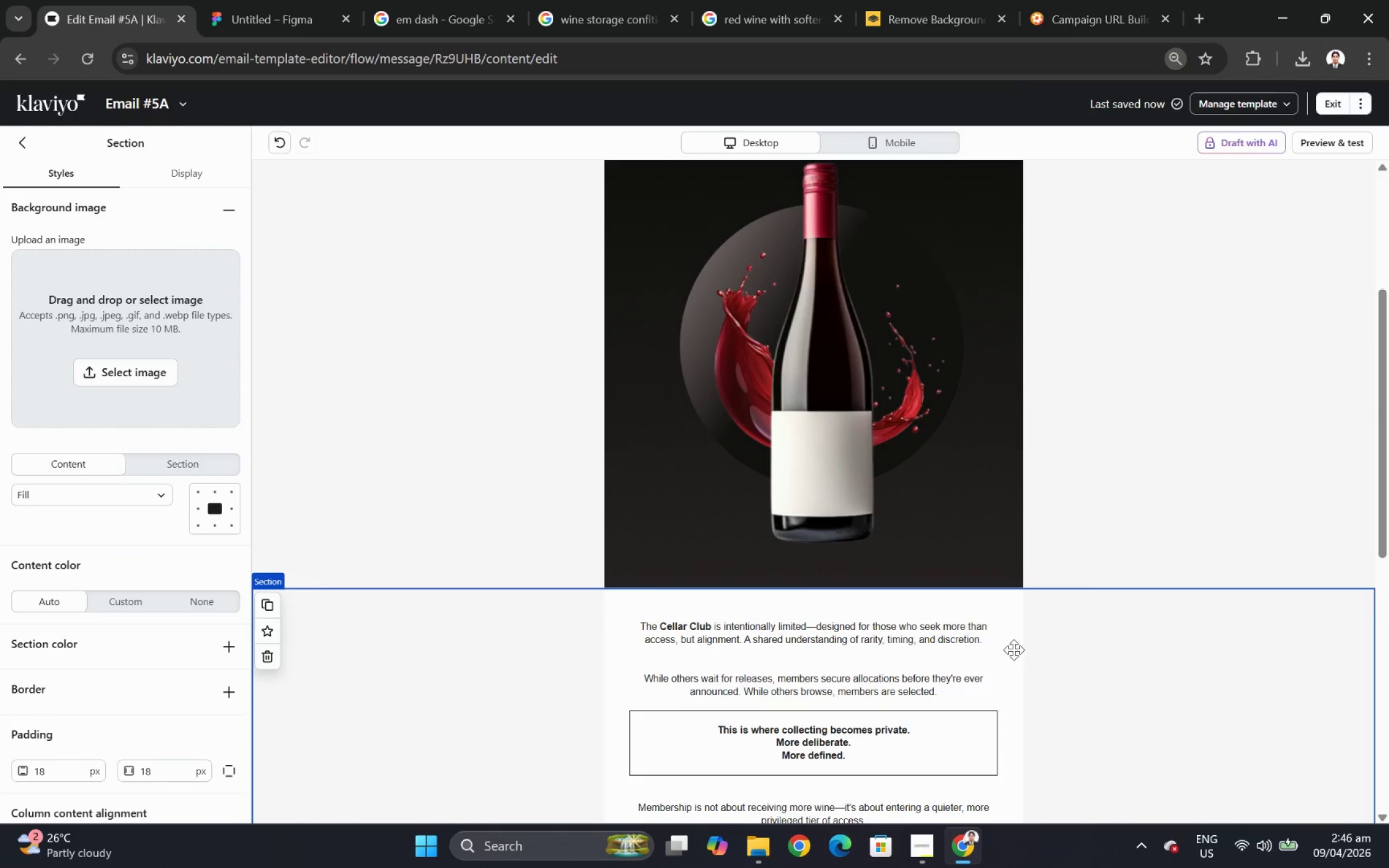 
scroll: coordinate [1013, 649], scroll_direction: down, amount: 6.0
 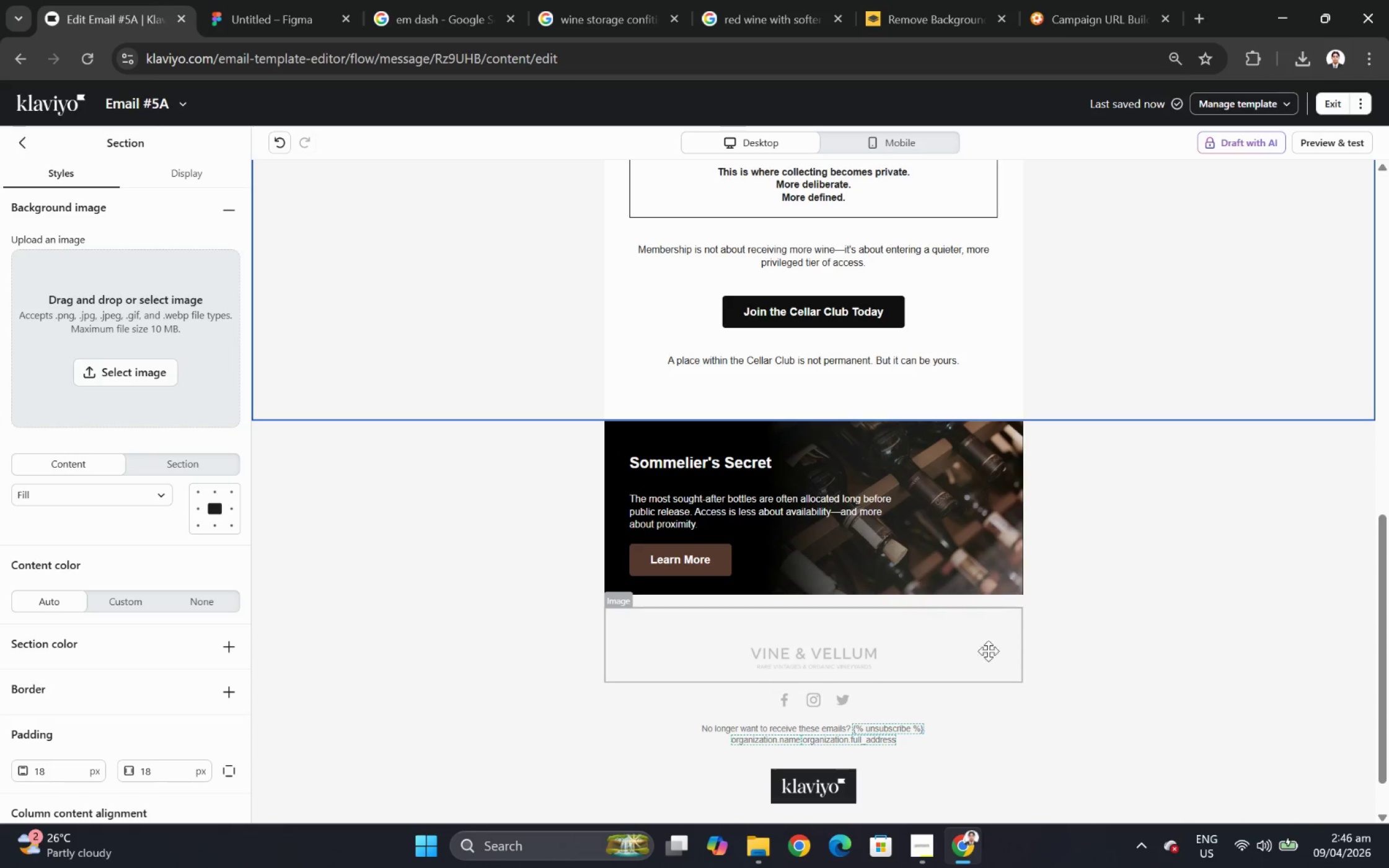 
left_click([762, 21])
 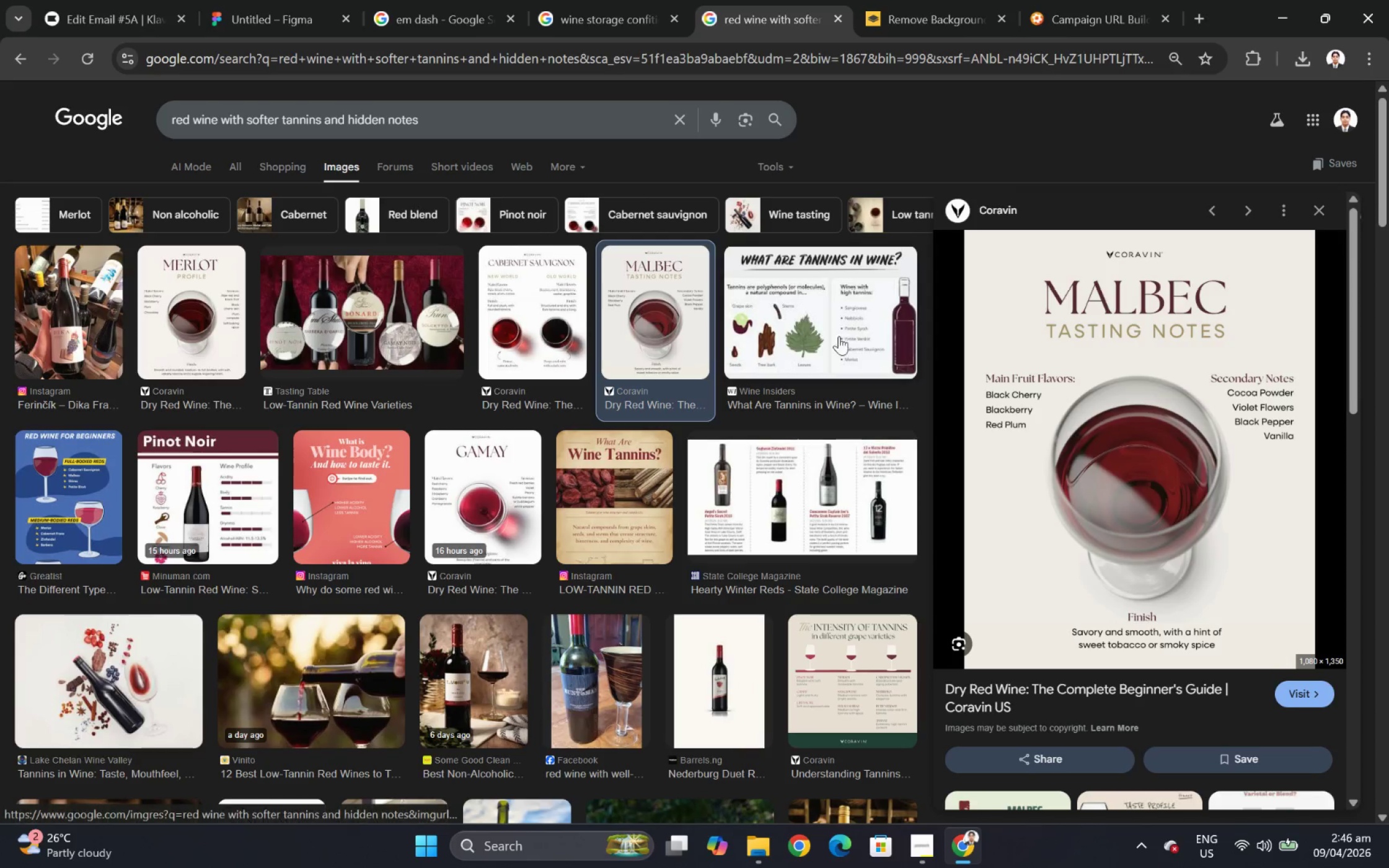 
scroll: coordinate [464, 519], scroll_direction: down, amount: 20.0
 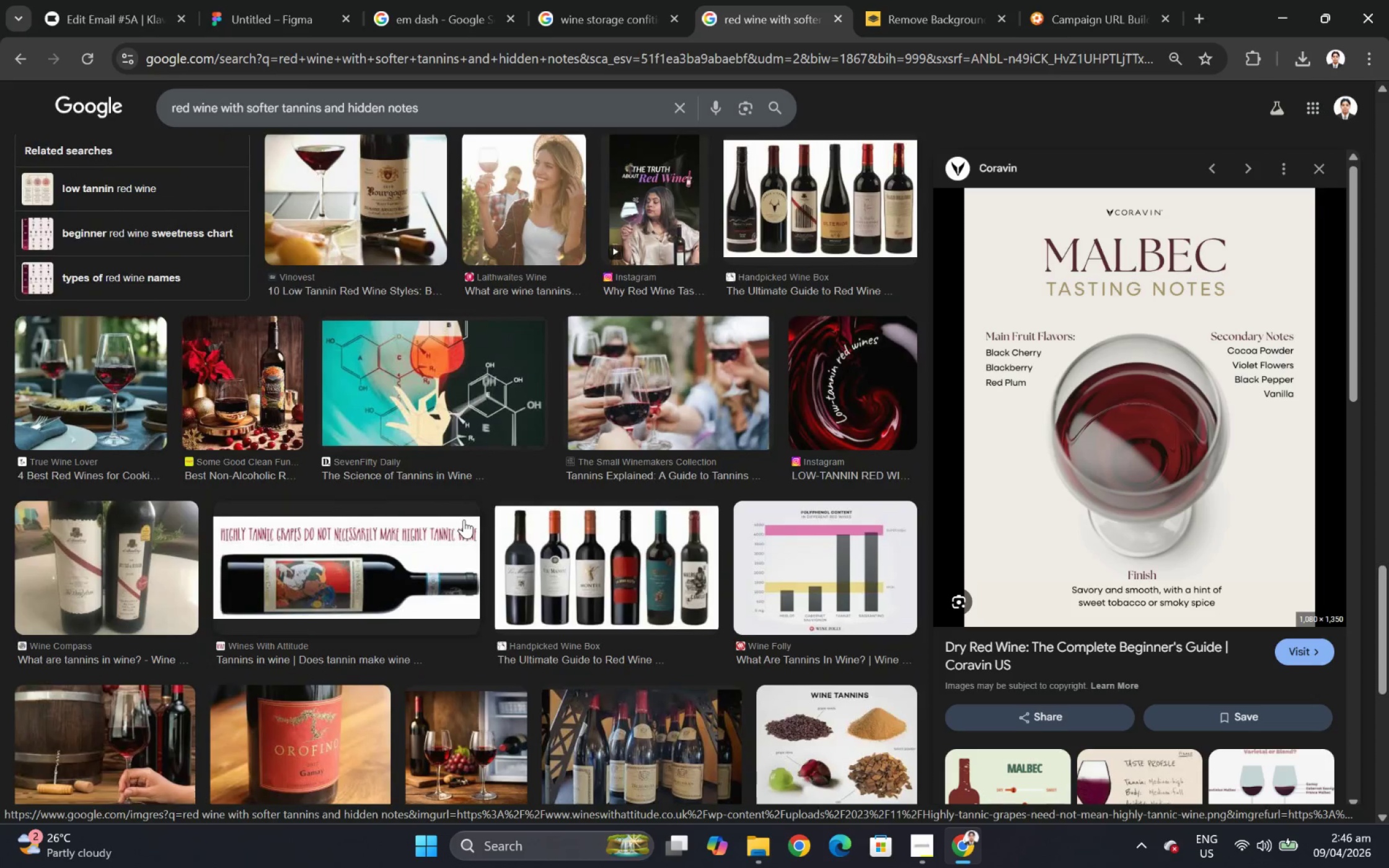 
scroll: coordinate [464, 519], scroll_direction: down, amount: 4.0
 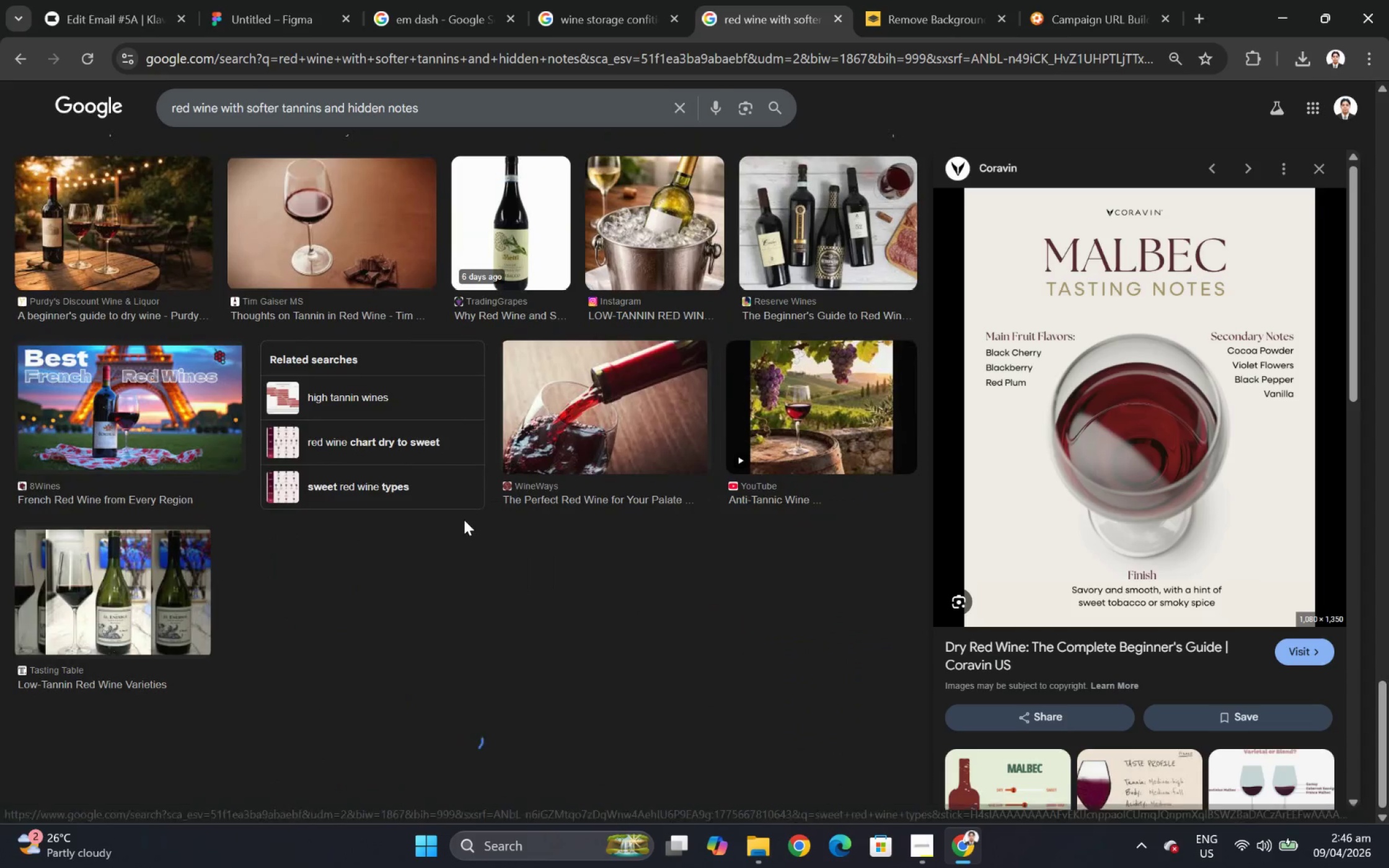 
left_click([1314, 213])
 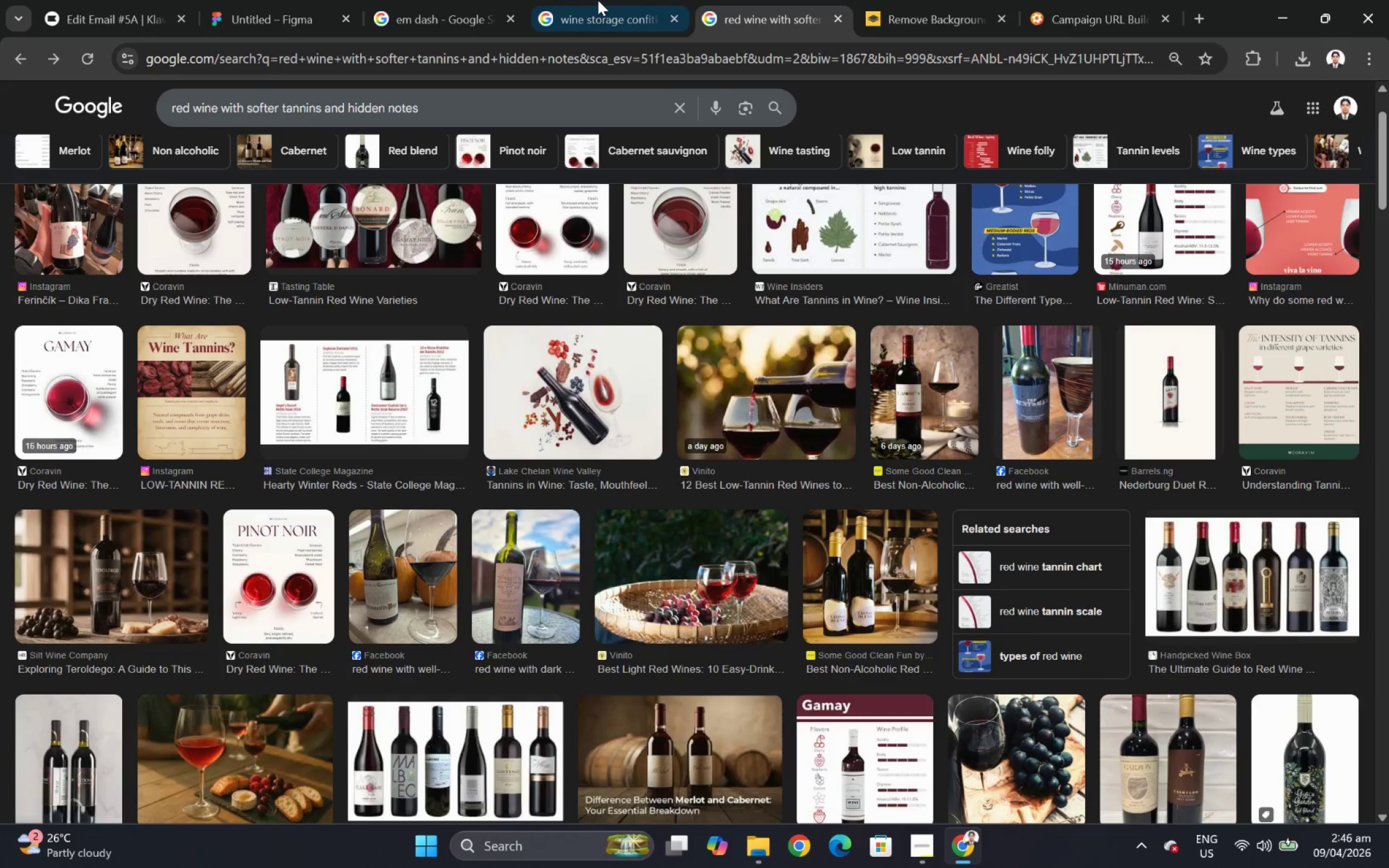 
scroll: coordinate [495, 509], scroll_direction: up, amount: 10.0
 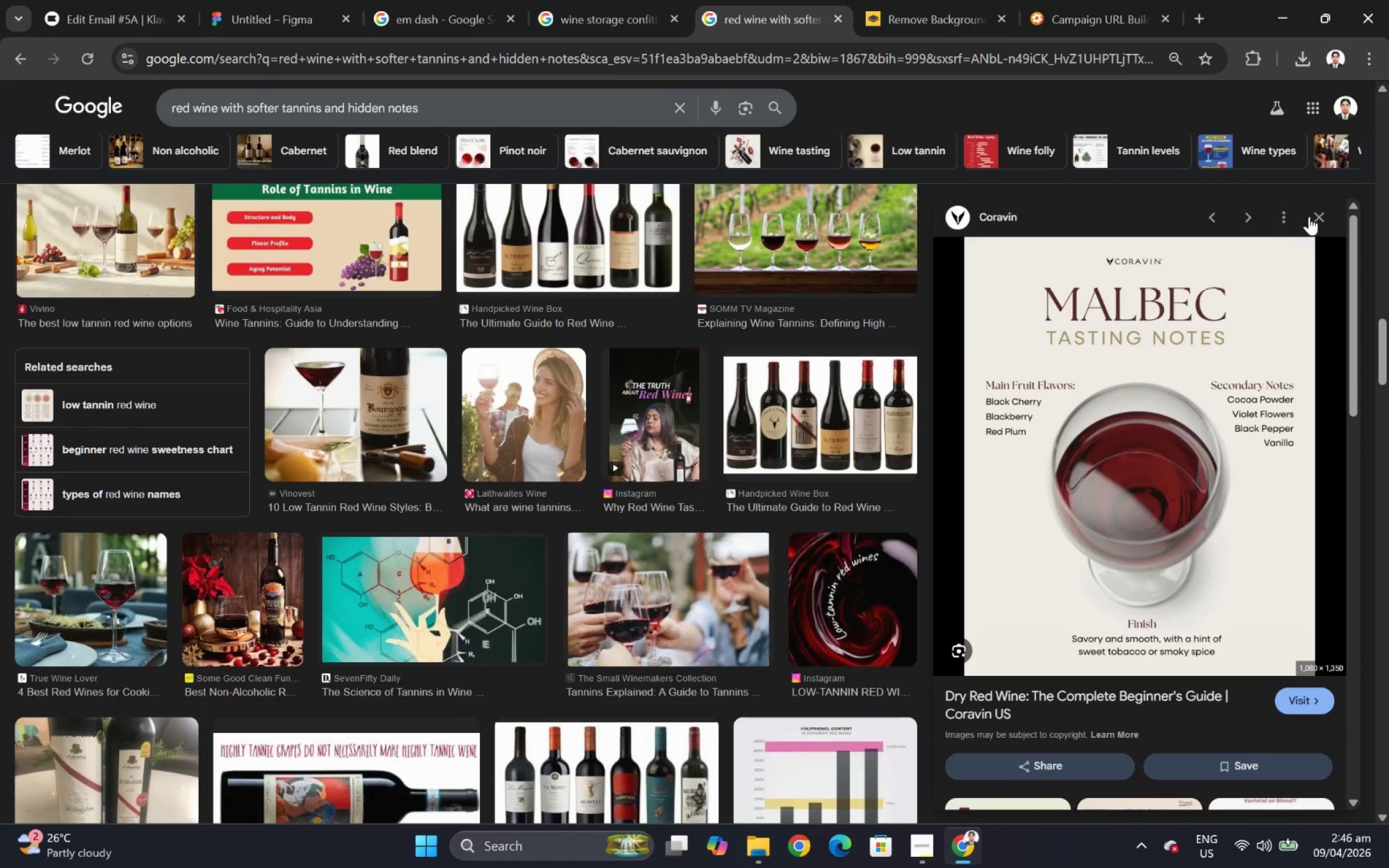 
left_click([600, 0])
 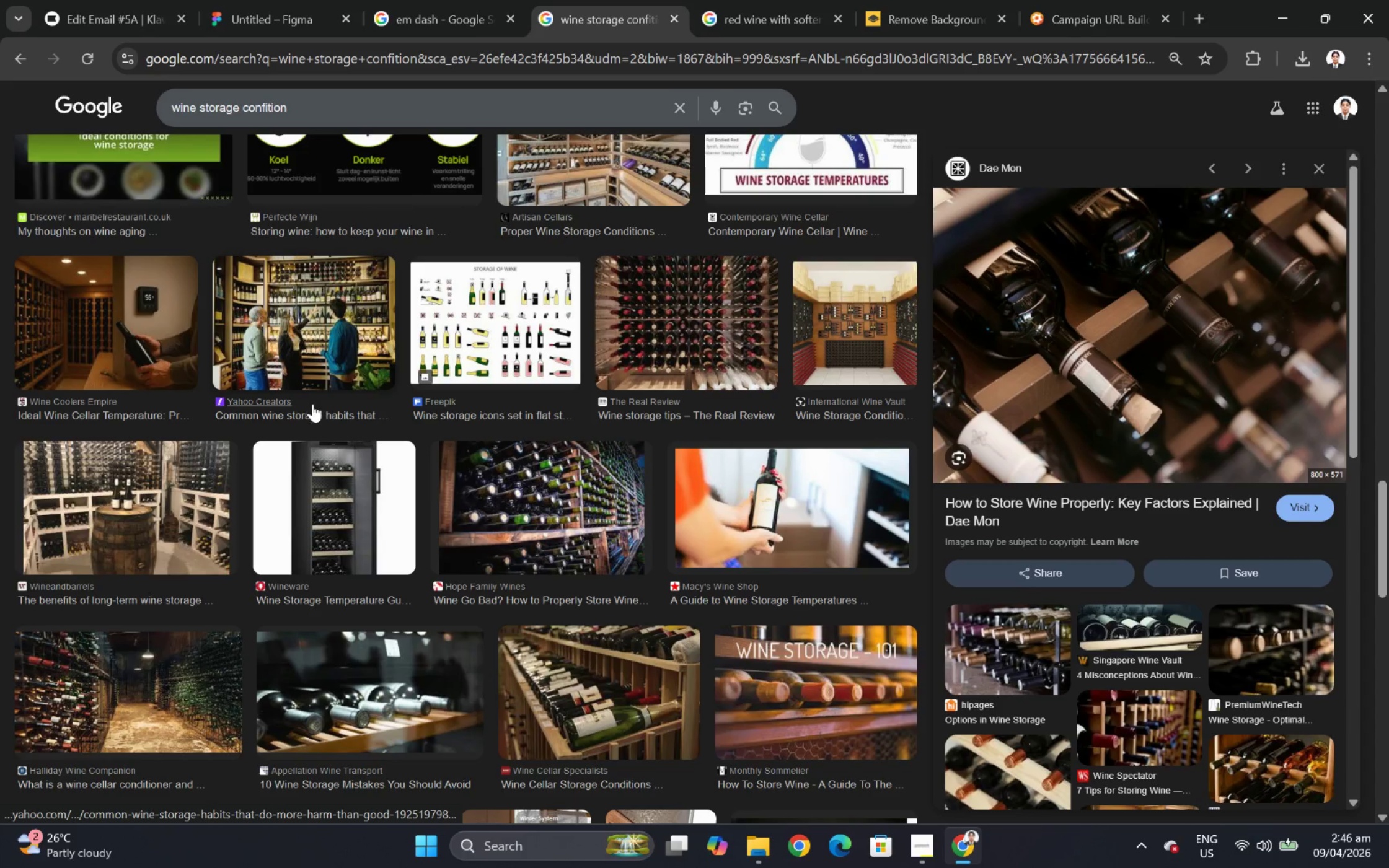 
scroll: coordinate [351, 537], scroll_direction: down, amount: 22.0
 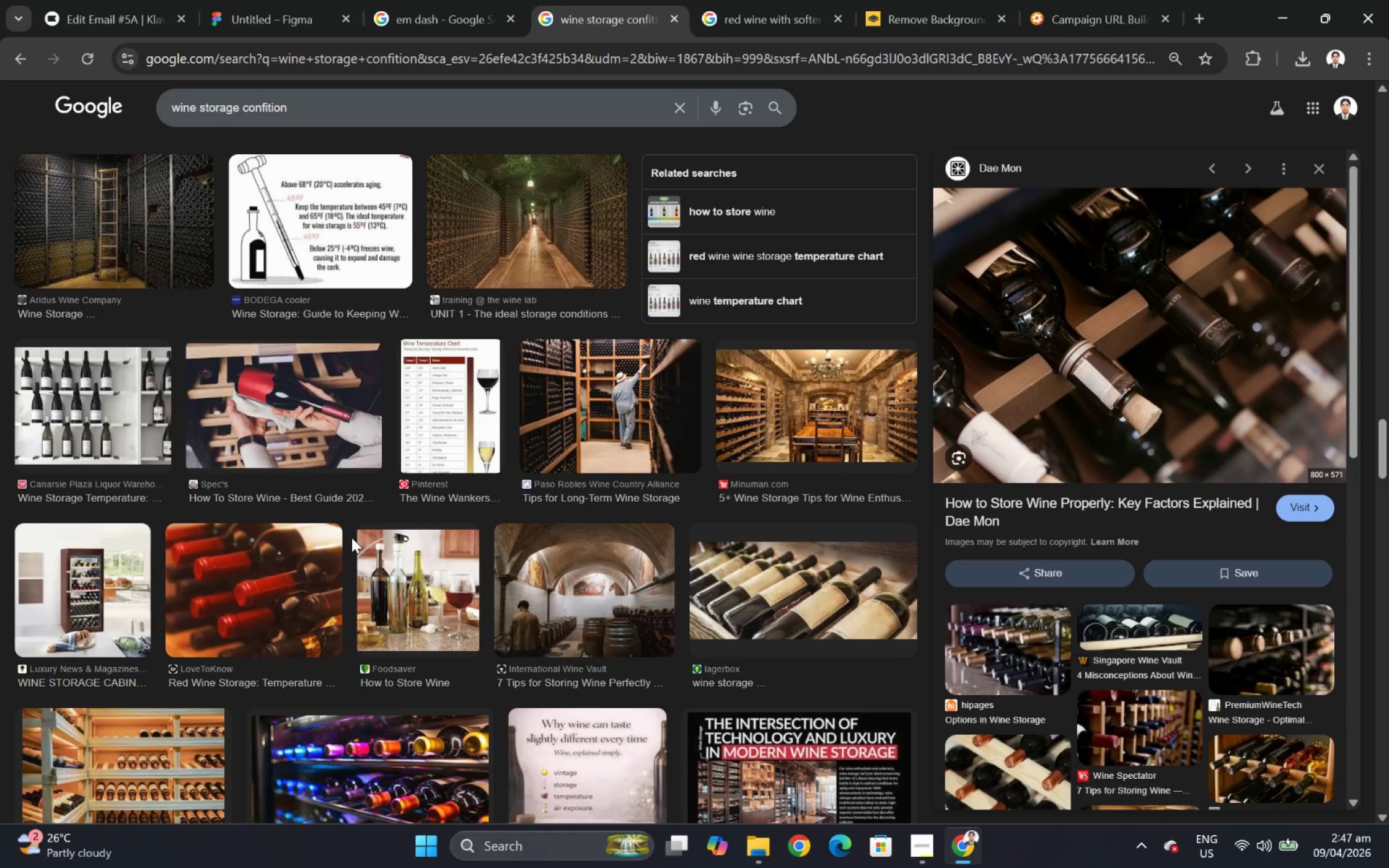 
wait(5.08)
 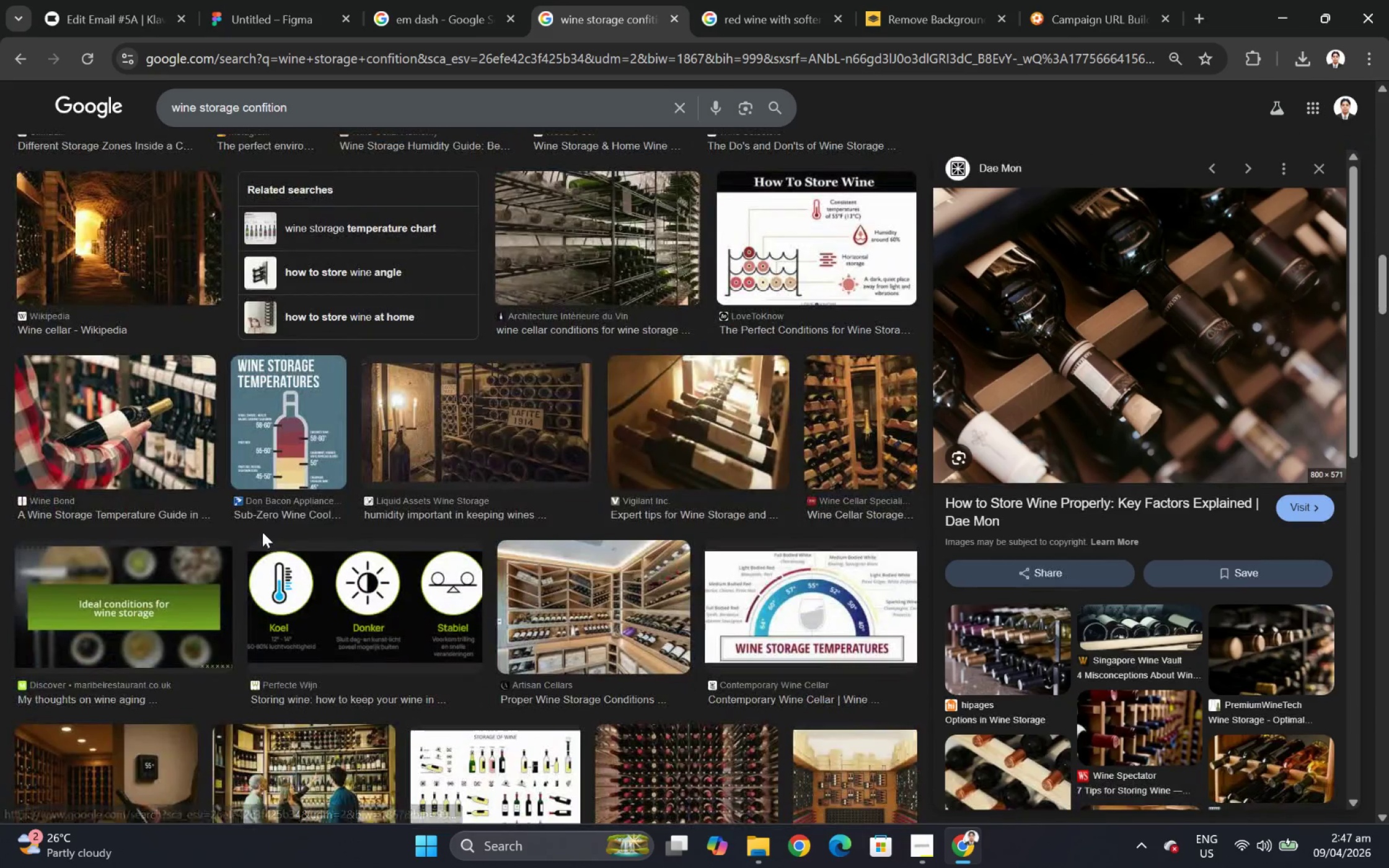 
left_click([153, 450])
 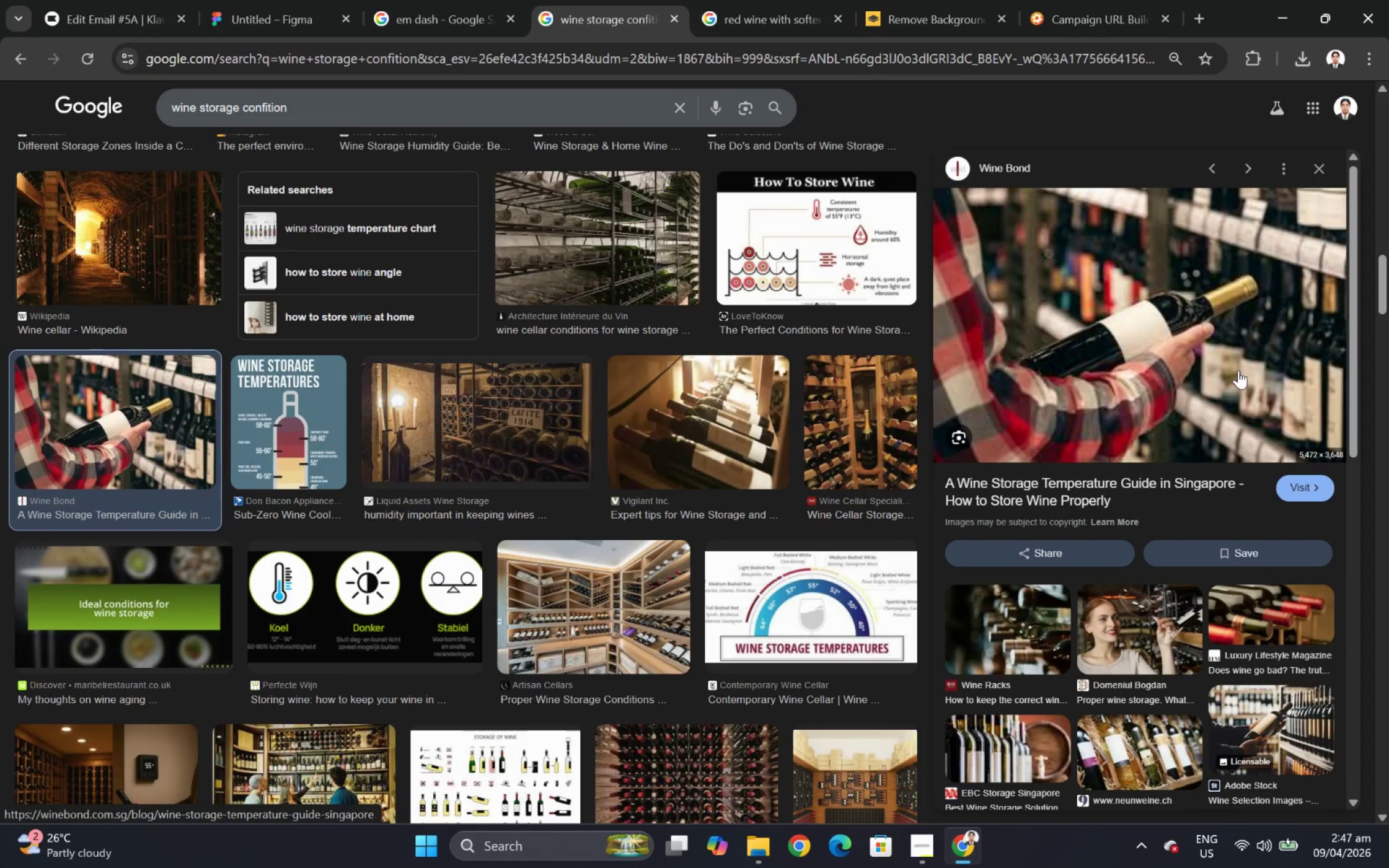 
scroll: coordinate [351, 537], scroll_direction: up, amount: 22.0
 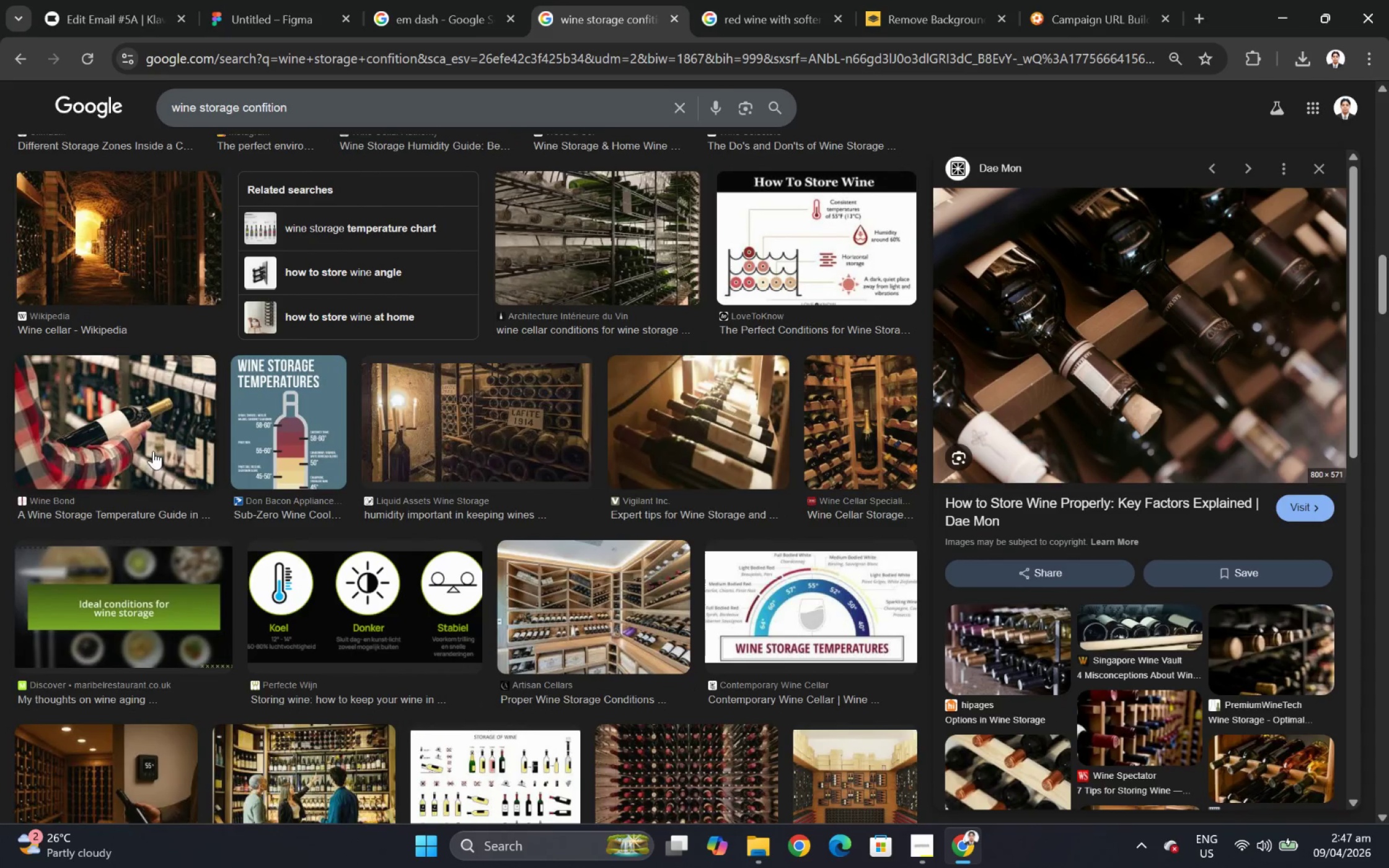 
wait(8.19)
 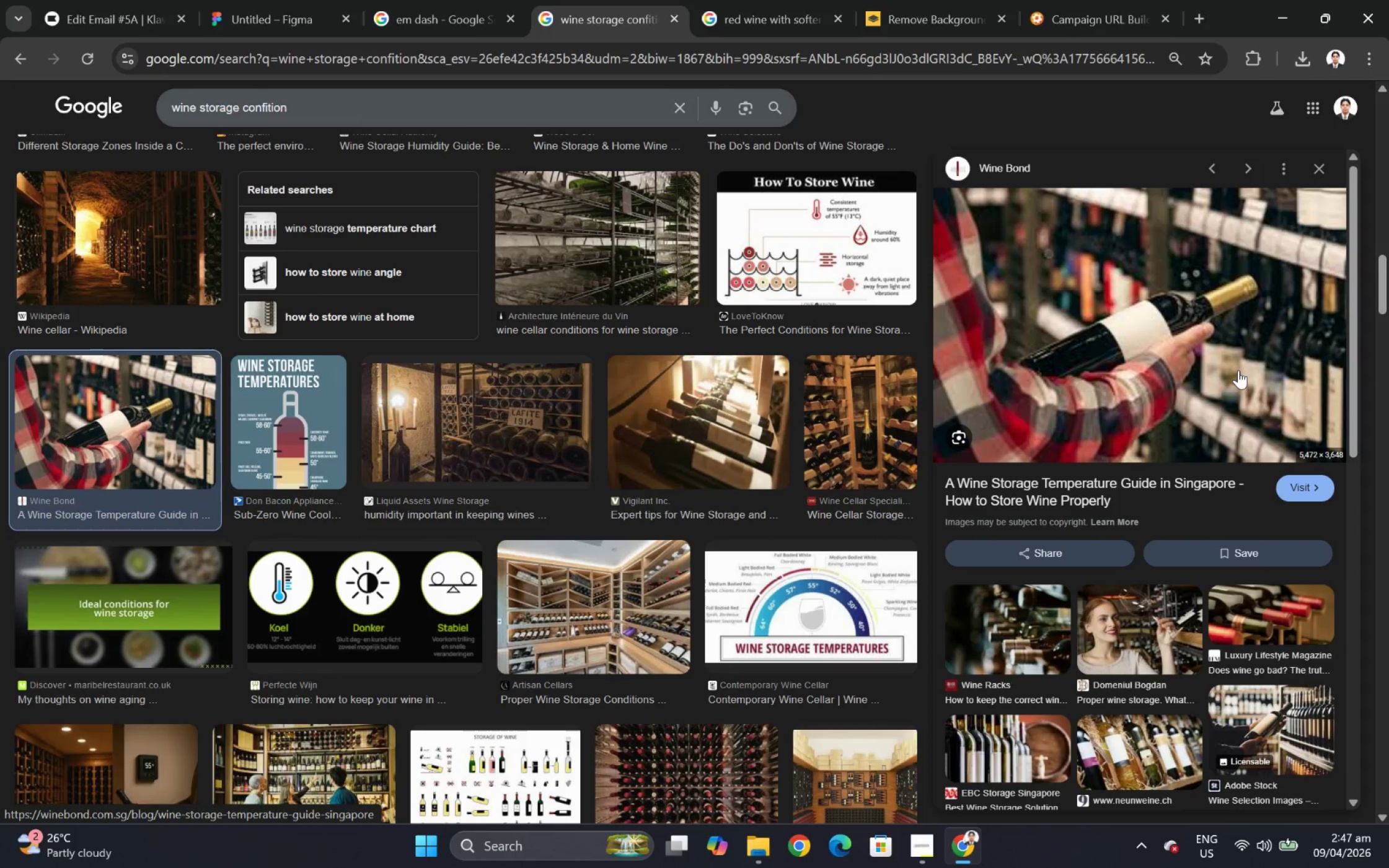 
right_click([1256, 334])
 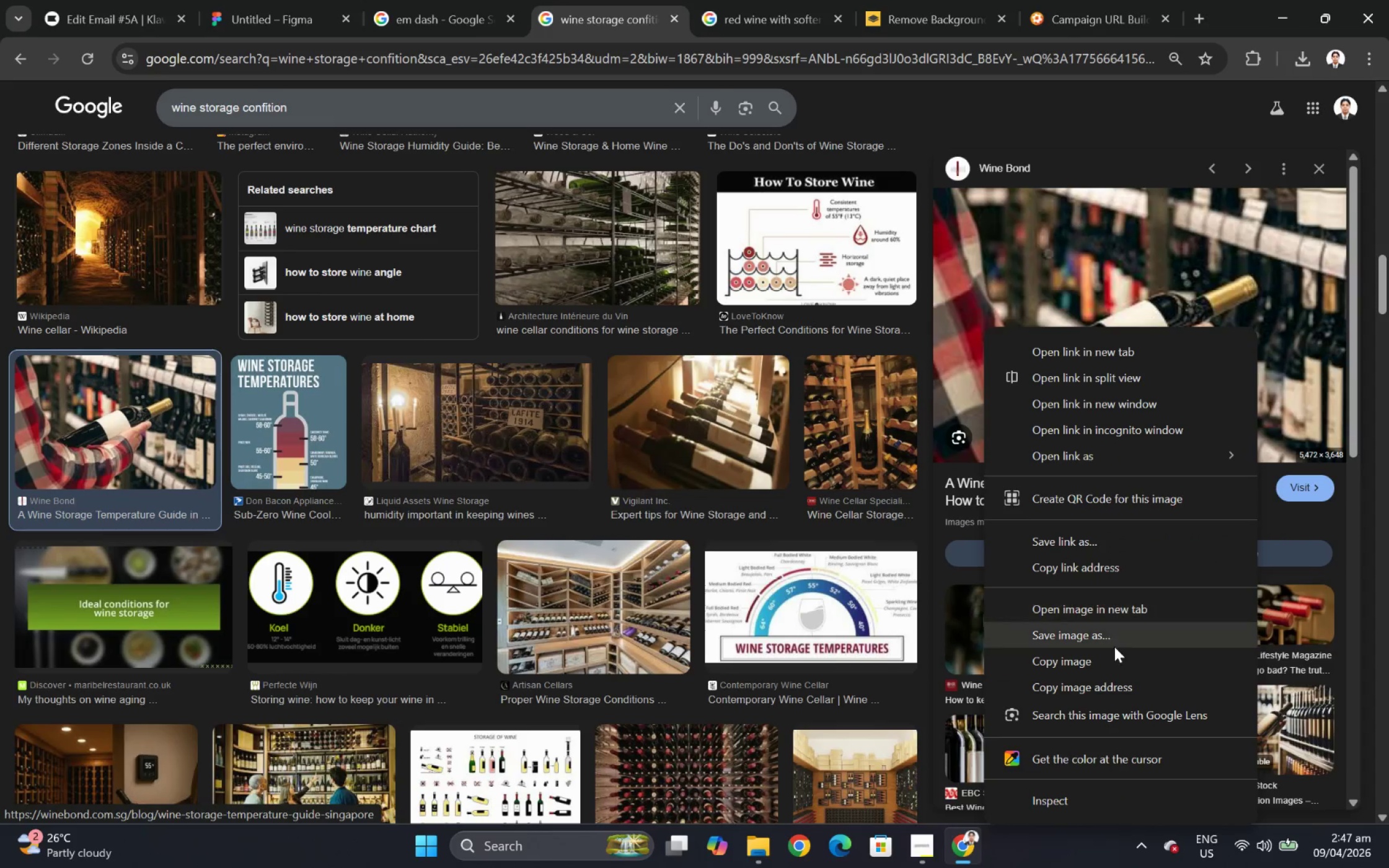 
left_click([1112, 652])
 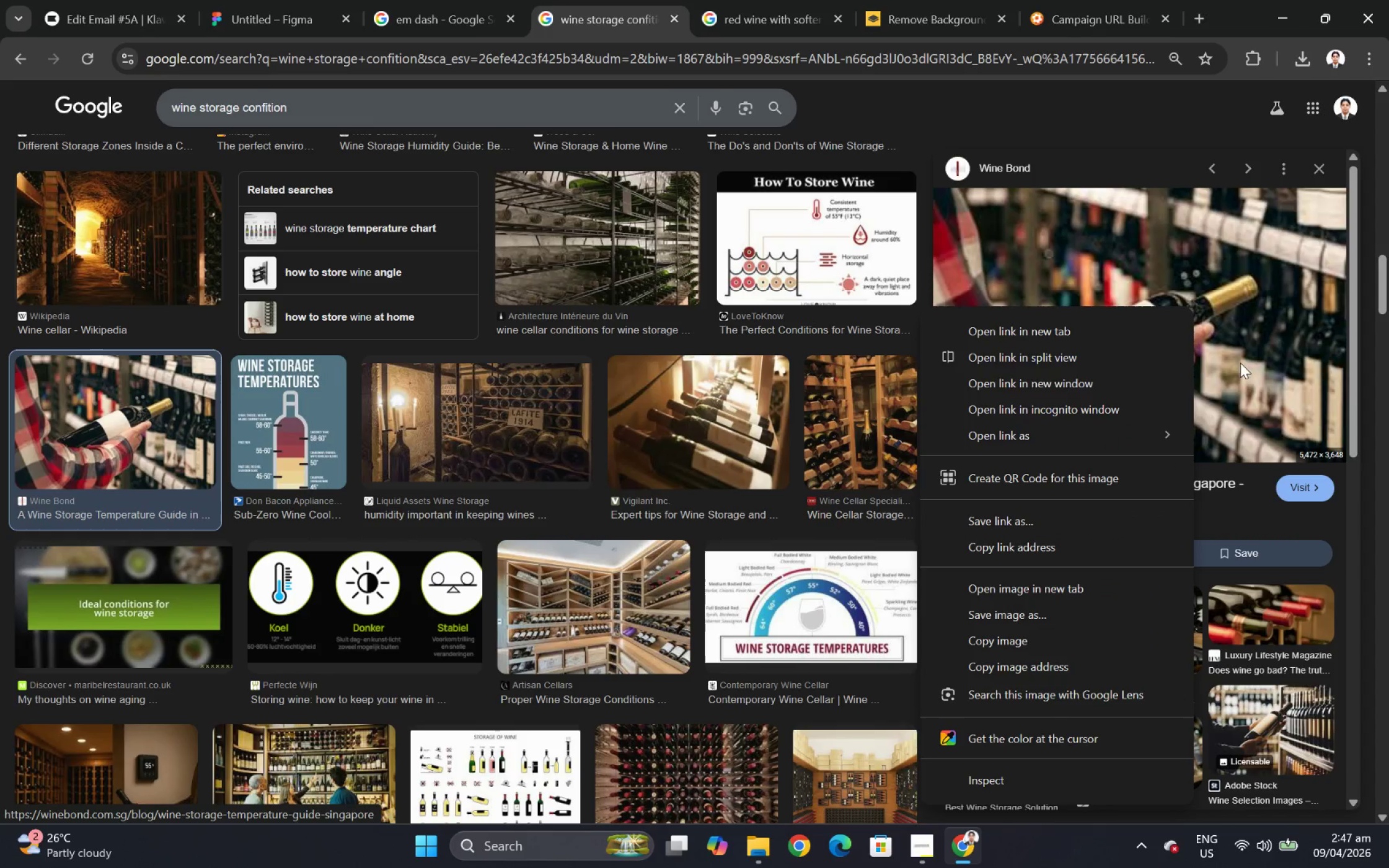 
wait(6.12)
 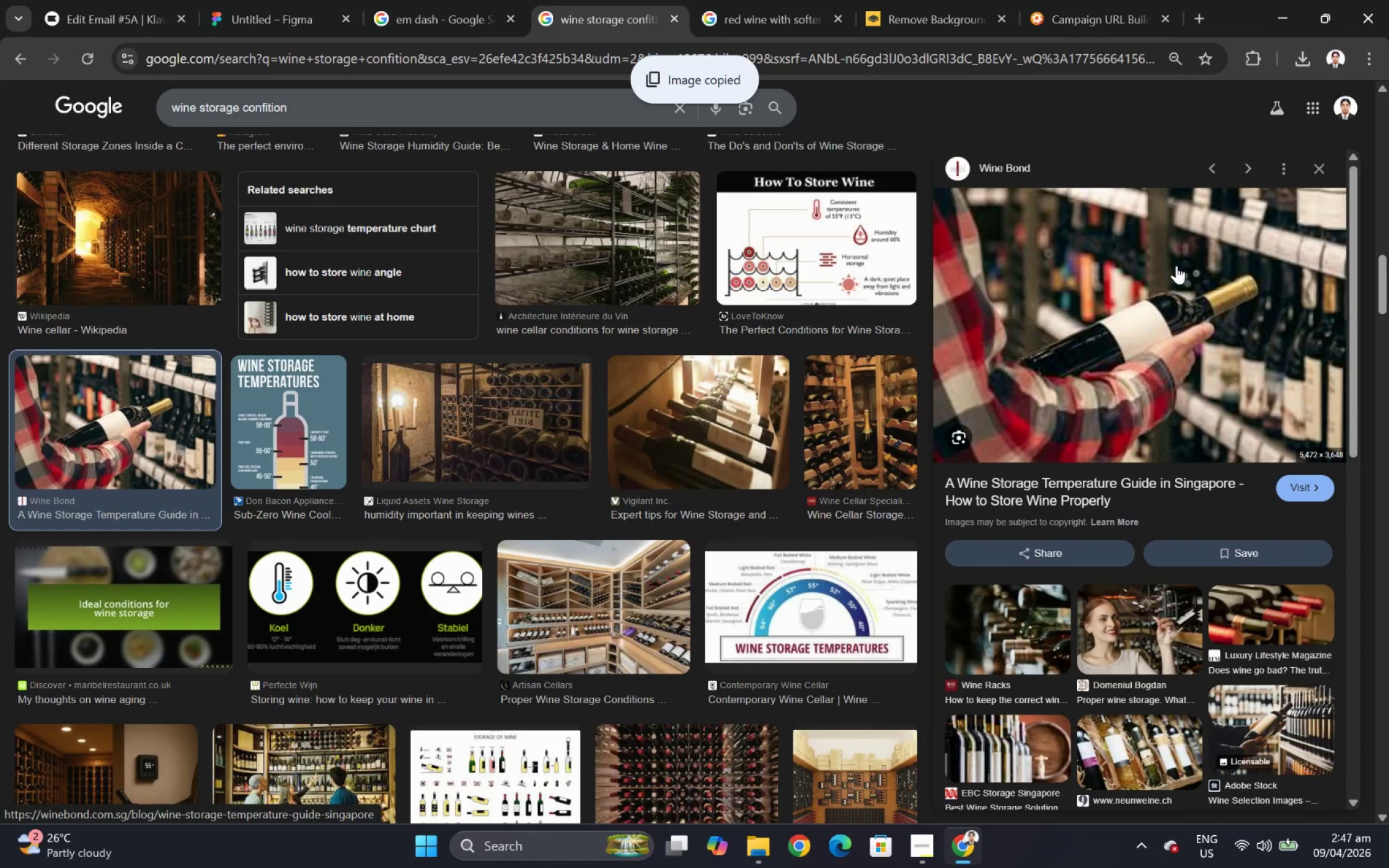 
left_click([1380, 289])
 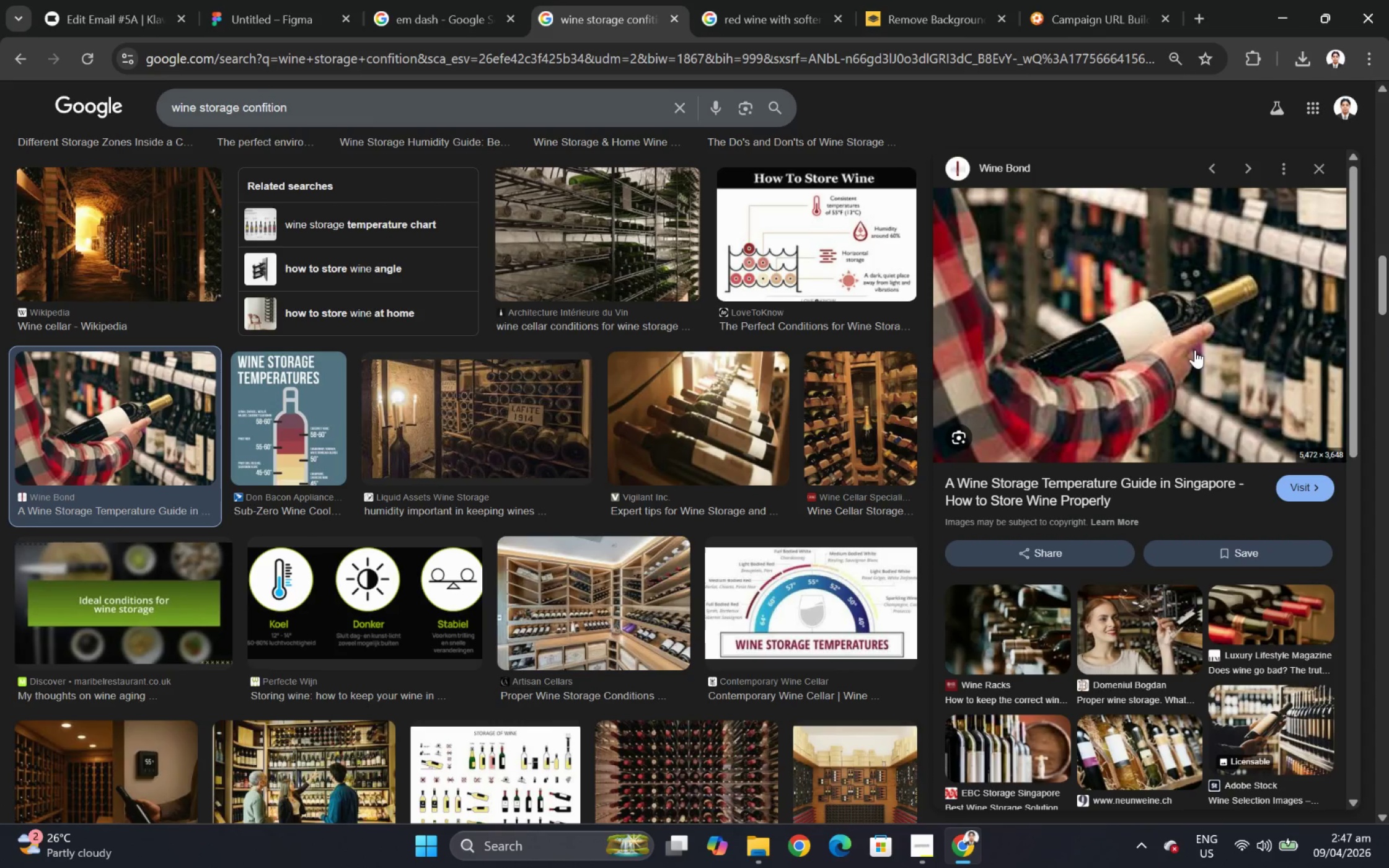 
scroll: coordinate [694, 503], scroll_direction: up, amount: 13.0
 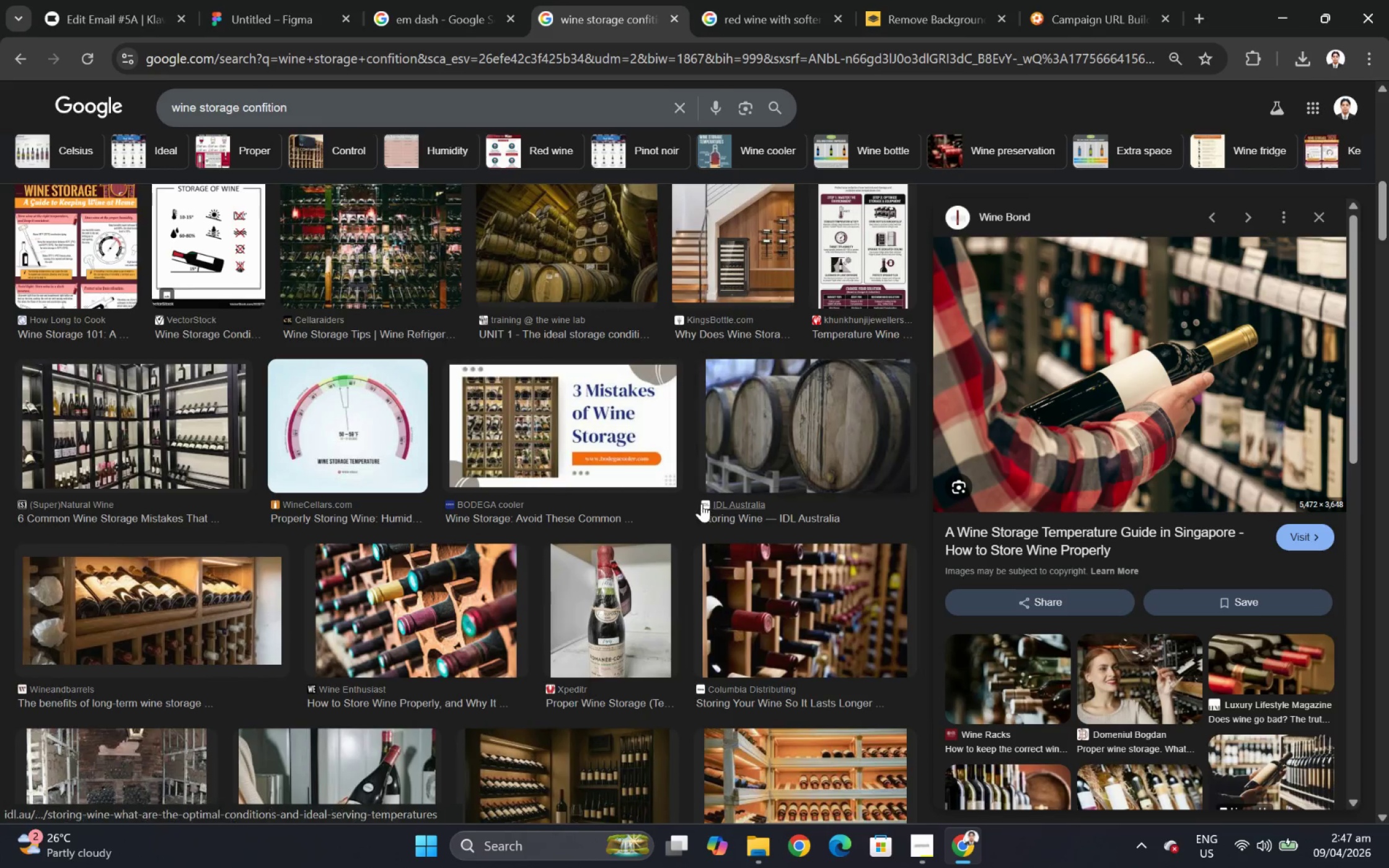 
right_click([1113, 336])
 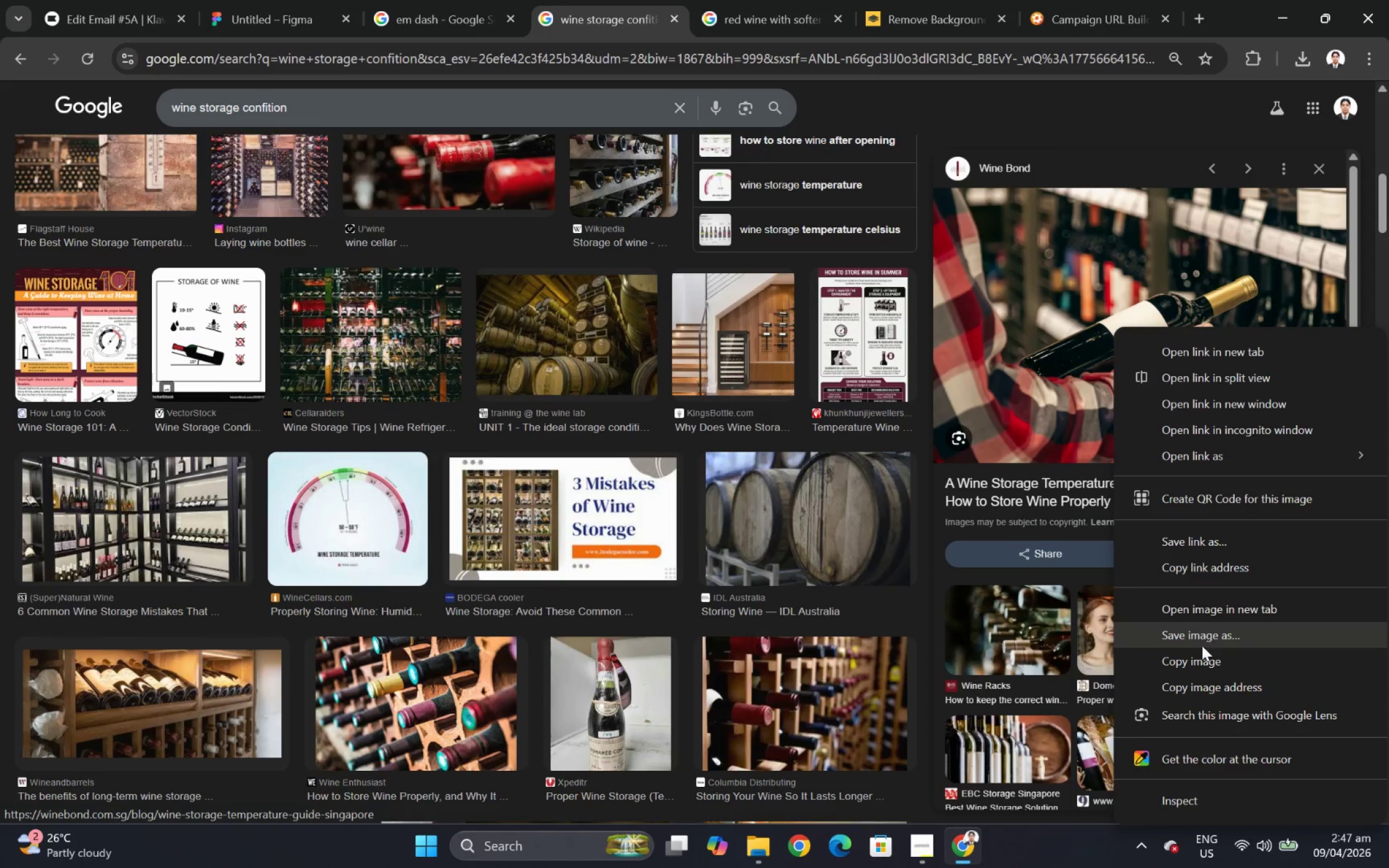 
scroll: coordinate [702, 503], scroll_direction: up, amount: 5.0
 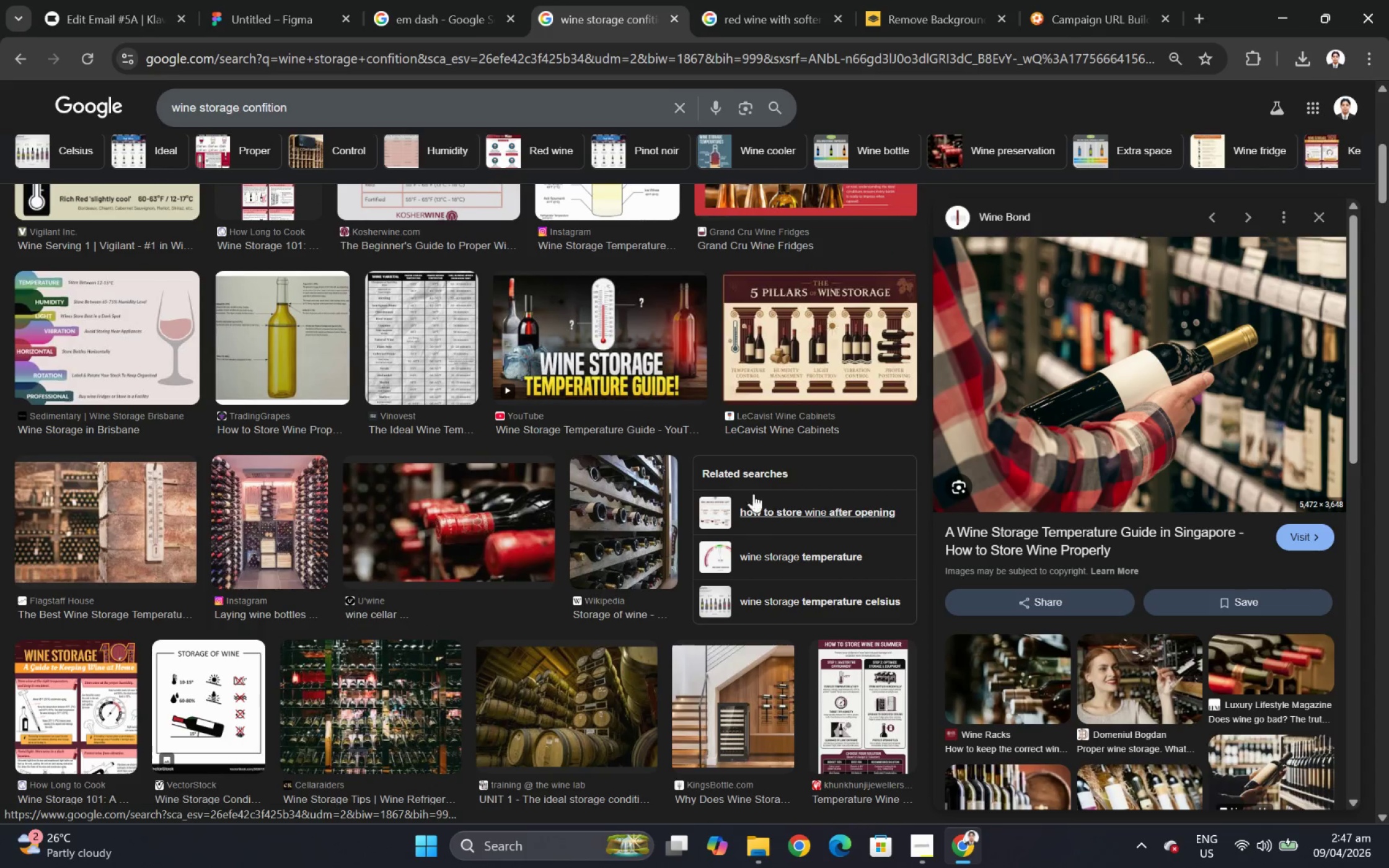 
scroll: coordinate [738, 492], scroll_direction: down, amount: 4.0
 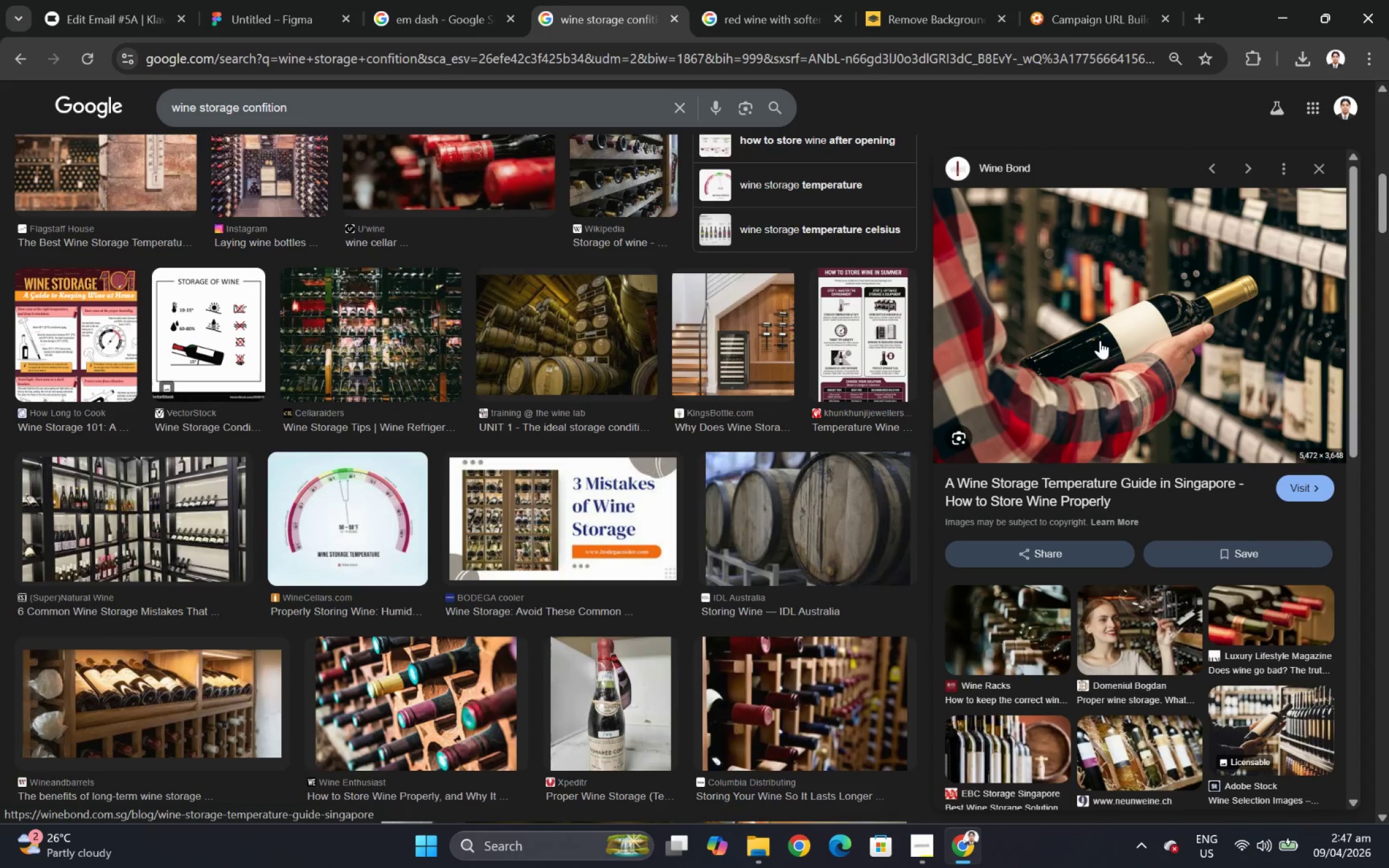 
left_click([1201, 657])
 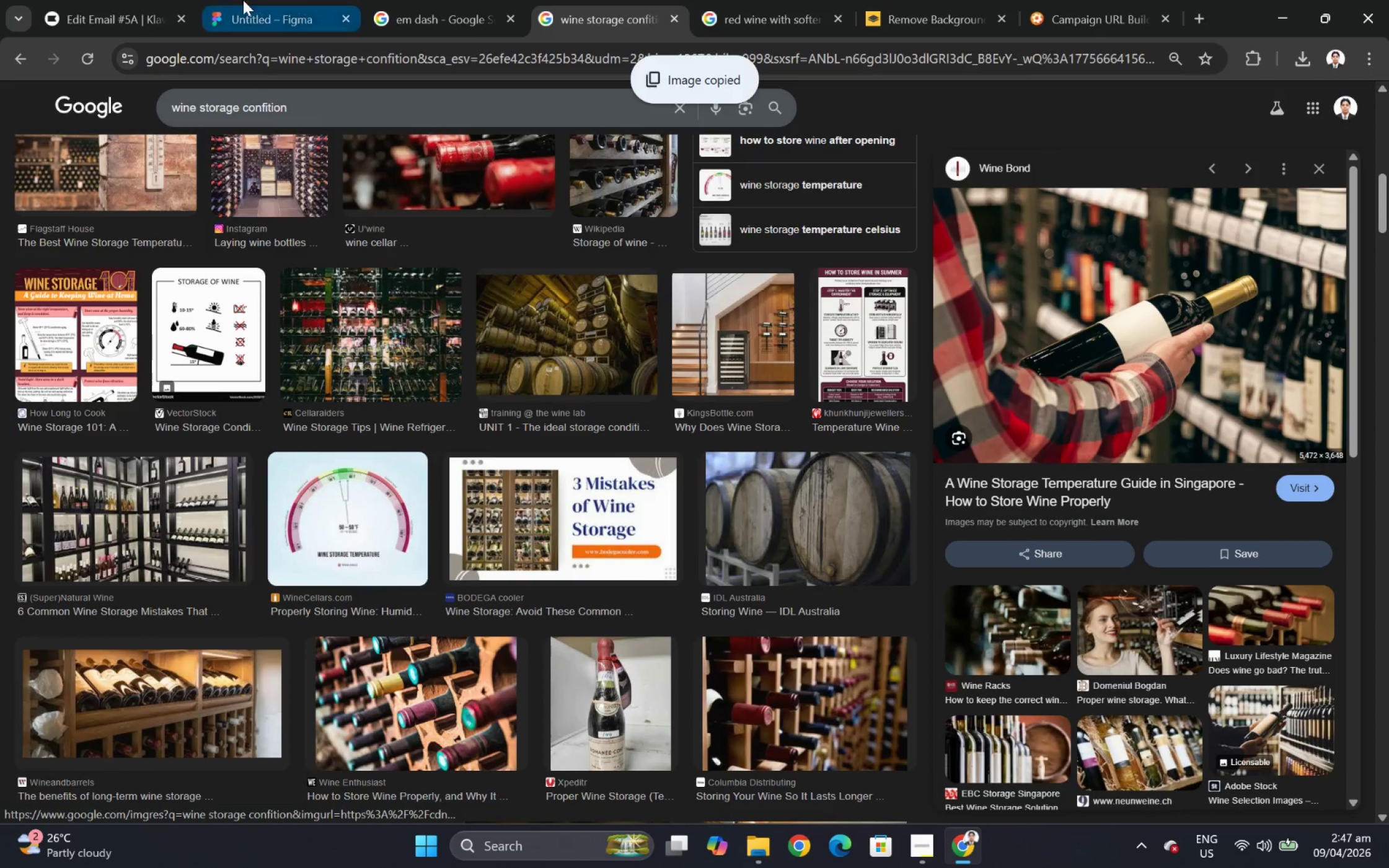 
left_click([245, 1])
 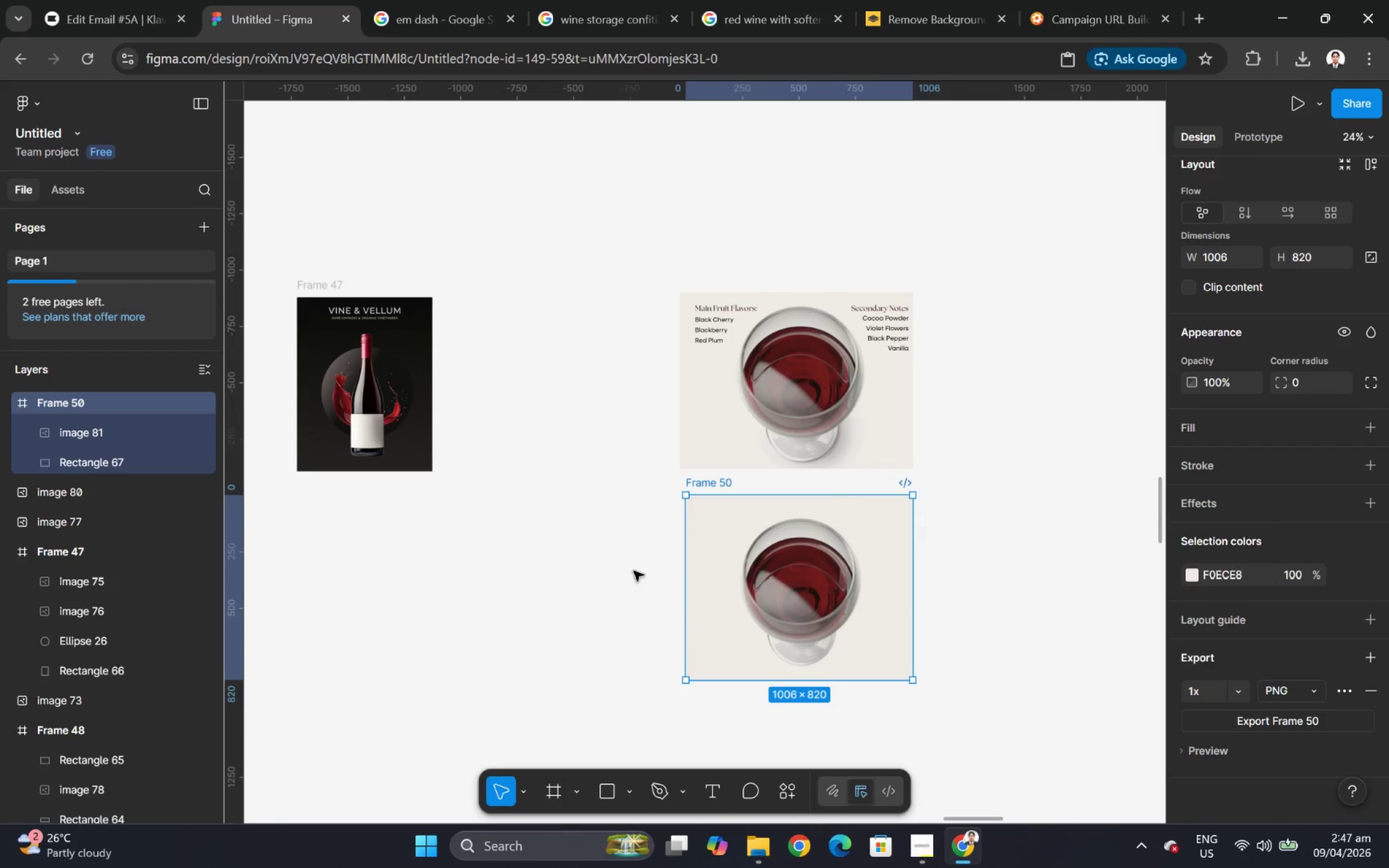 
hold_key(key=ControlLeft, duration=0.42)
 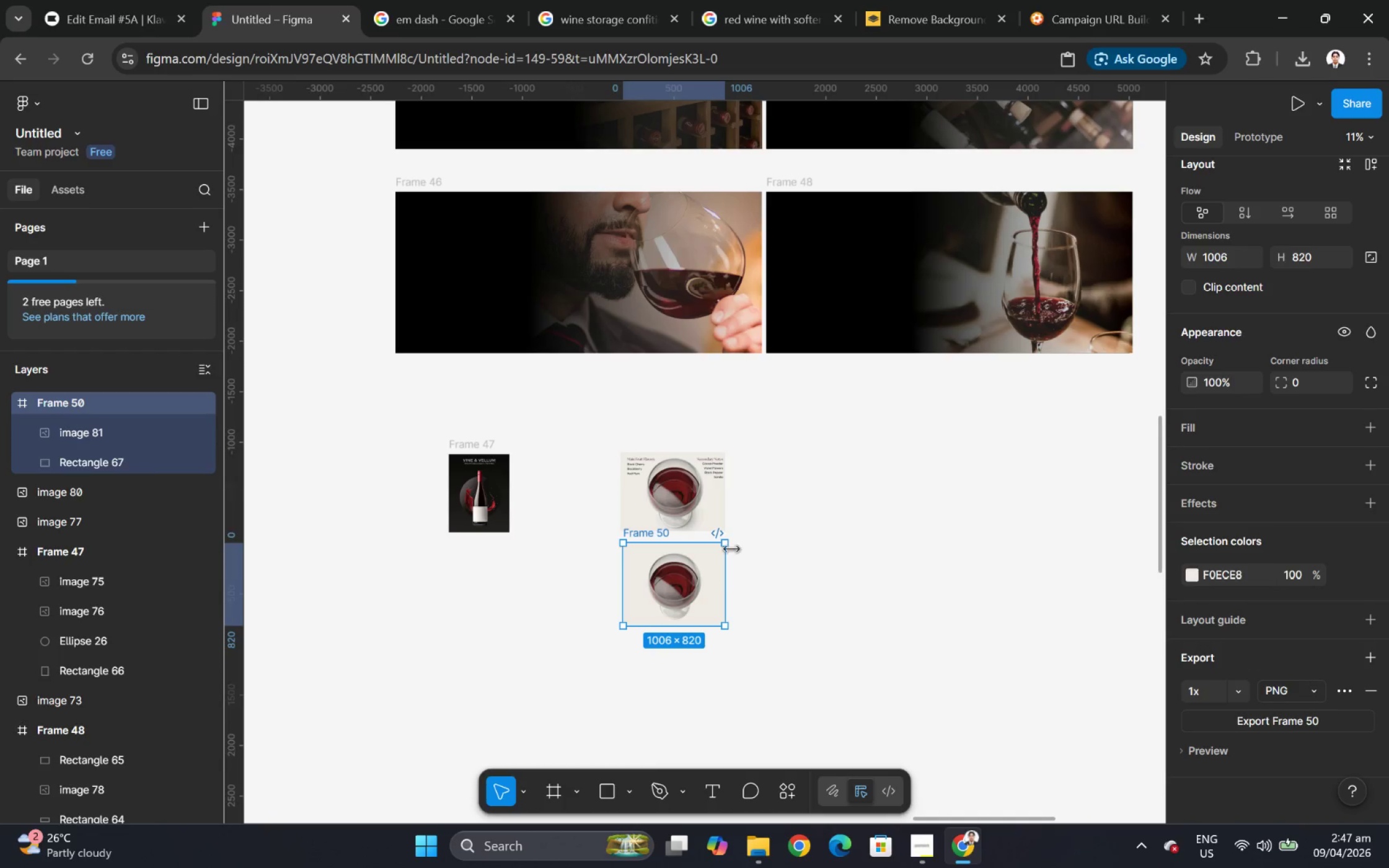 
hold_key(key=ControlLeft, duration=1.5)
 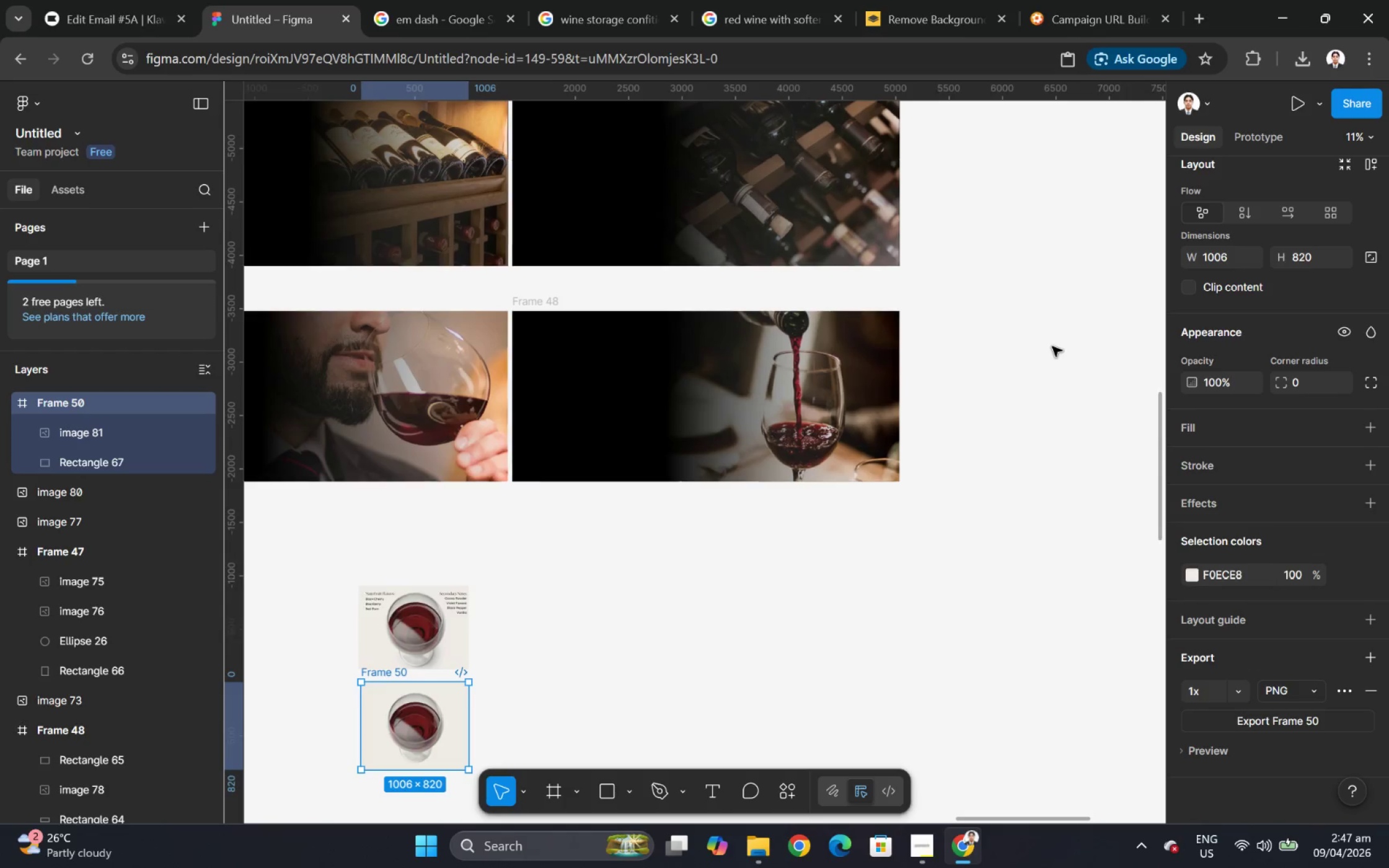 
scroll: coordinate [572, 581], scroll_direction: down, amount: 6.0
 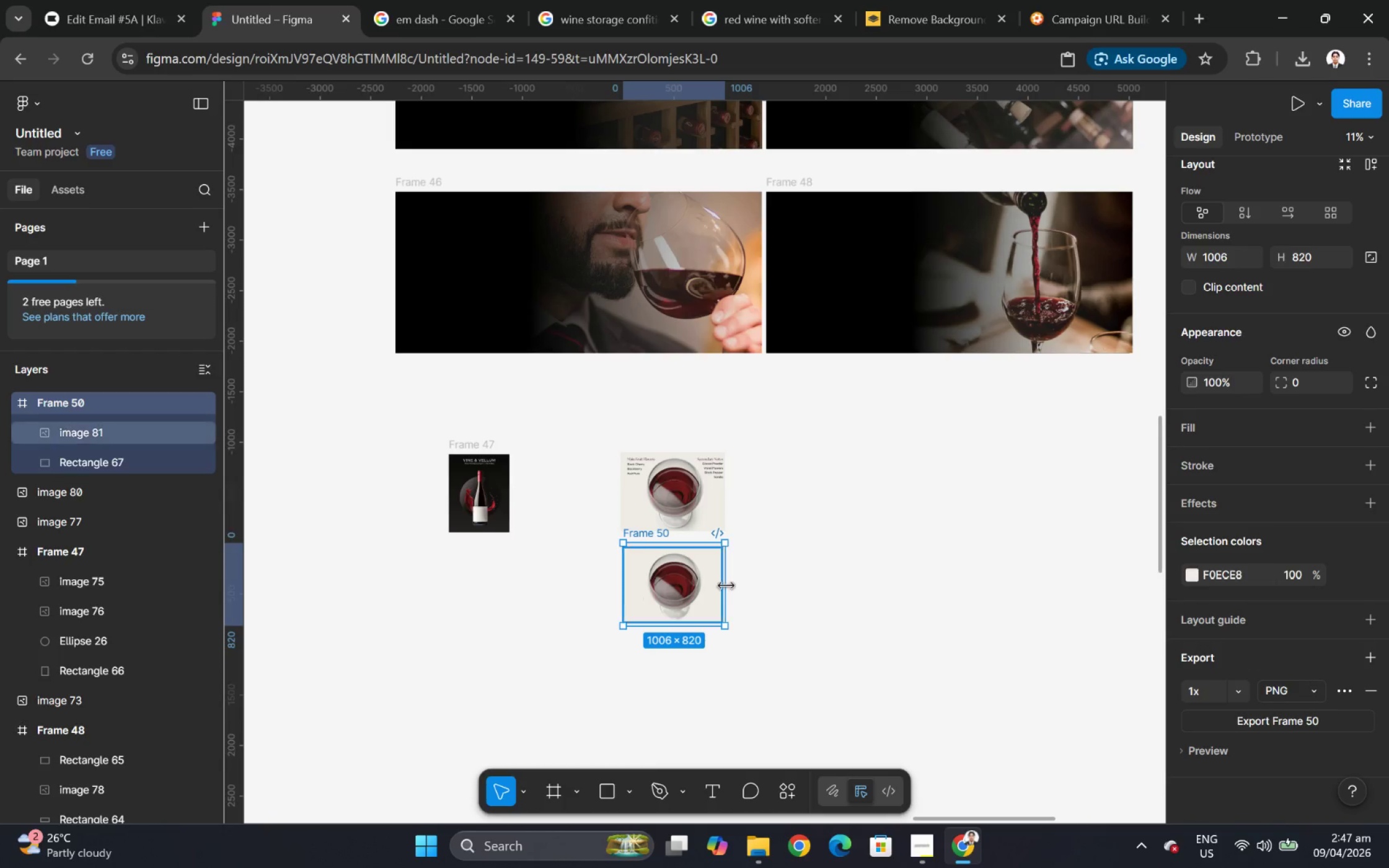 
hold_key(key=ControlLeft, duration=0.42)
 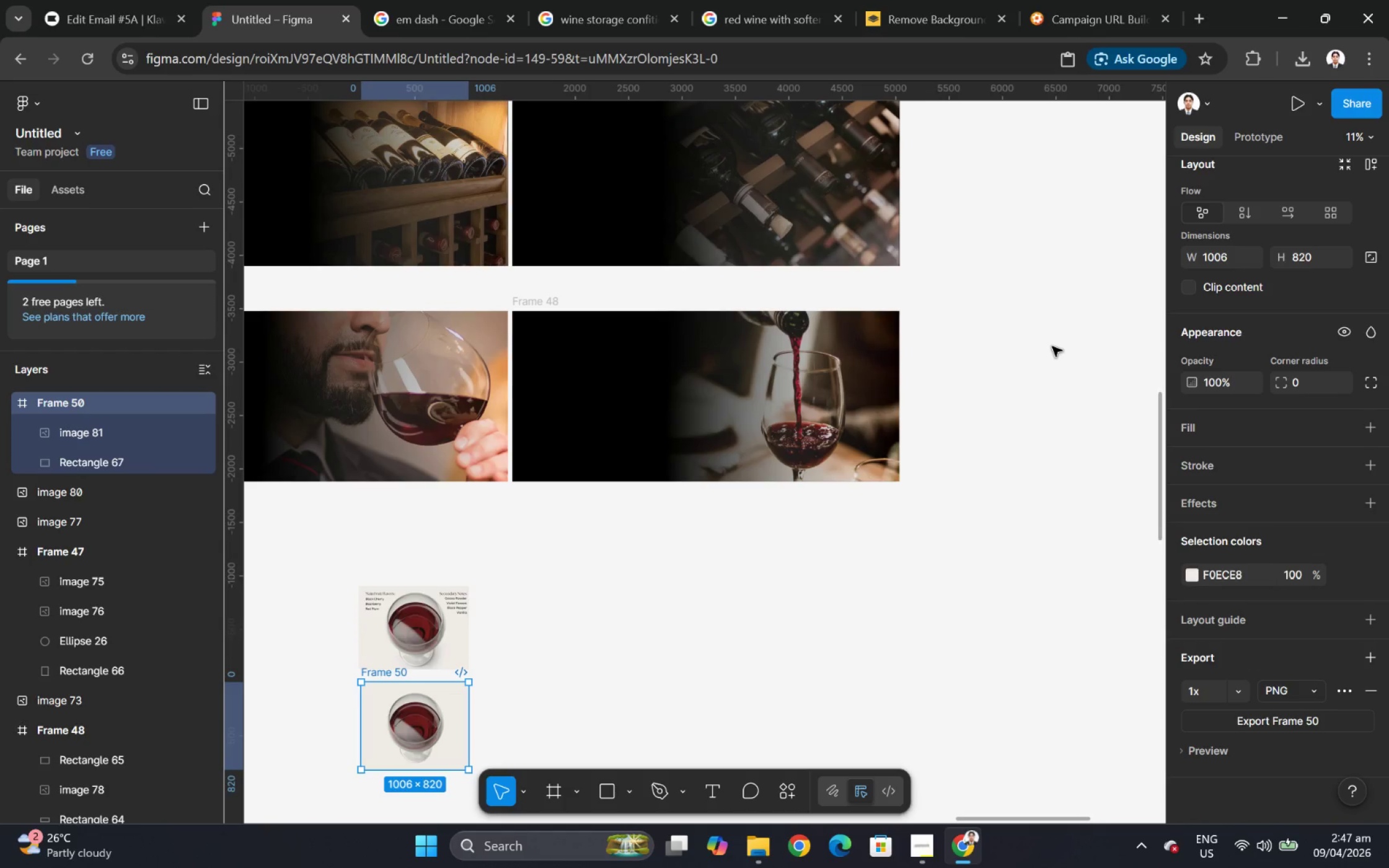 
key(Control+V)
 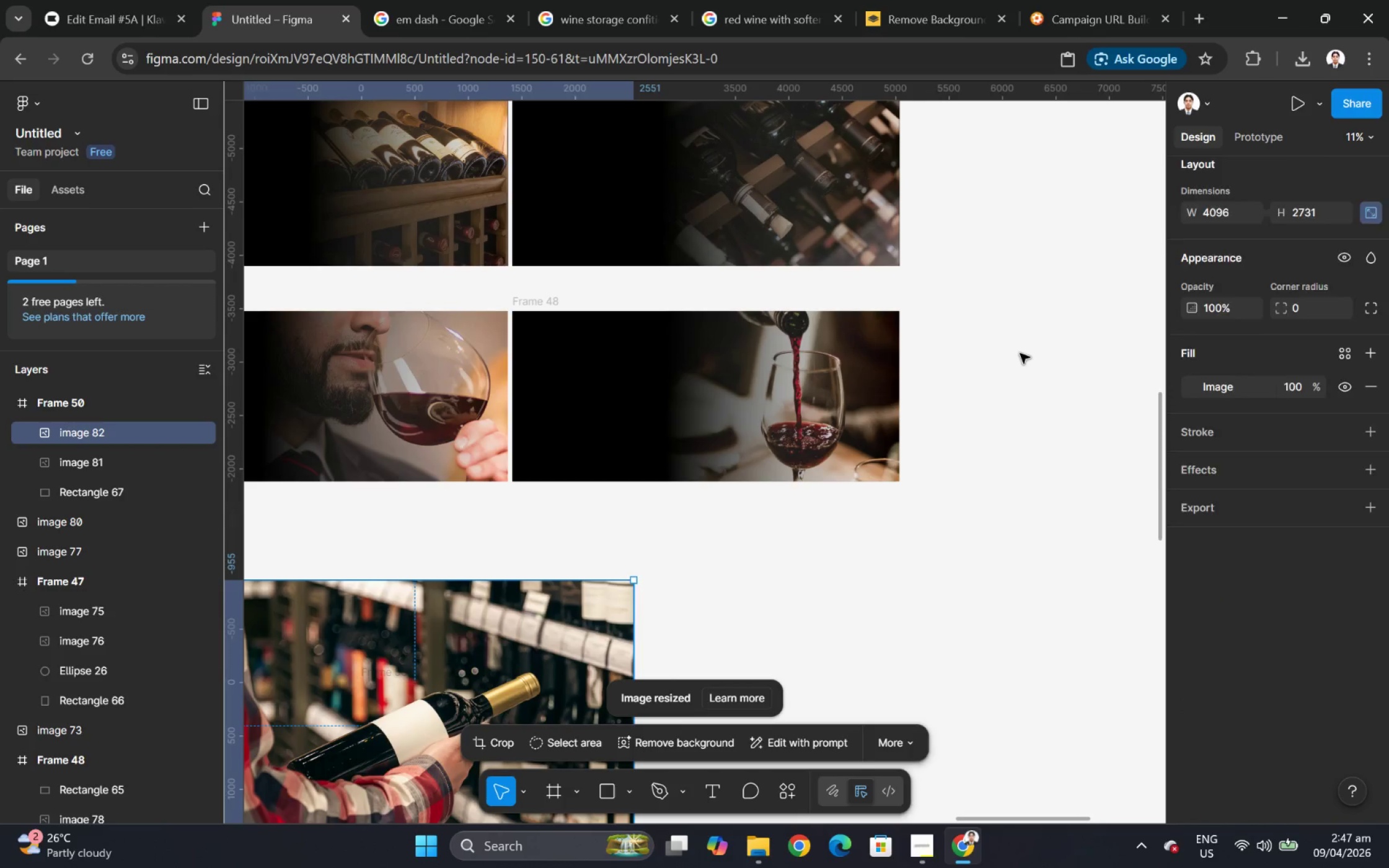 
scroll: coordinate [1051, 343], scroll_direction: up, amount: 4.0
 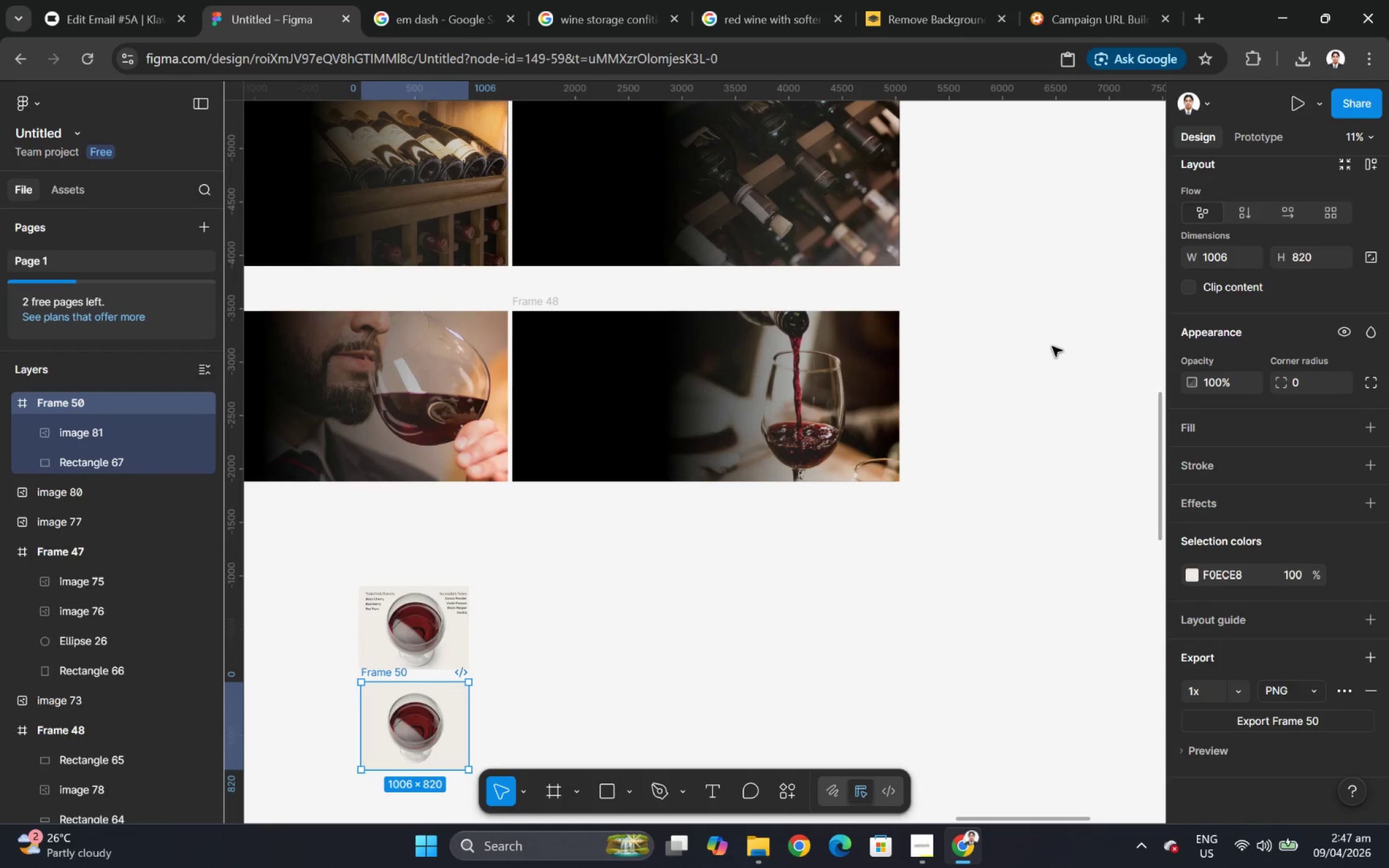 
hold_key(key=ControlLeft, duration=1.06)
scroll: coordinate [1114, 431], scroll_direction: down, amount: 1.0
 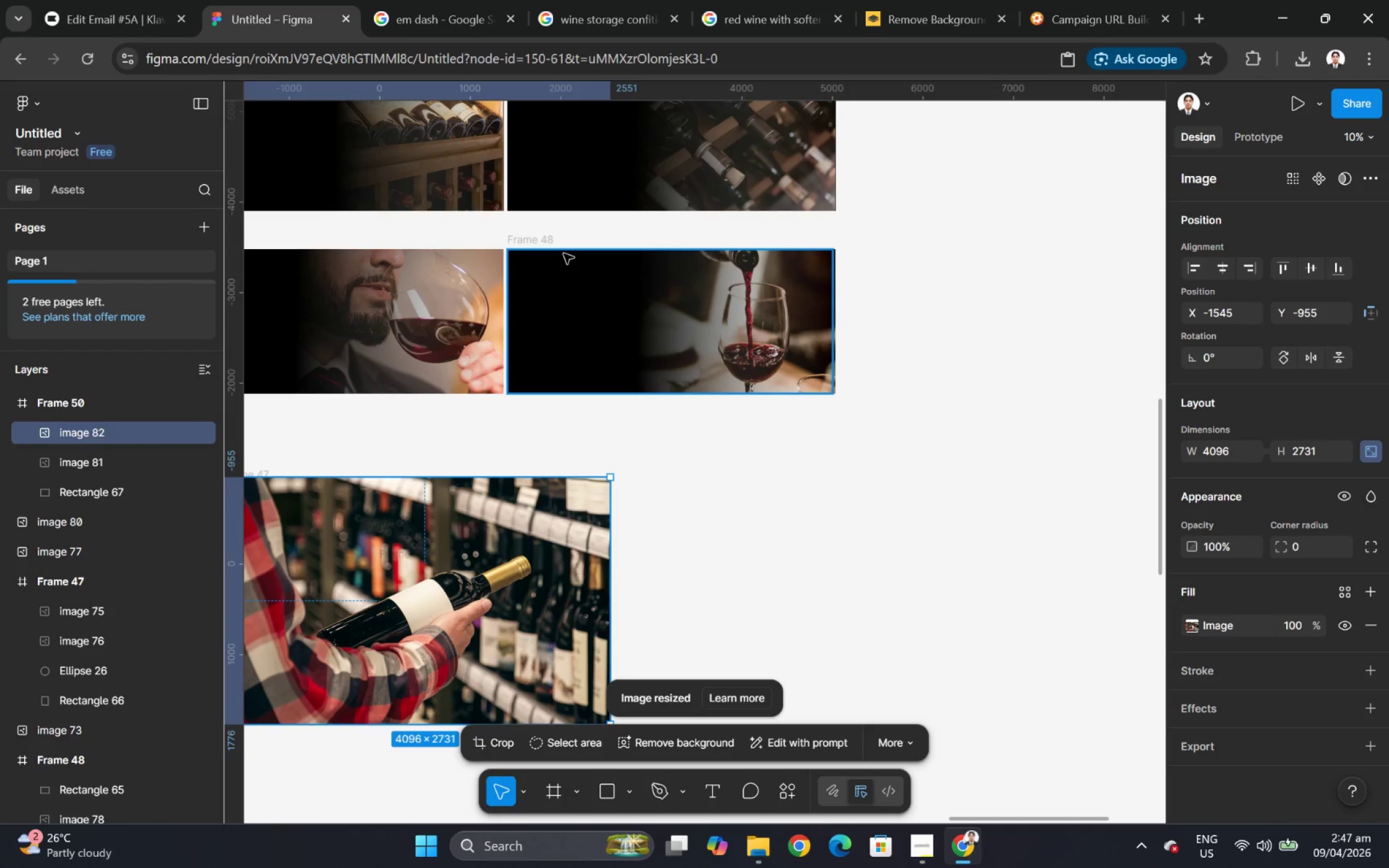 
left_click([538, 239])
 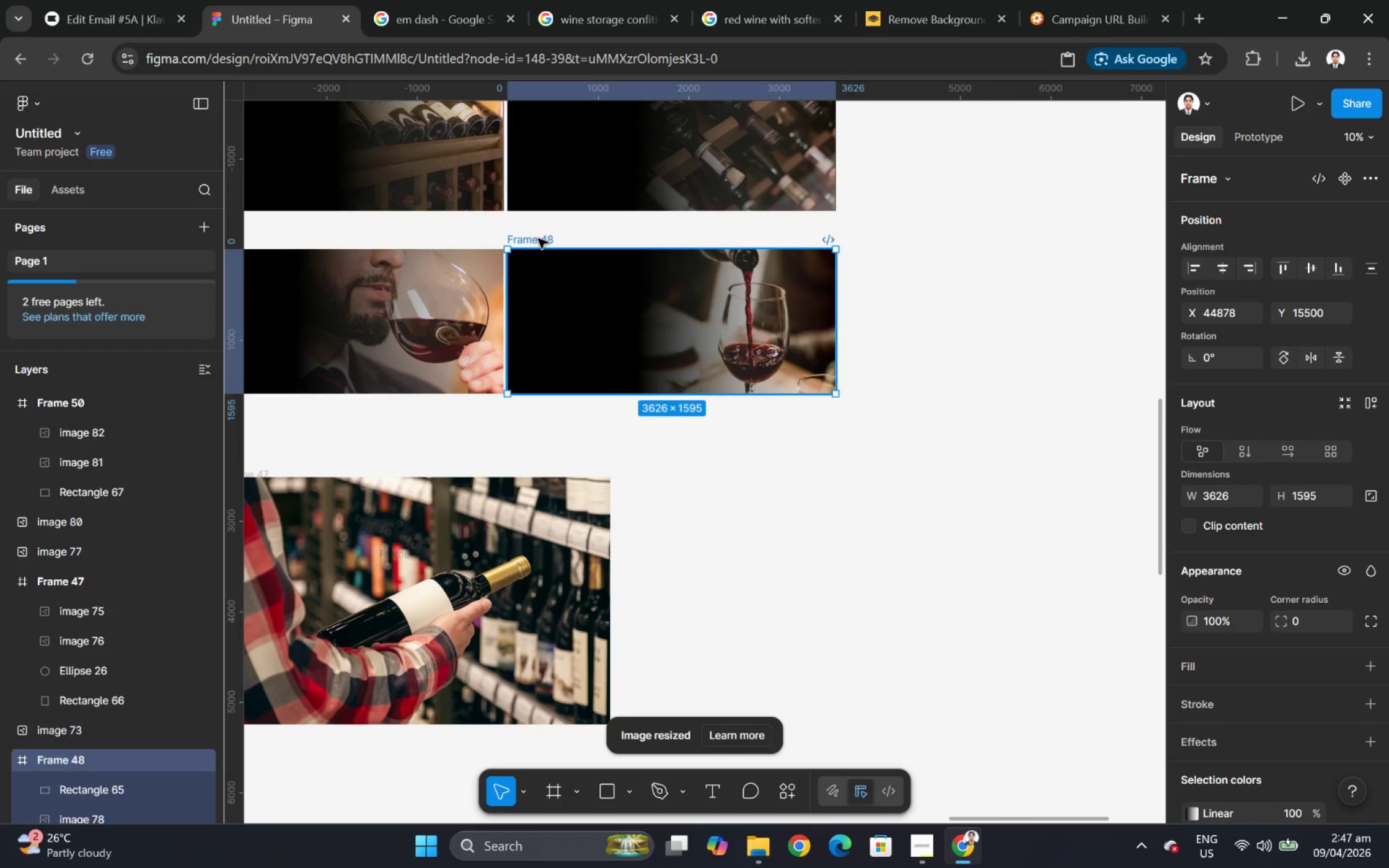 
key(Control+C)
 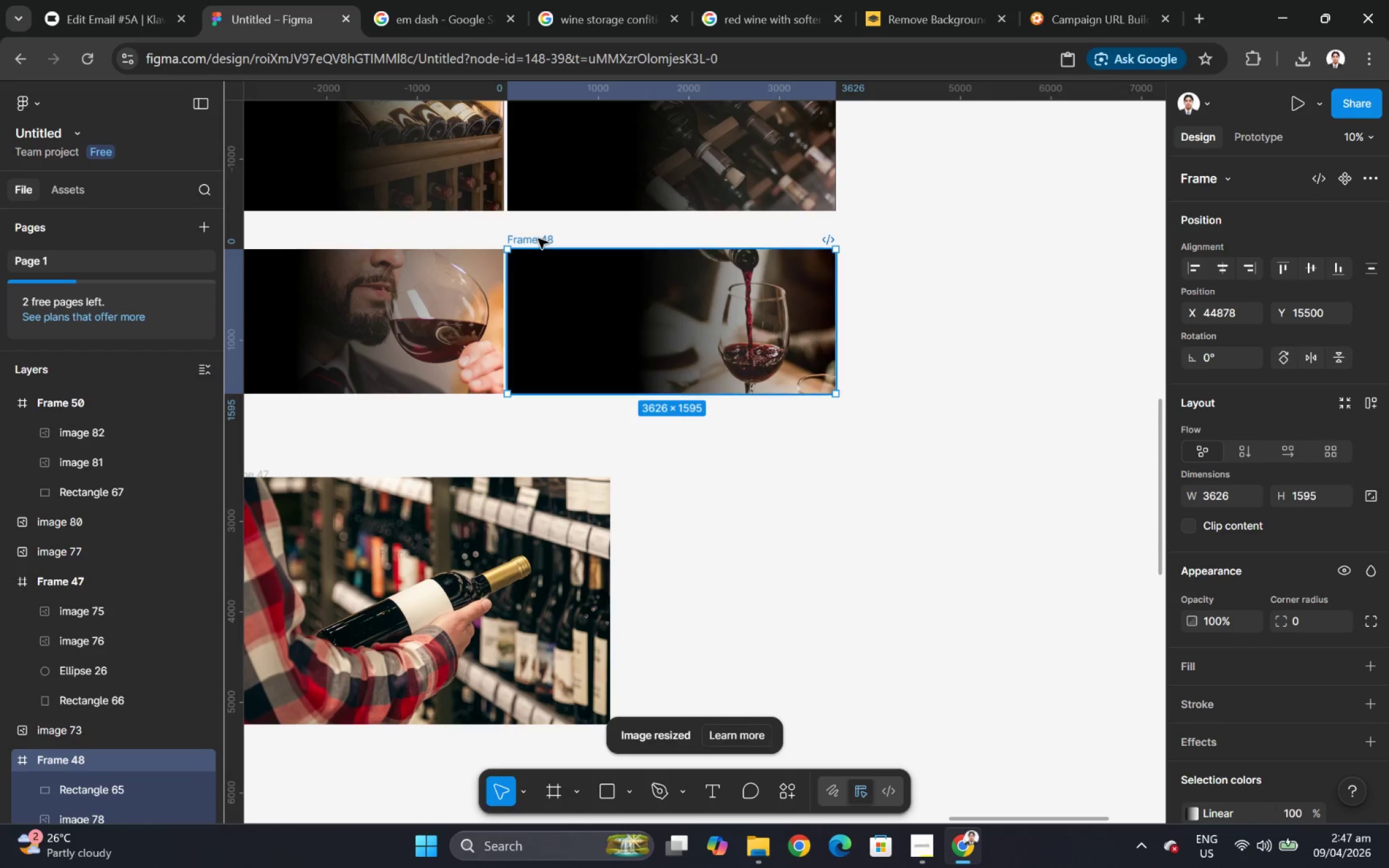 
key(Control+V)
 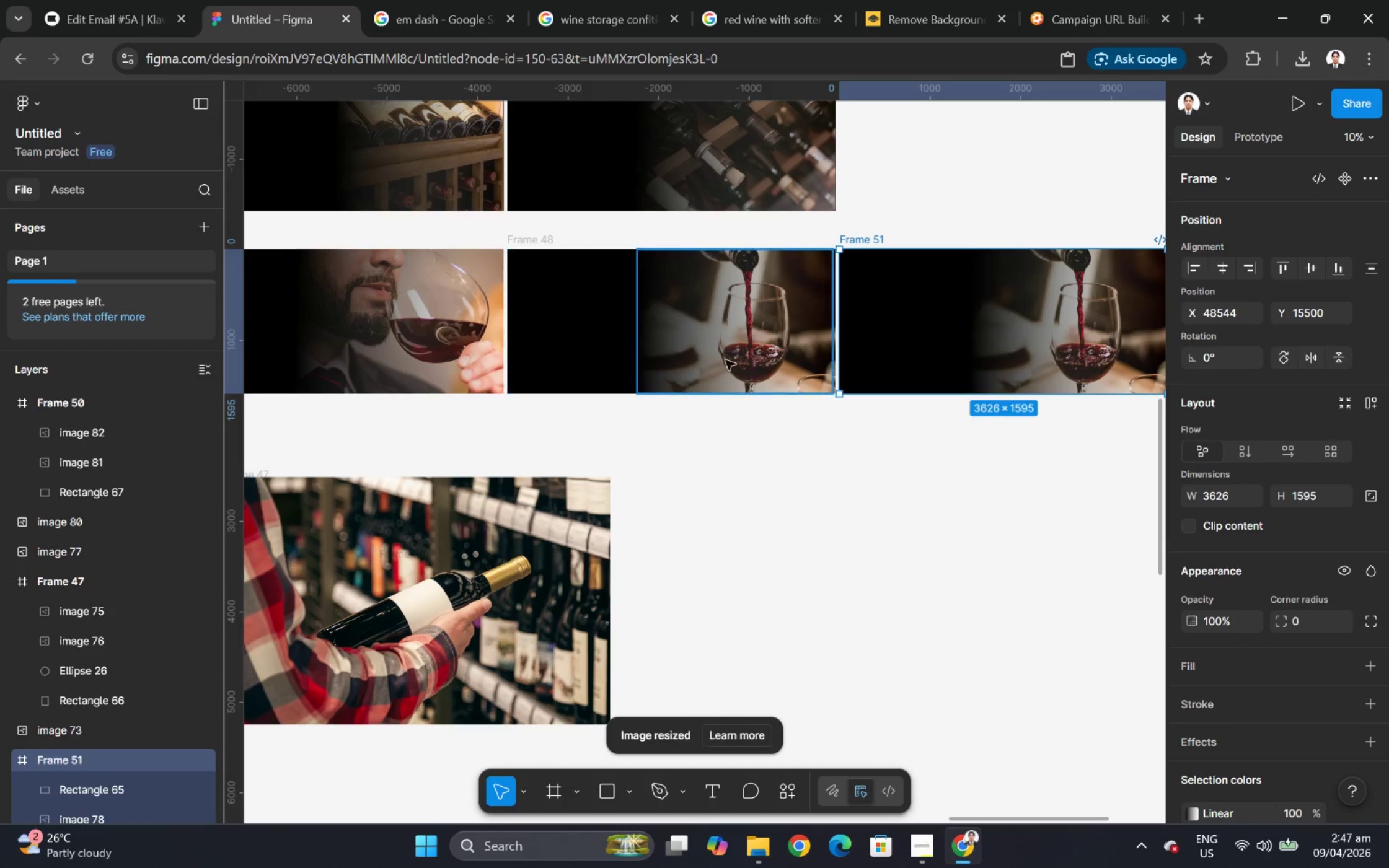 
hold_key(key=ControlLeft, duration=1.12)
 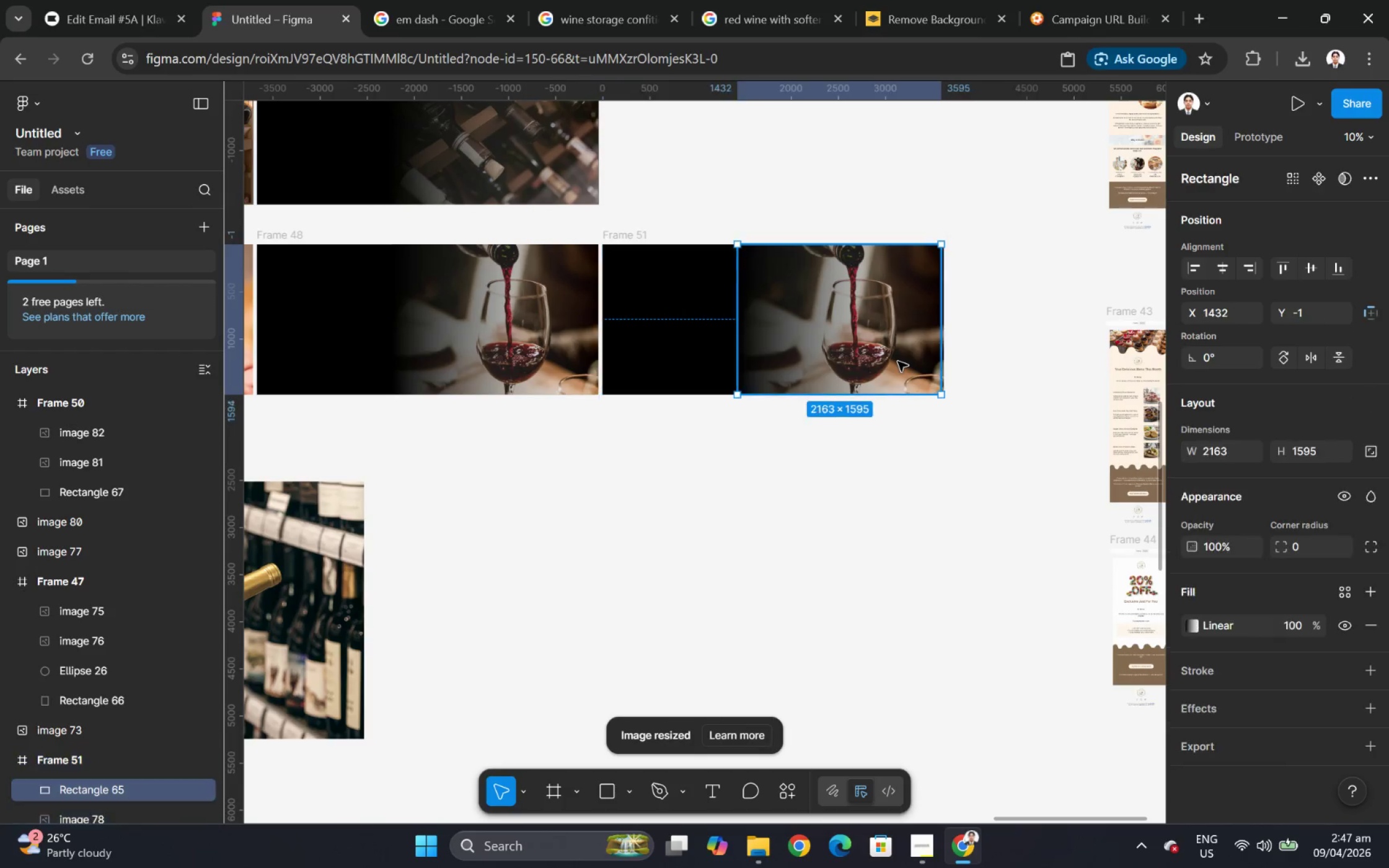 
left_click([897, 361])
 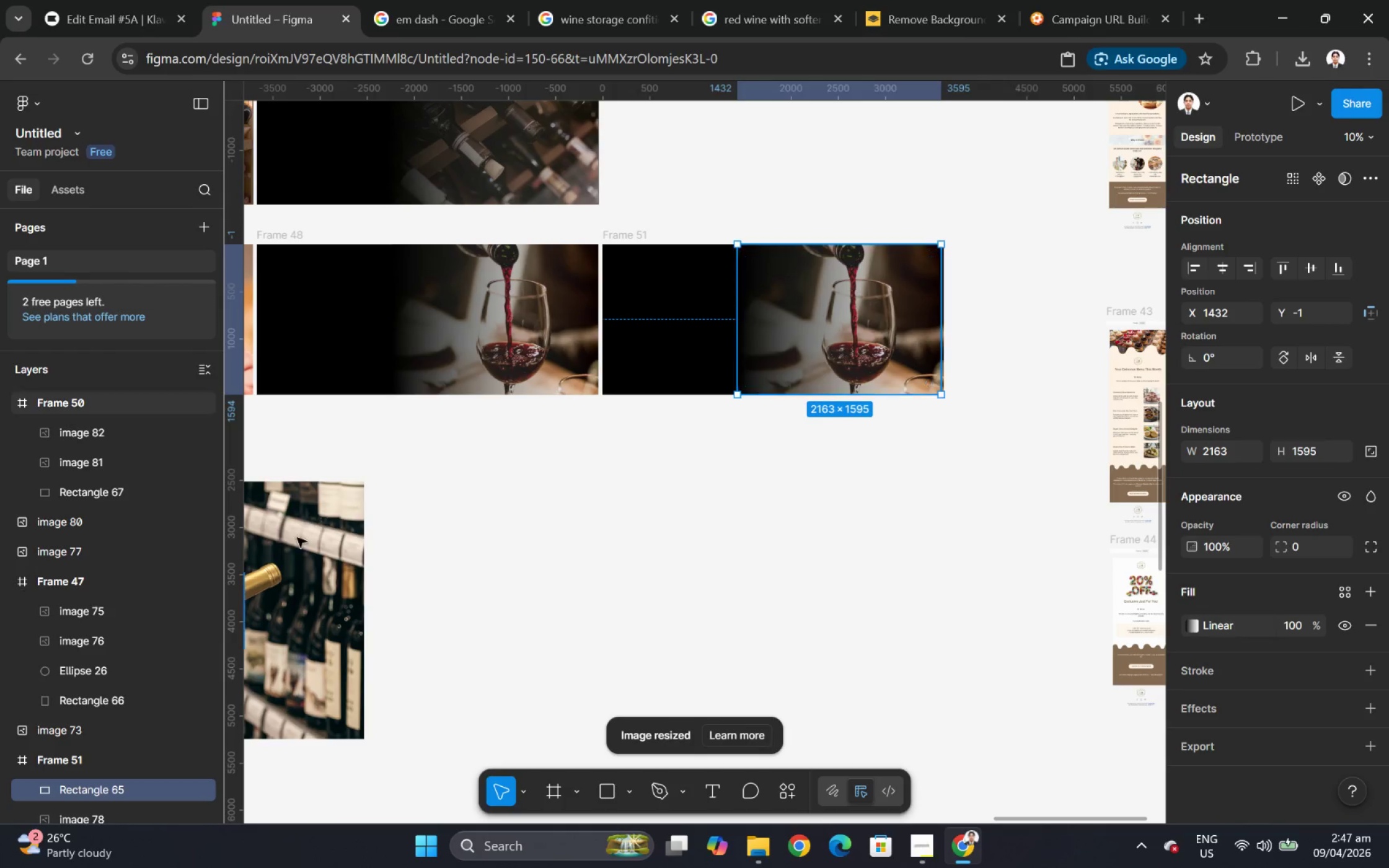 
scroll: coordinate [1028, 442], scroll_direction: up, amount: 1.0
 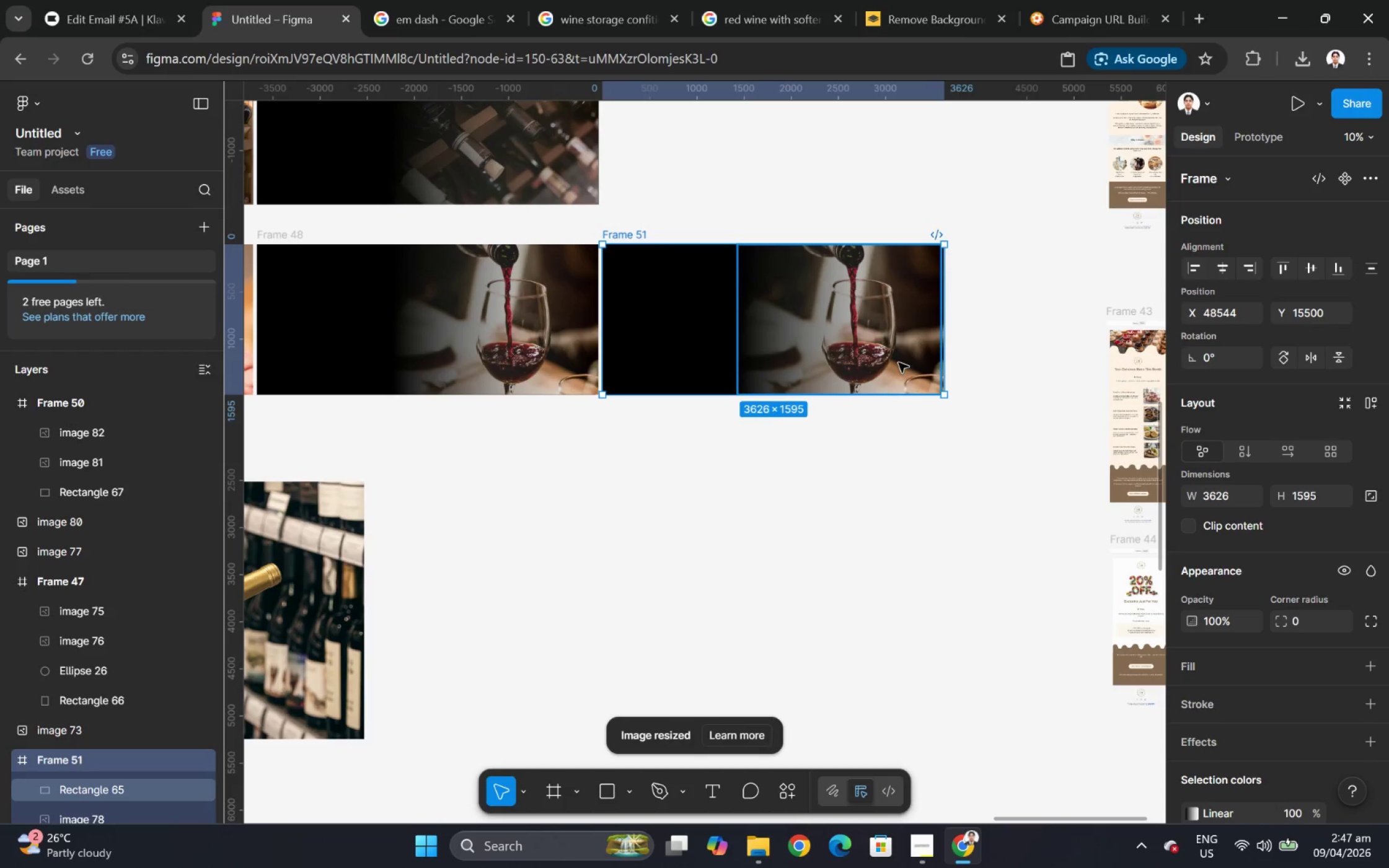 
left_click([289, 555])
 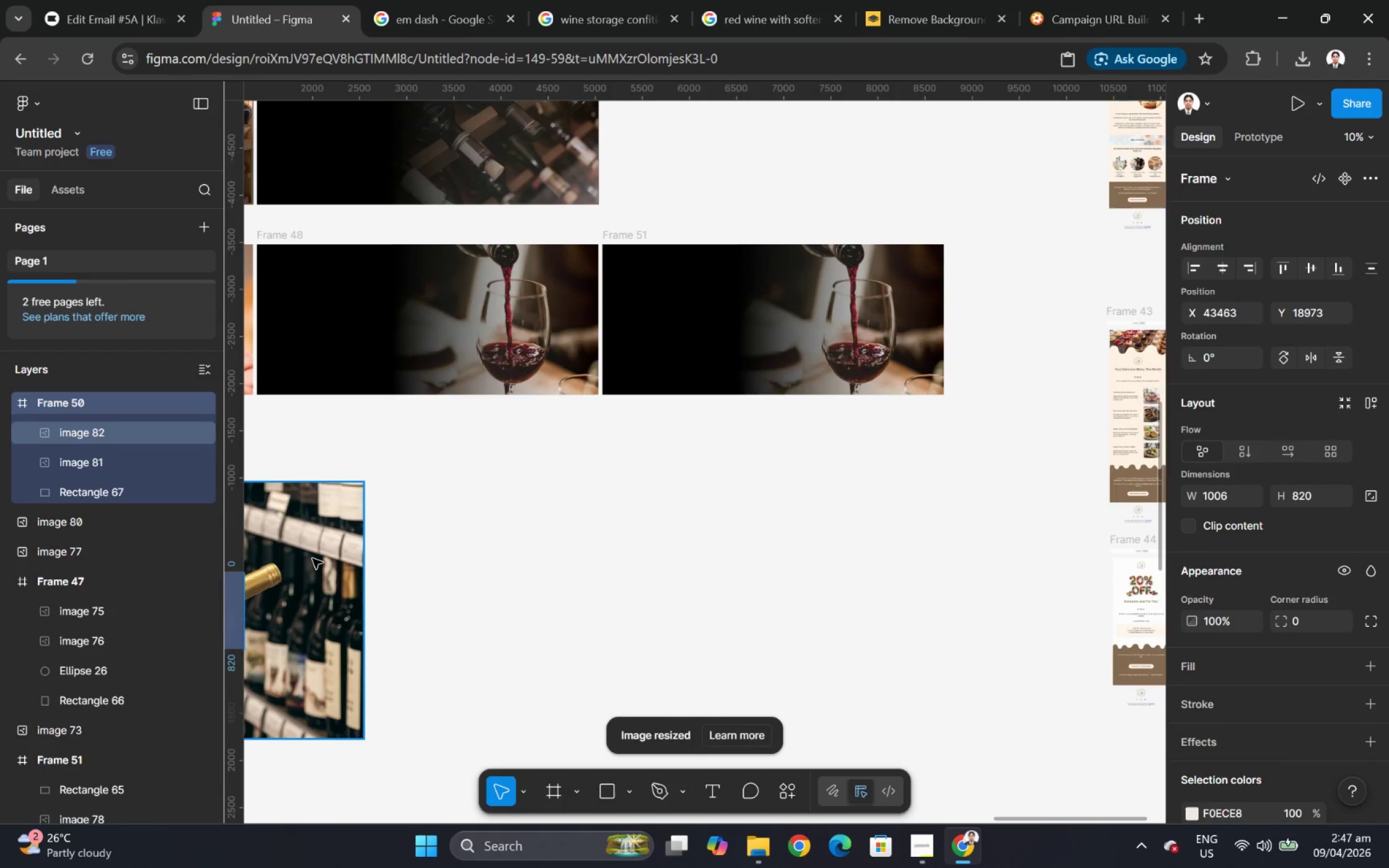 
left_click_drag(start_coordinate=[312, 558], to_coordinate=[982, 346])
 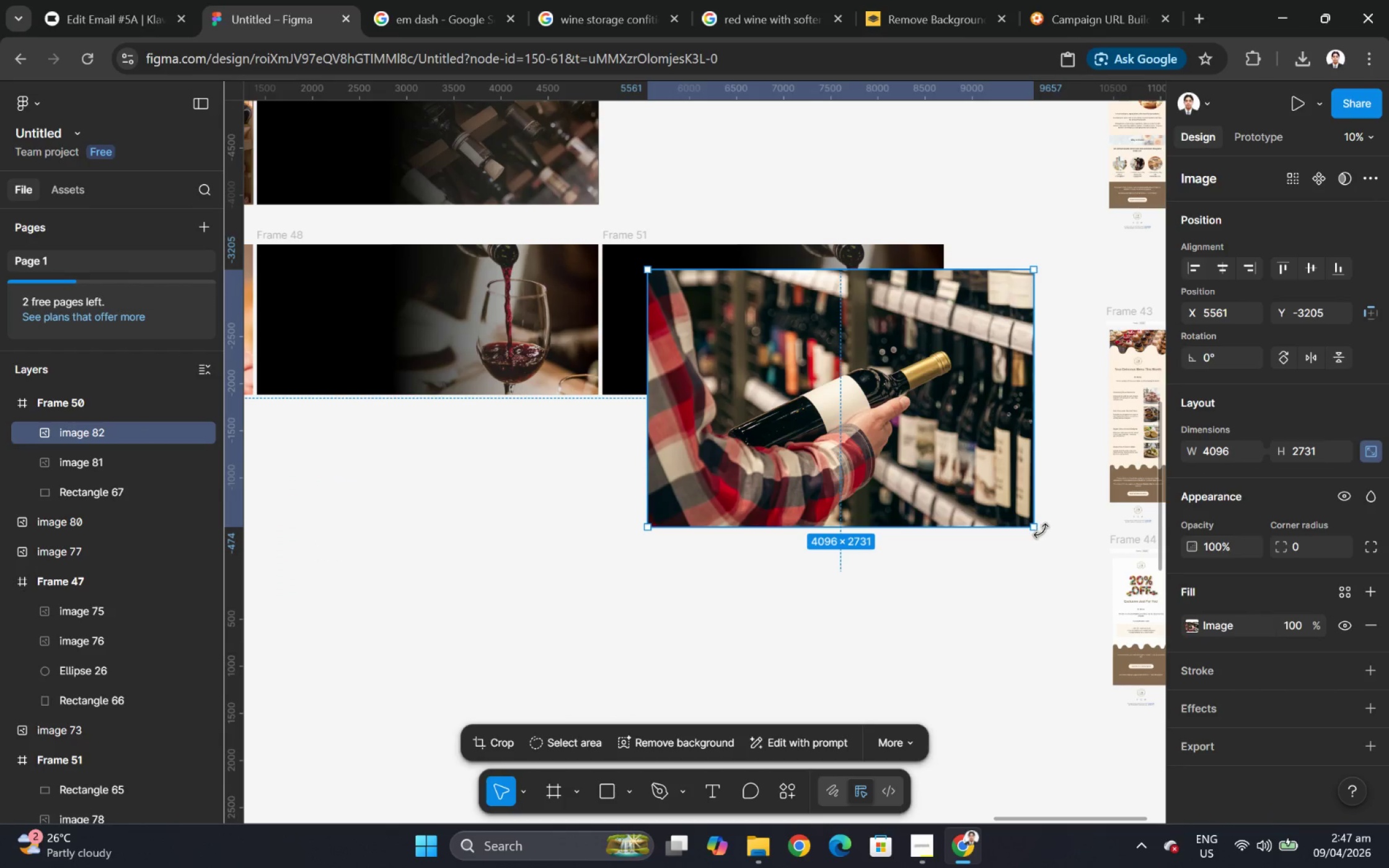 
left_click_drag(start_coordinate=[1038, 529], to_coordinate=[893, 421])
 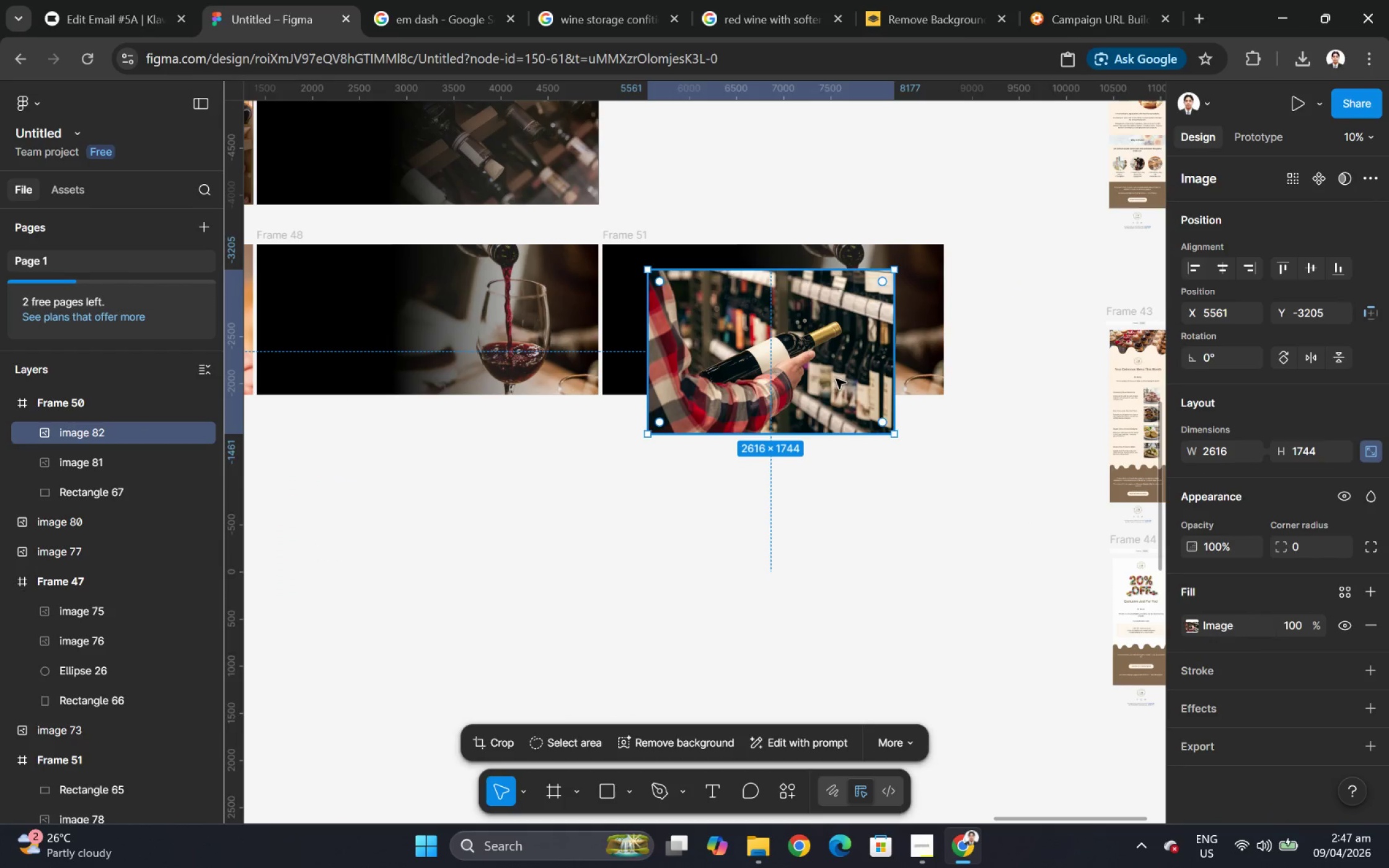 
left_click_drag(start_coordinate=[834, 377], to_coordinate=[884, 350])
 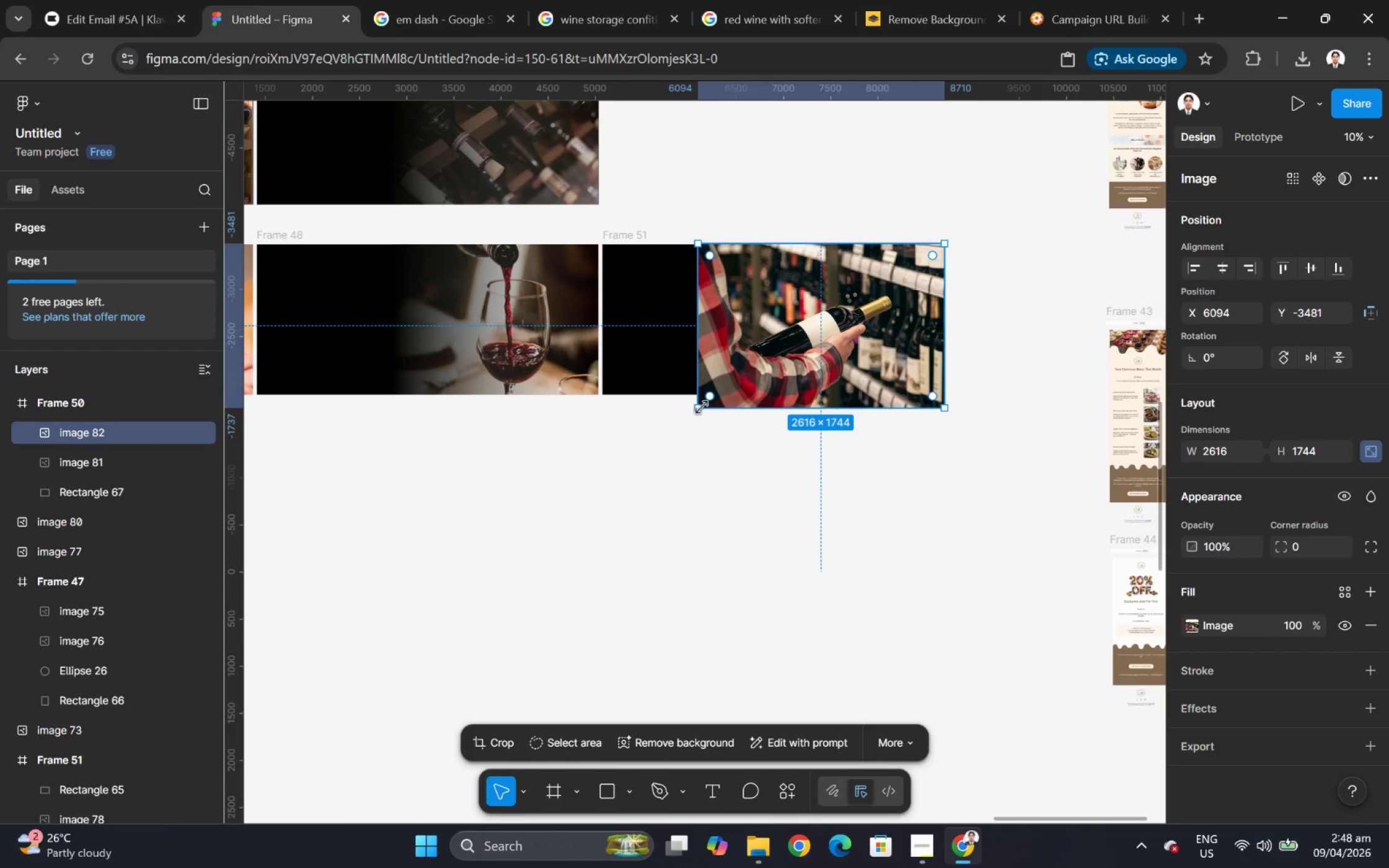 
left_click_drag(start_coordinate=[701, 408], to_coordinate=[727, 395])
 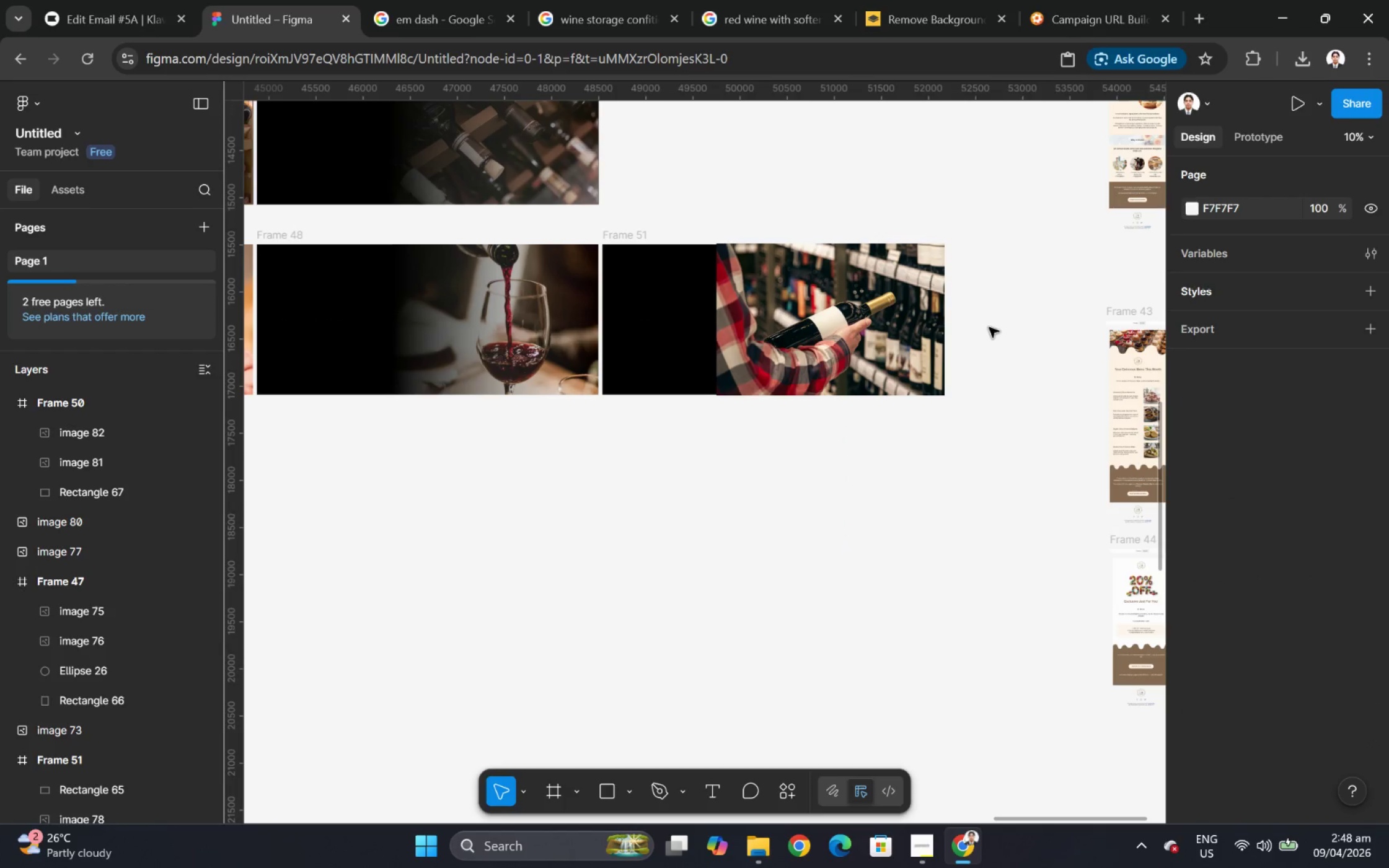 
hold_key(key=ControlLeft, duration=0.55)
 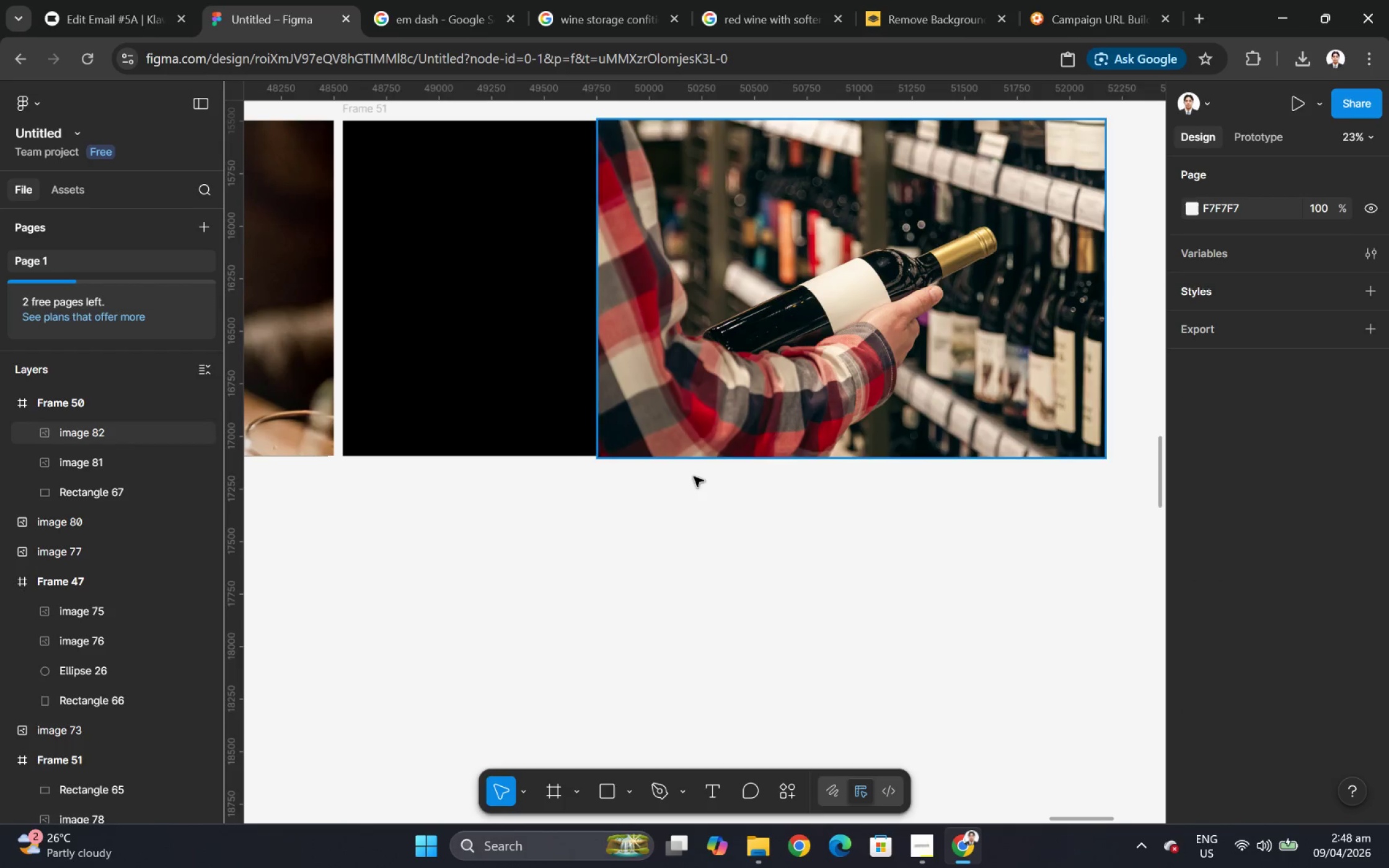 
double_click([702, 432])
 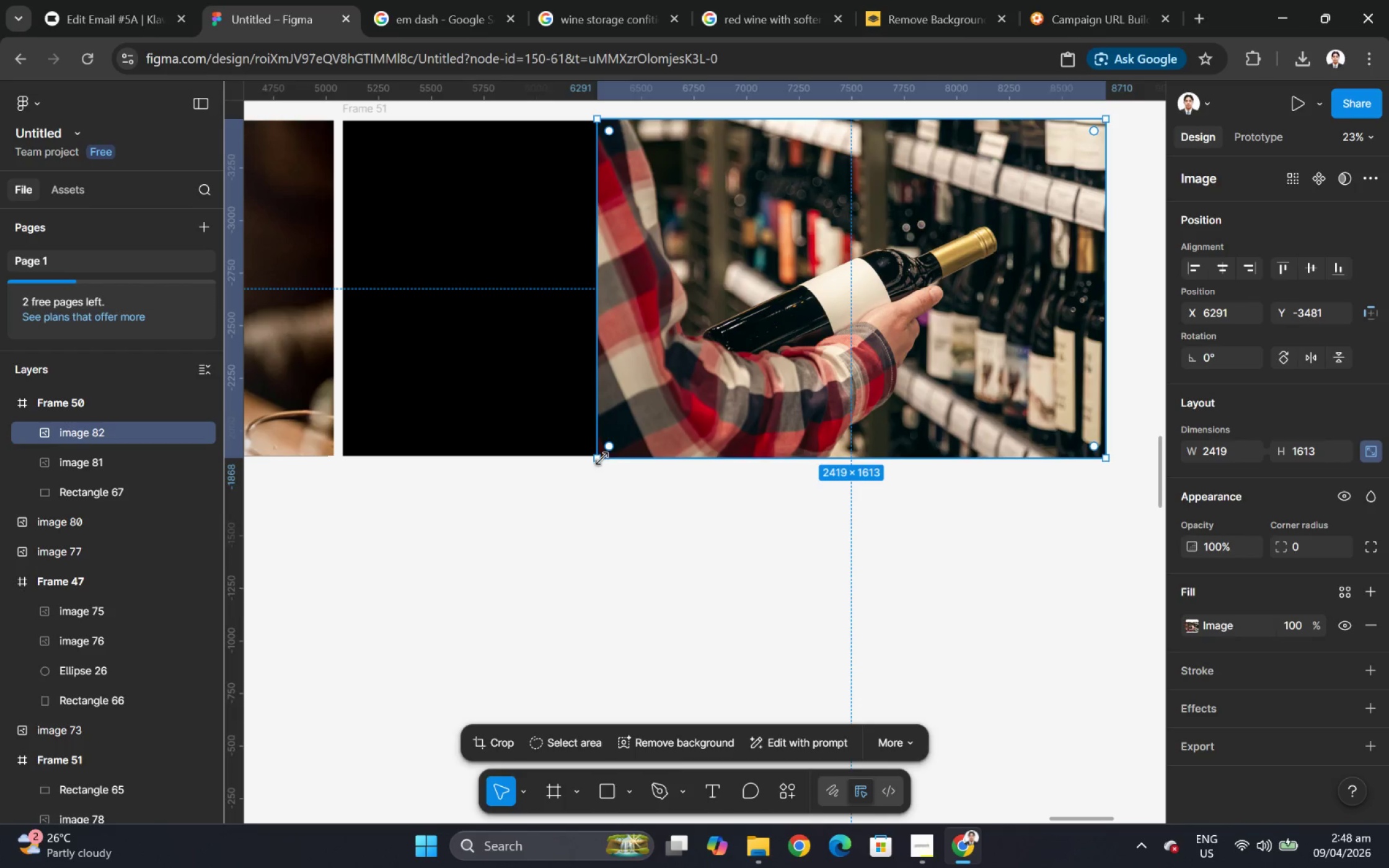 
scroll: coordinate [809, 349], scroll_direction: up, amount: 6.0
 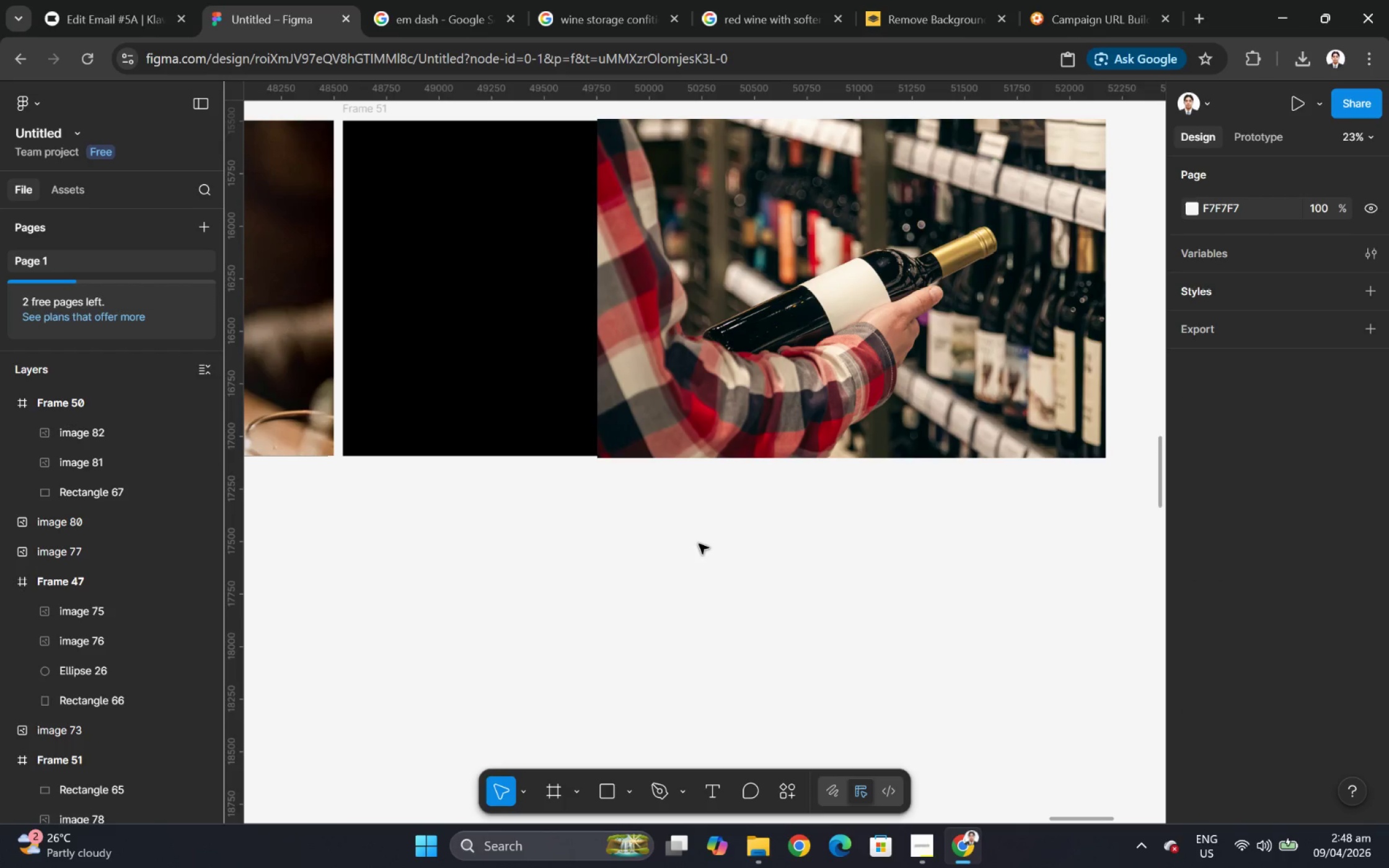 
left_click_drag(start_coordinate=[596, 458], to_coordinate=[612, 455])
 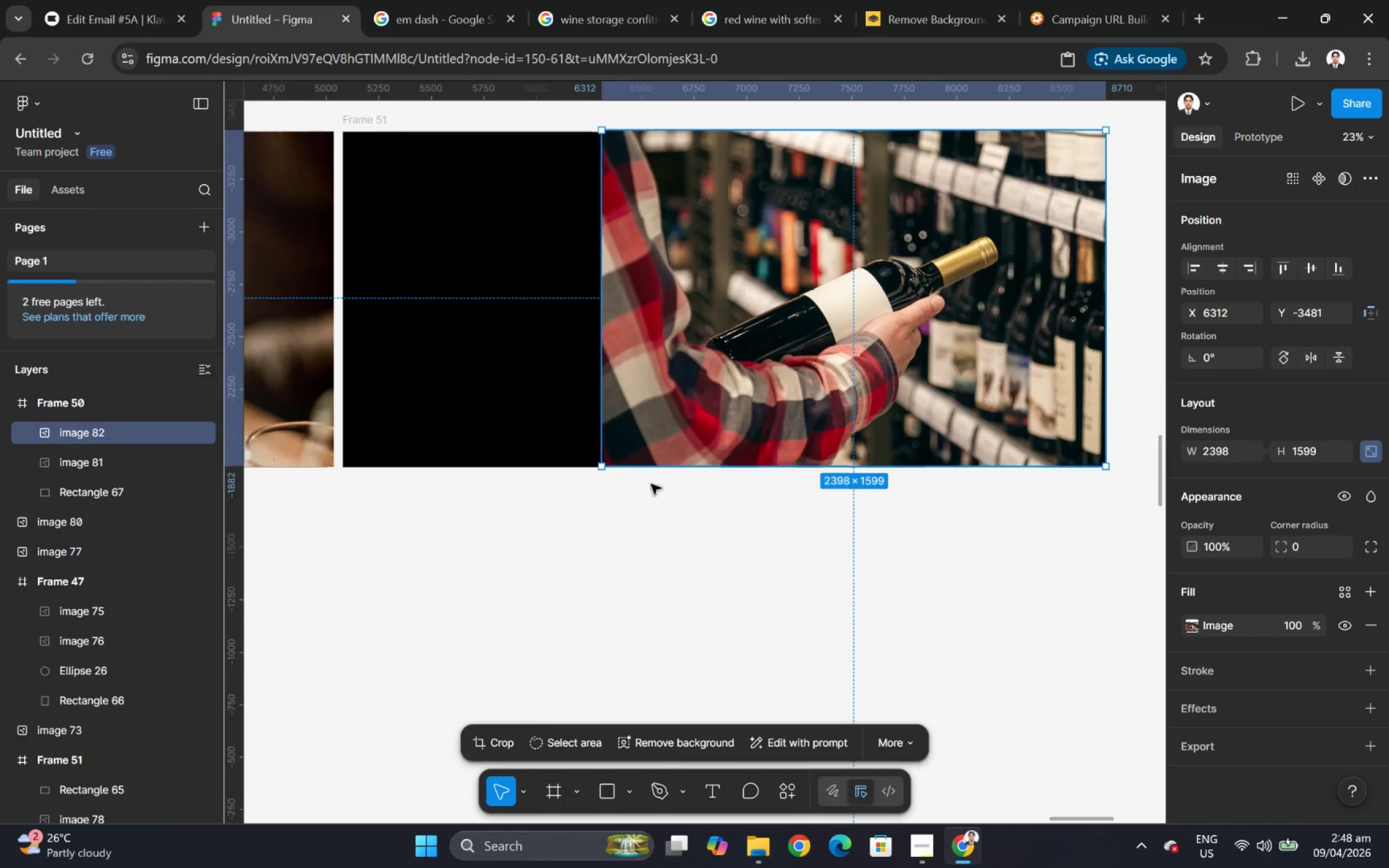 
left_click_drag(start_coordinate=[604, 448], to_coordinate=[604, 454])
 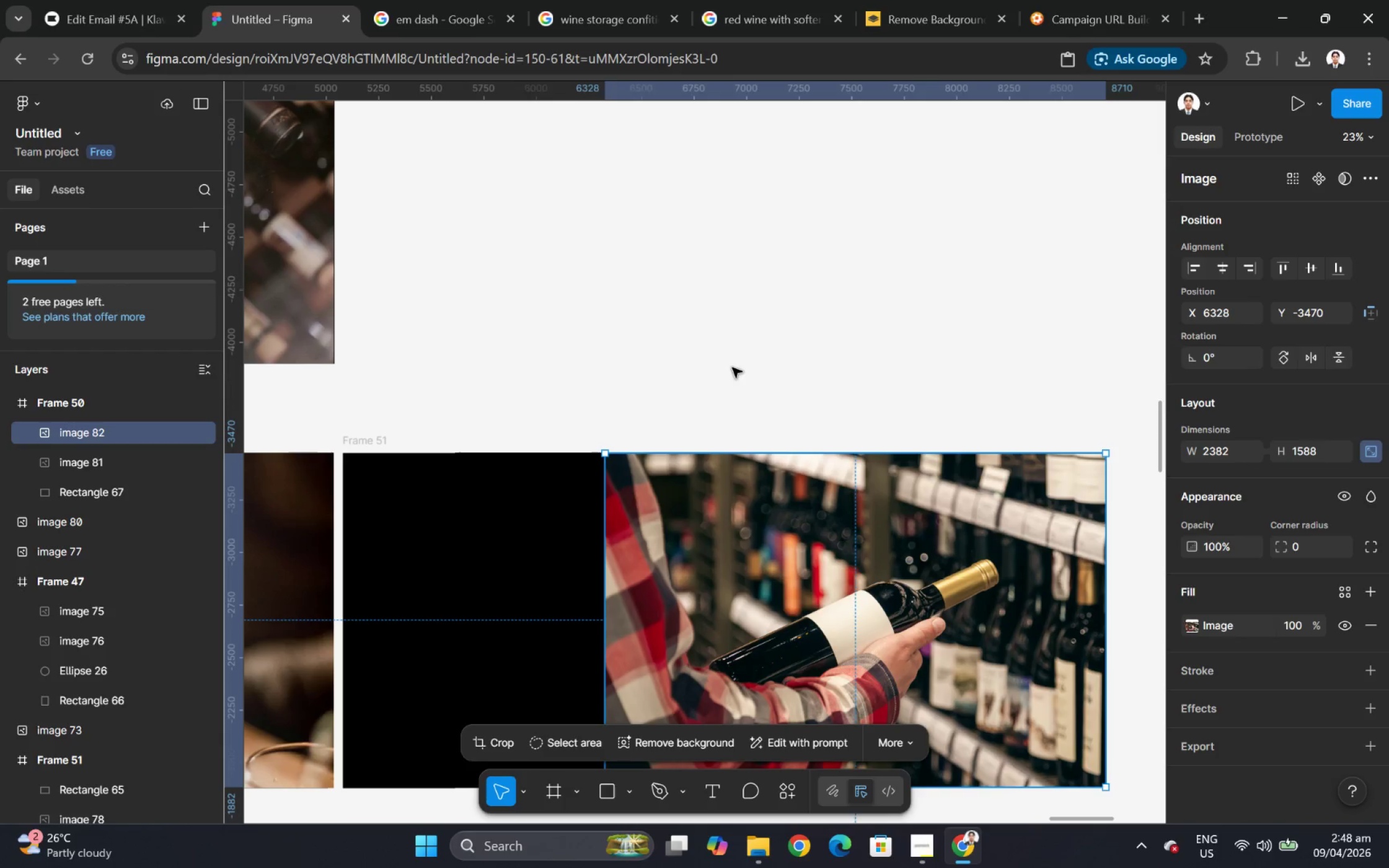 
scroll: coordinate [651, 484], scroll_direction: up, amount: 5.0
 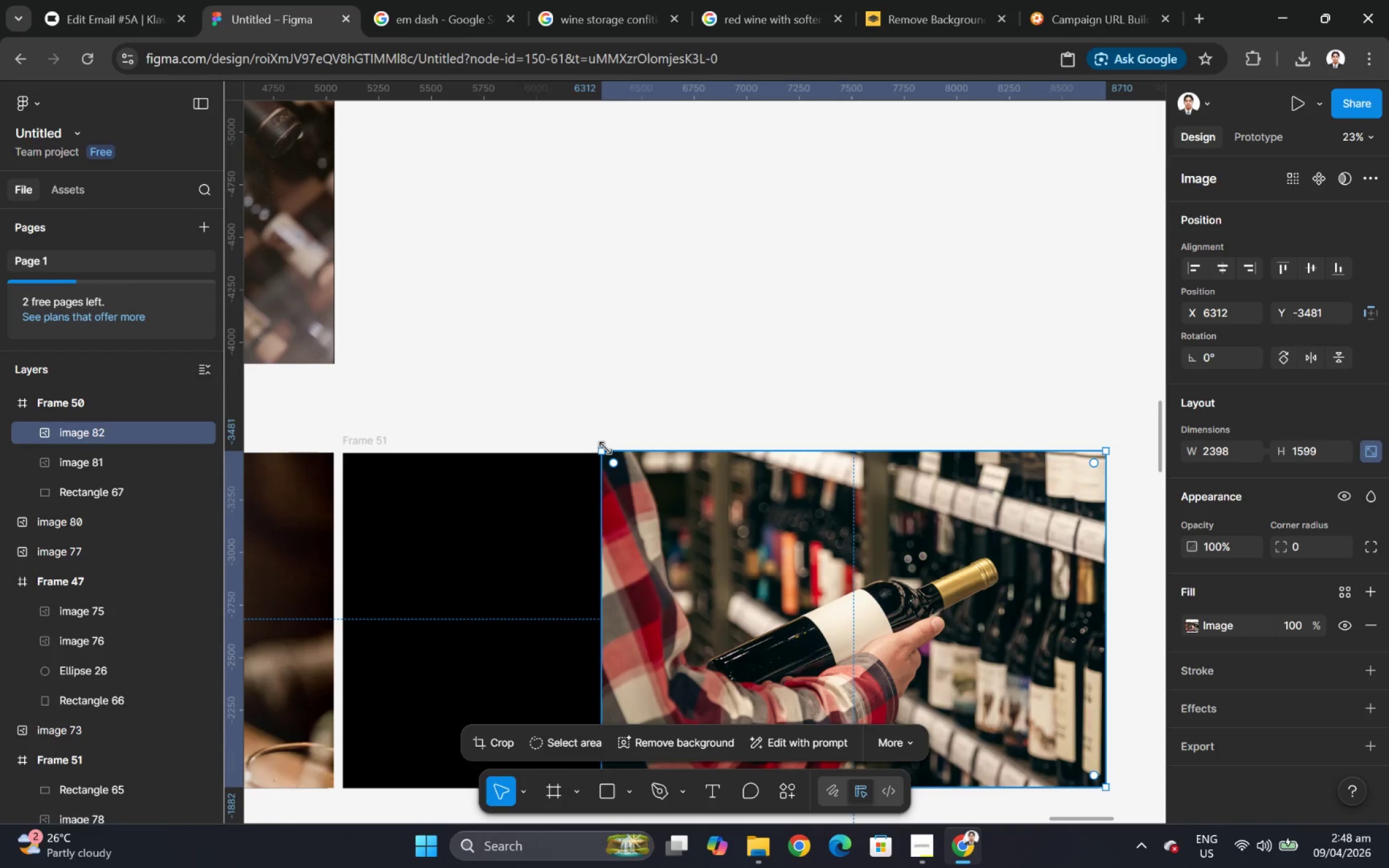 
left_click([739, 362])
 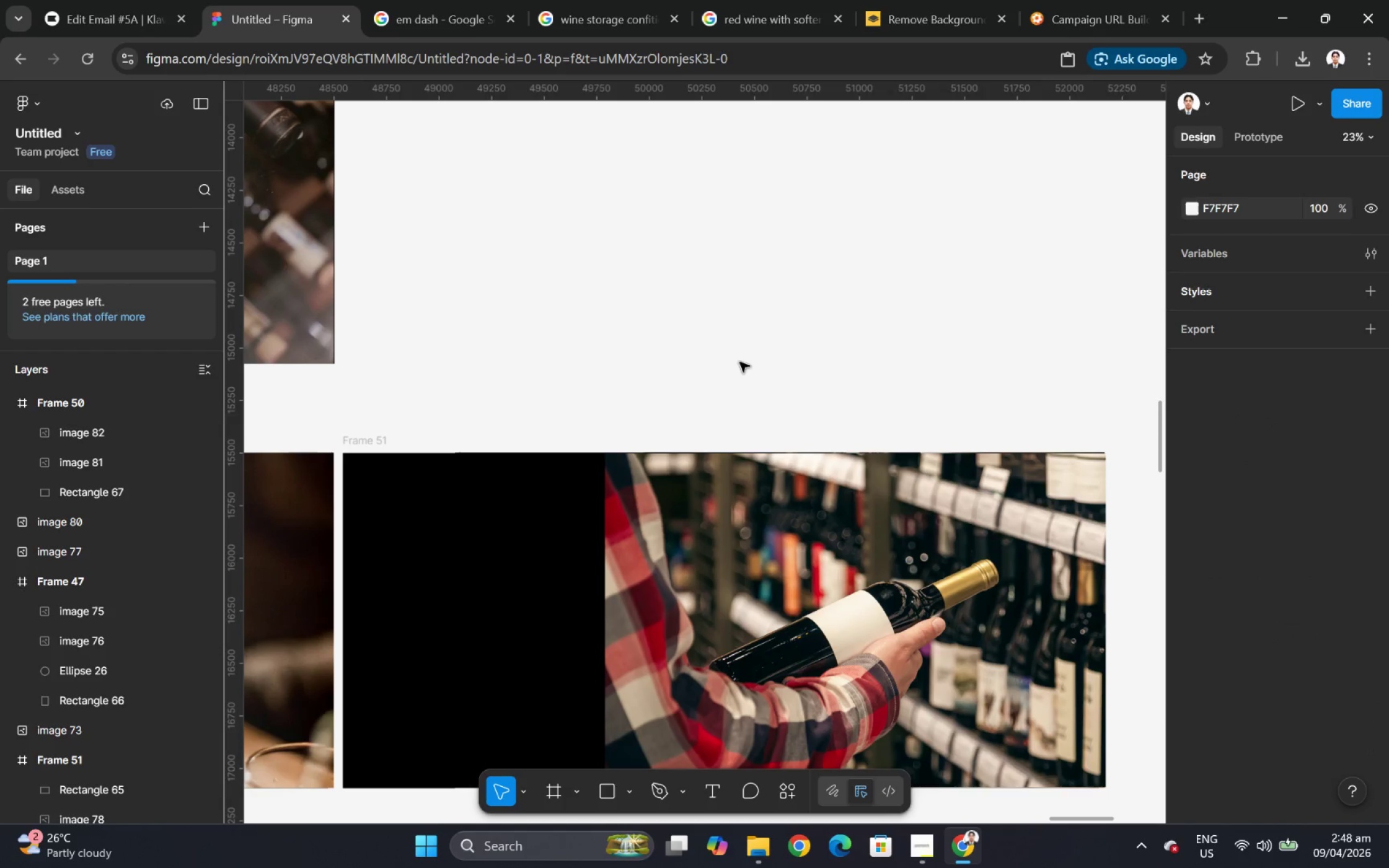 
wait(13.52)
 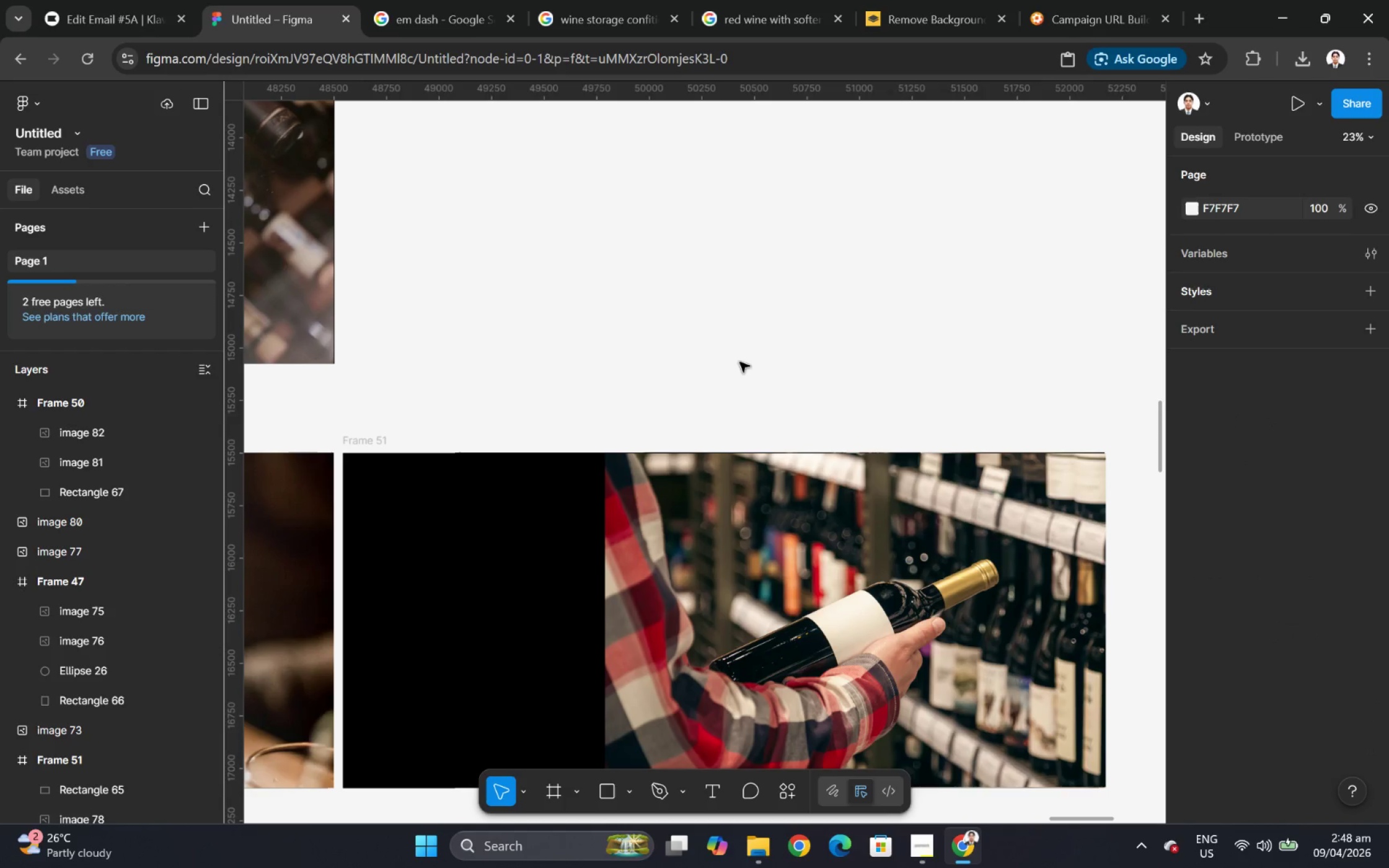 
left_click([824, 333])
 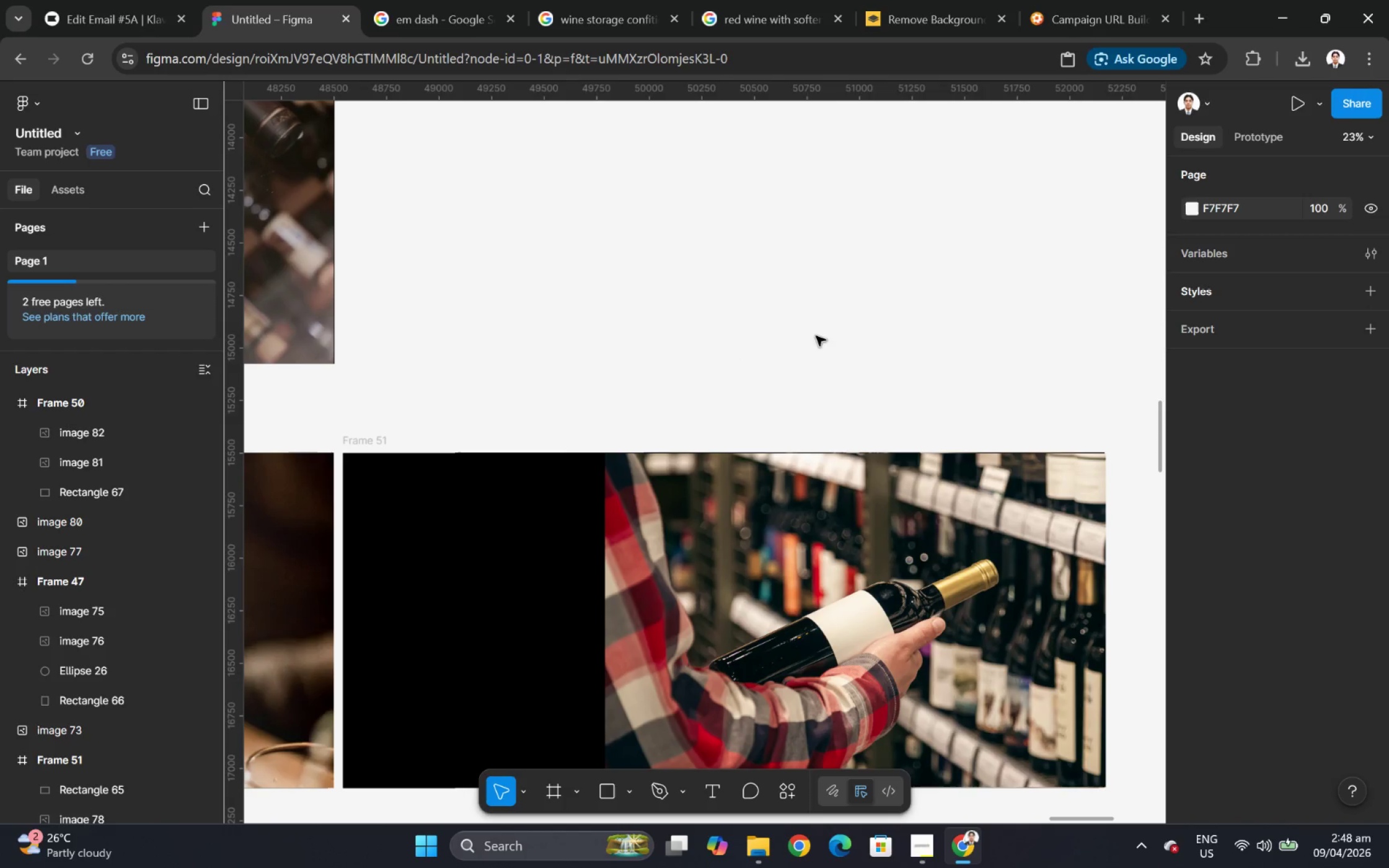 
hold_key(key=ControlLeft, duration=0.47)
 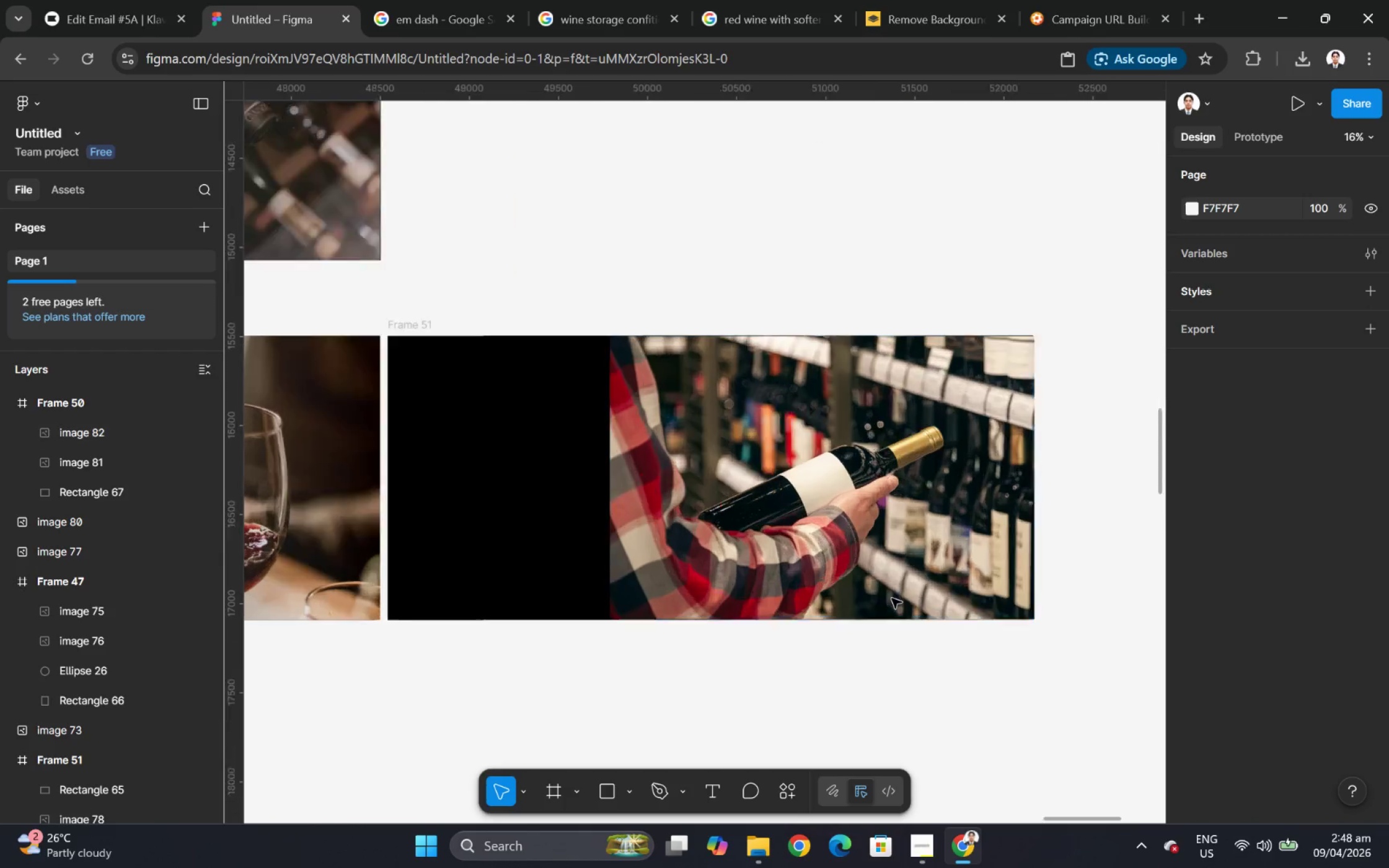 
hold_key(key=ControlLeft, duration=0.47)
 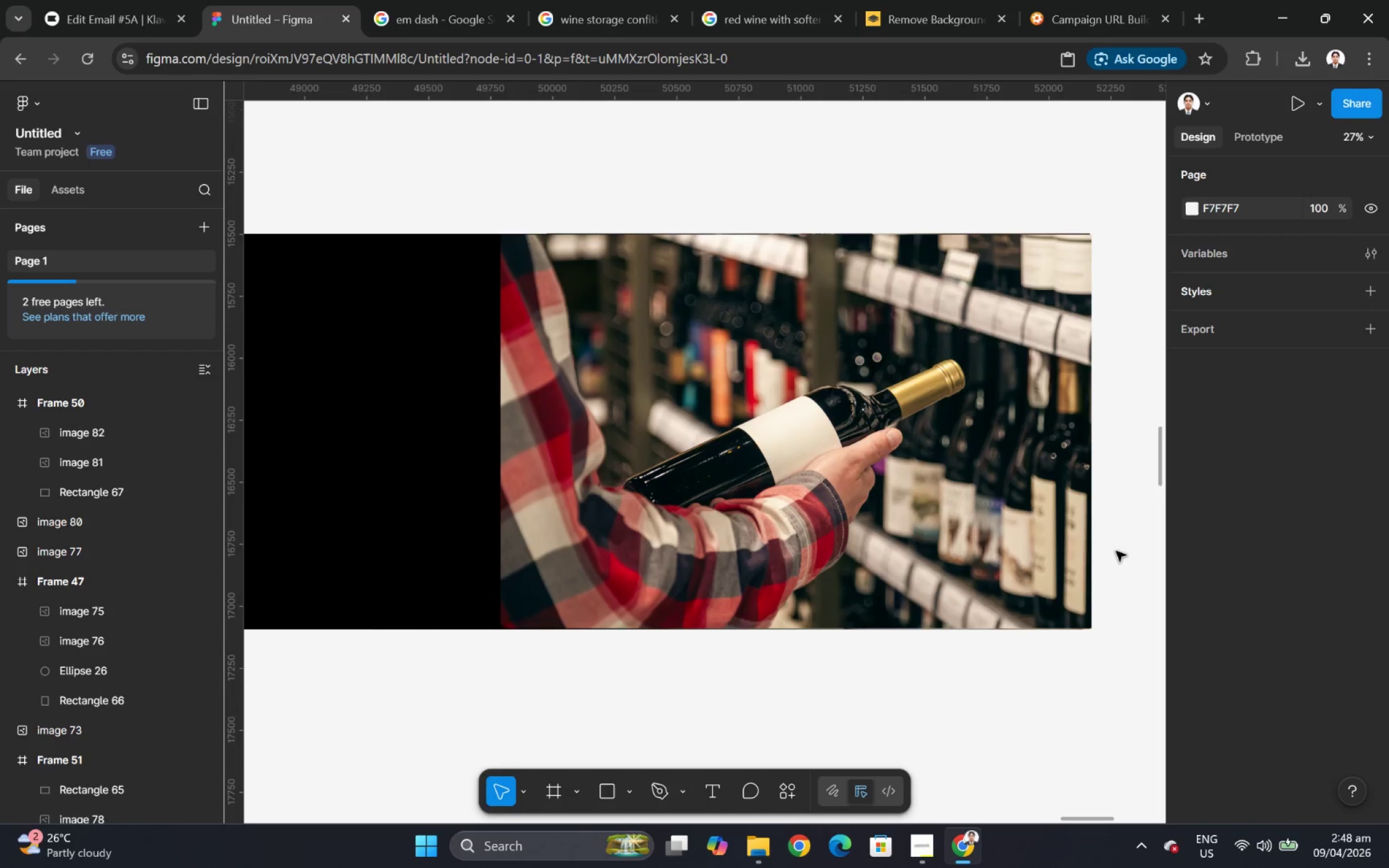 
left_click([1147, 541])
 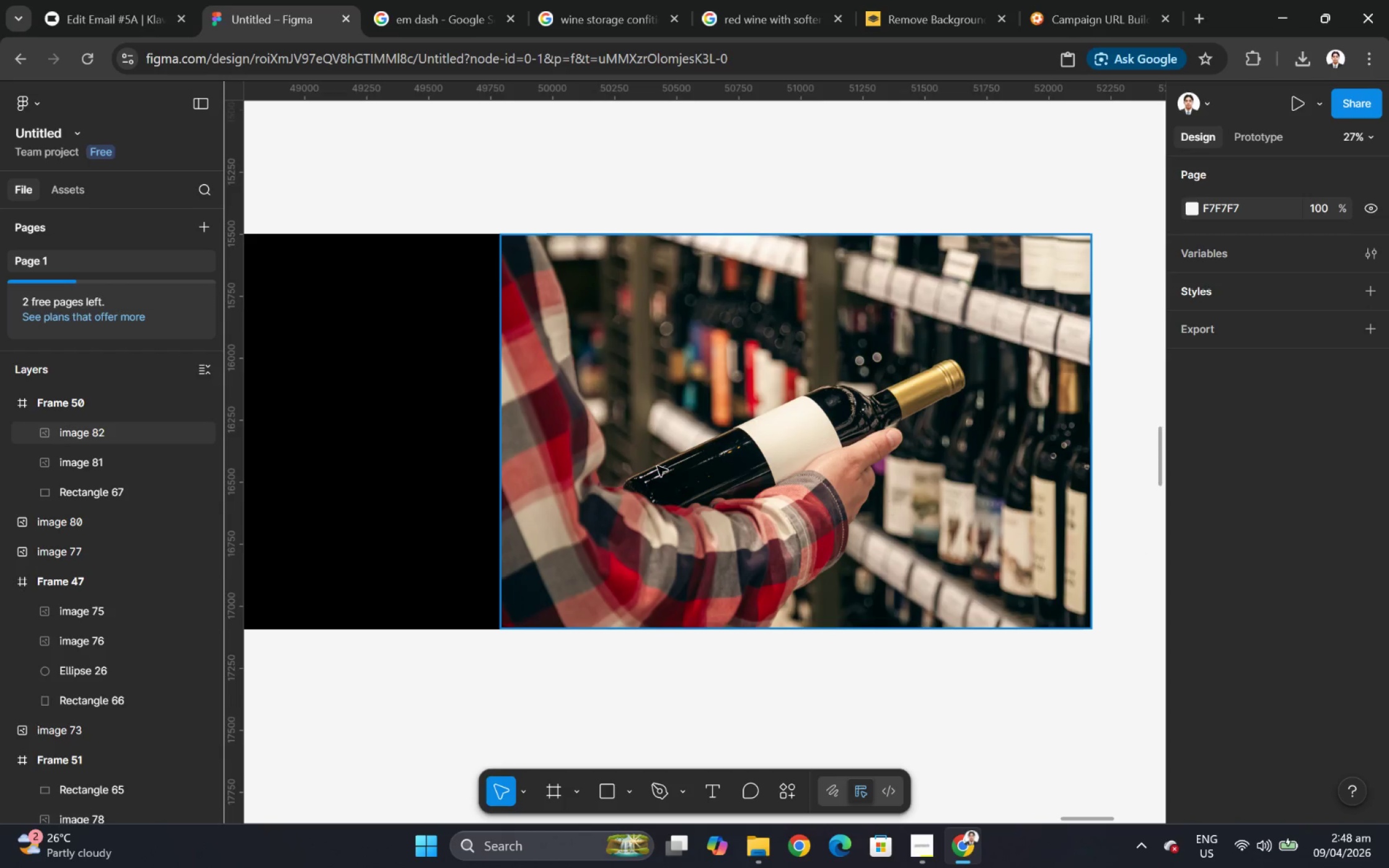 
scroll: coordinate [811, 323], scroll_direction: down, amount: 4.0
 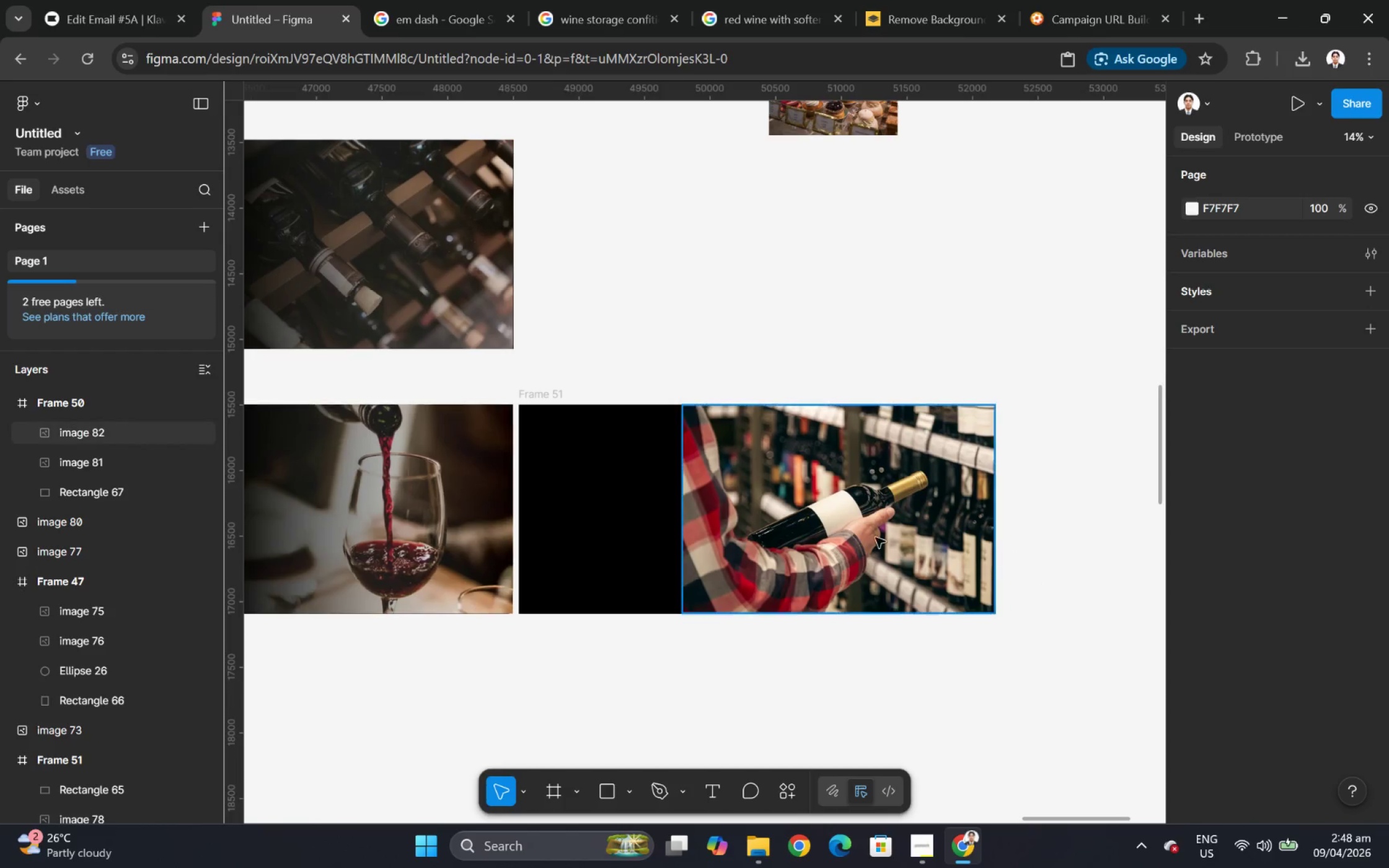 
left_click([652, 465])
 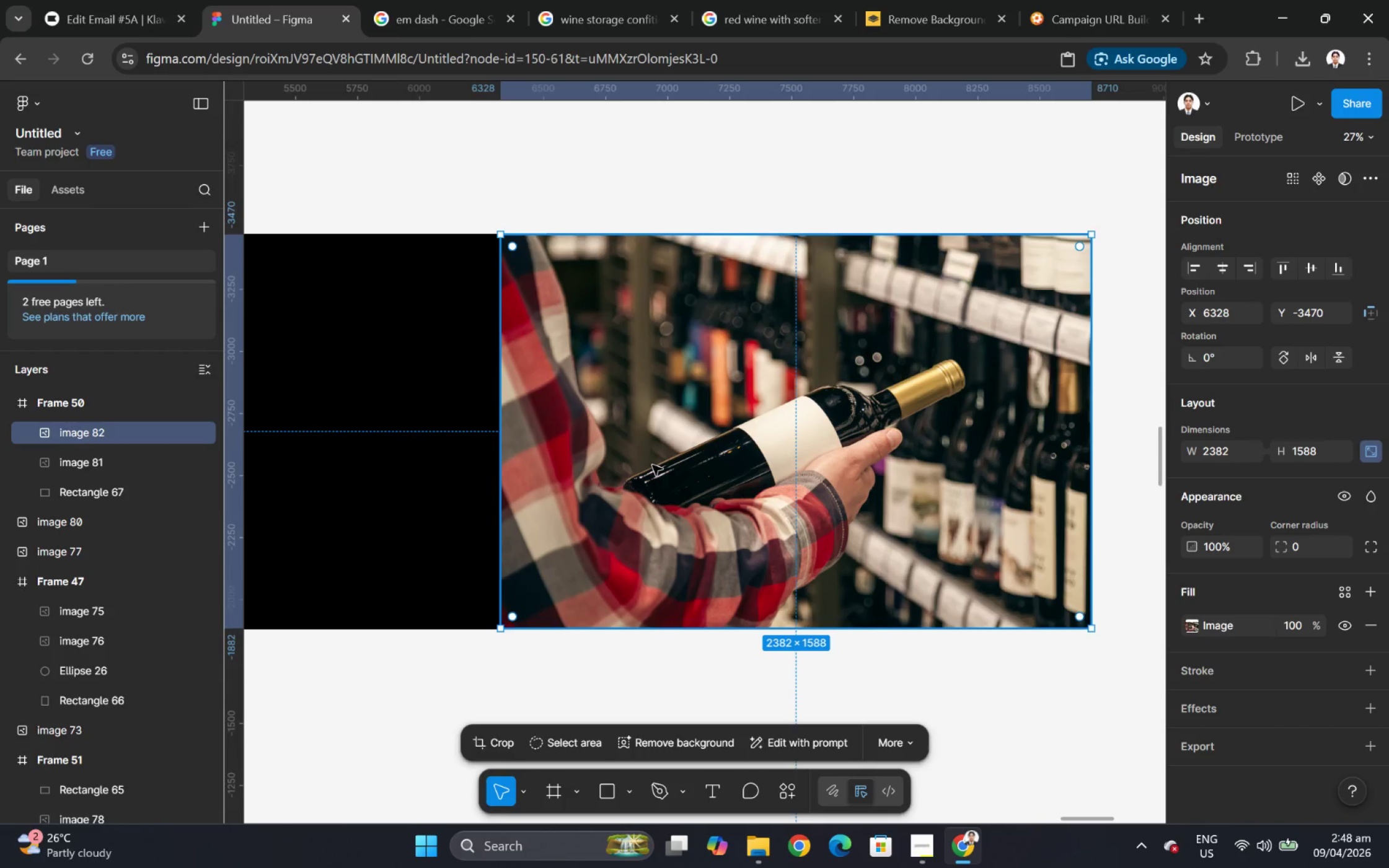 
scroll: coordinate [891, 598], scroll_direction: up, amount: 5.0
 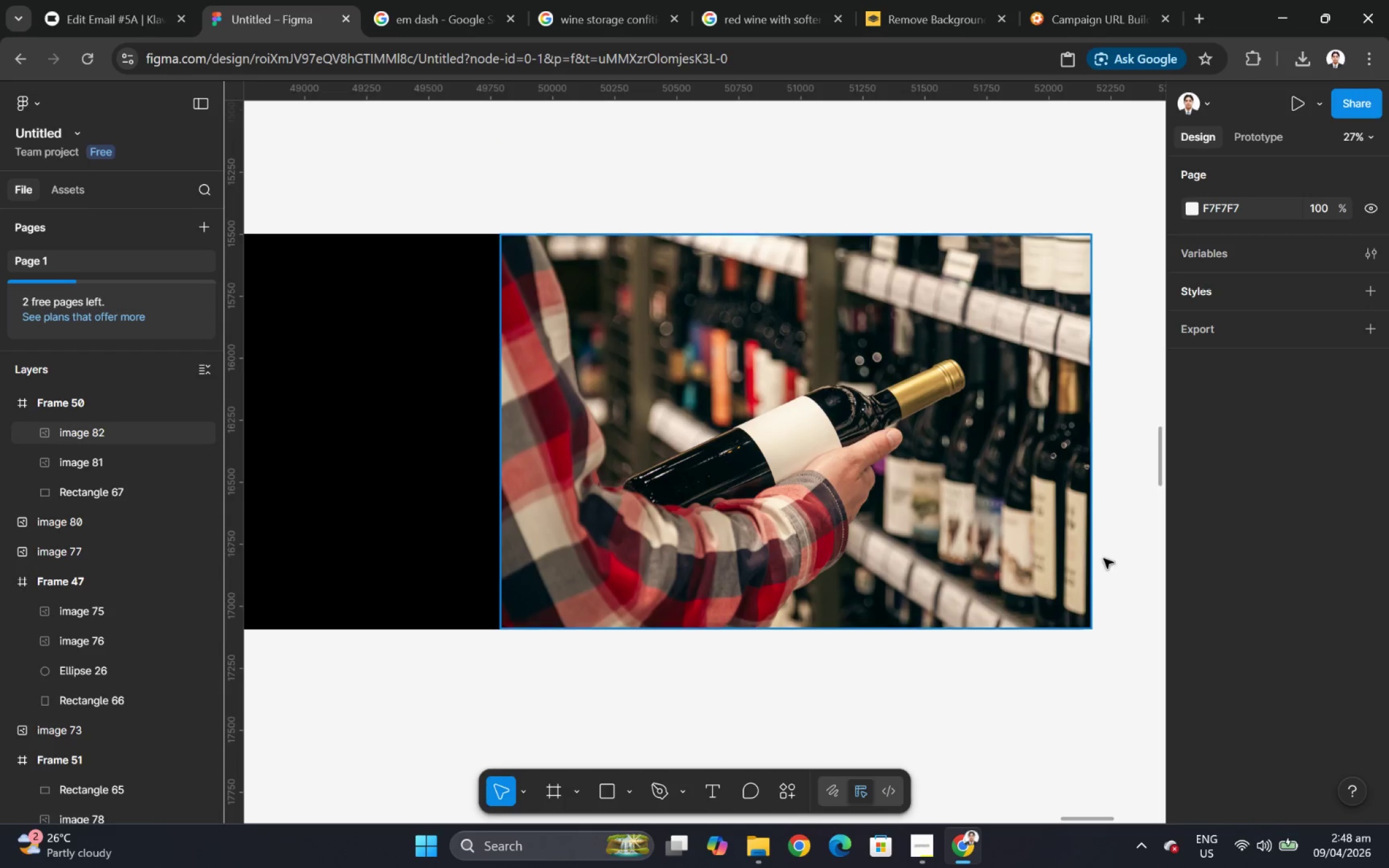 
key(Control+BracketLeft)
 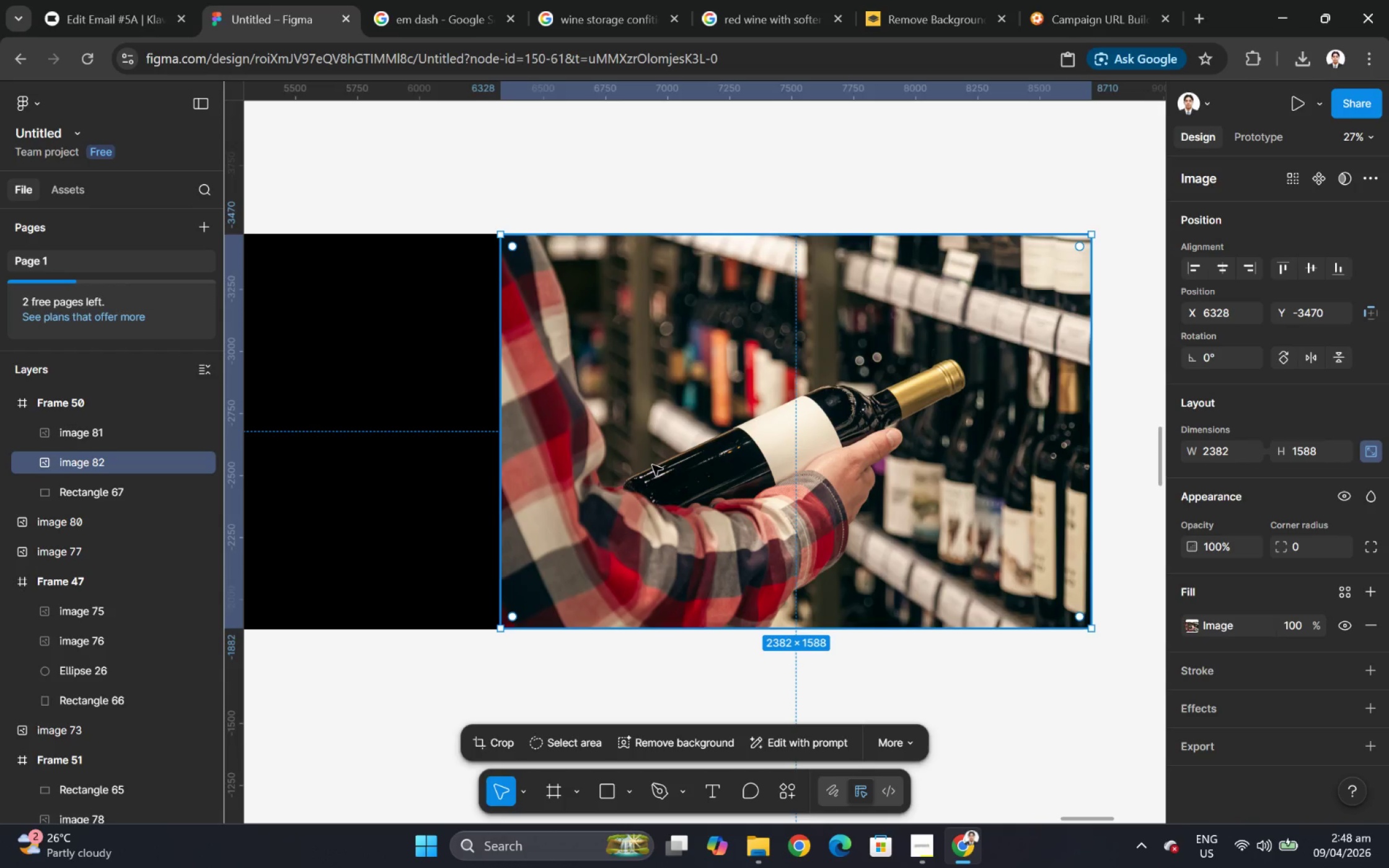 
key(Control+BracketLeft)
 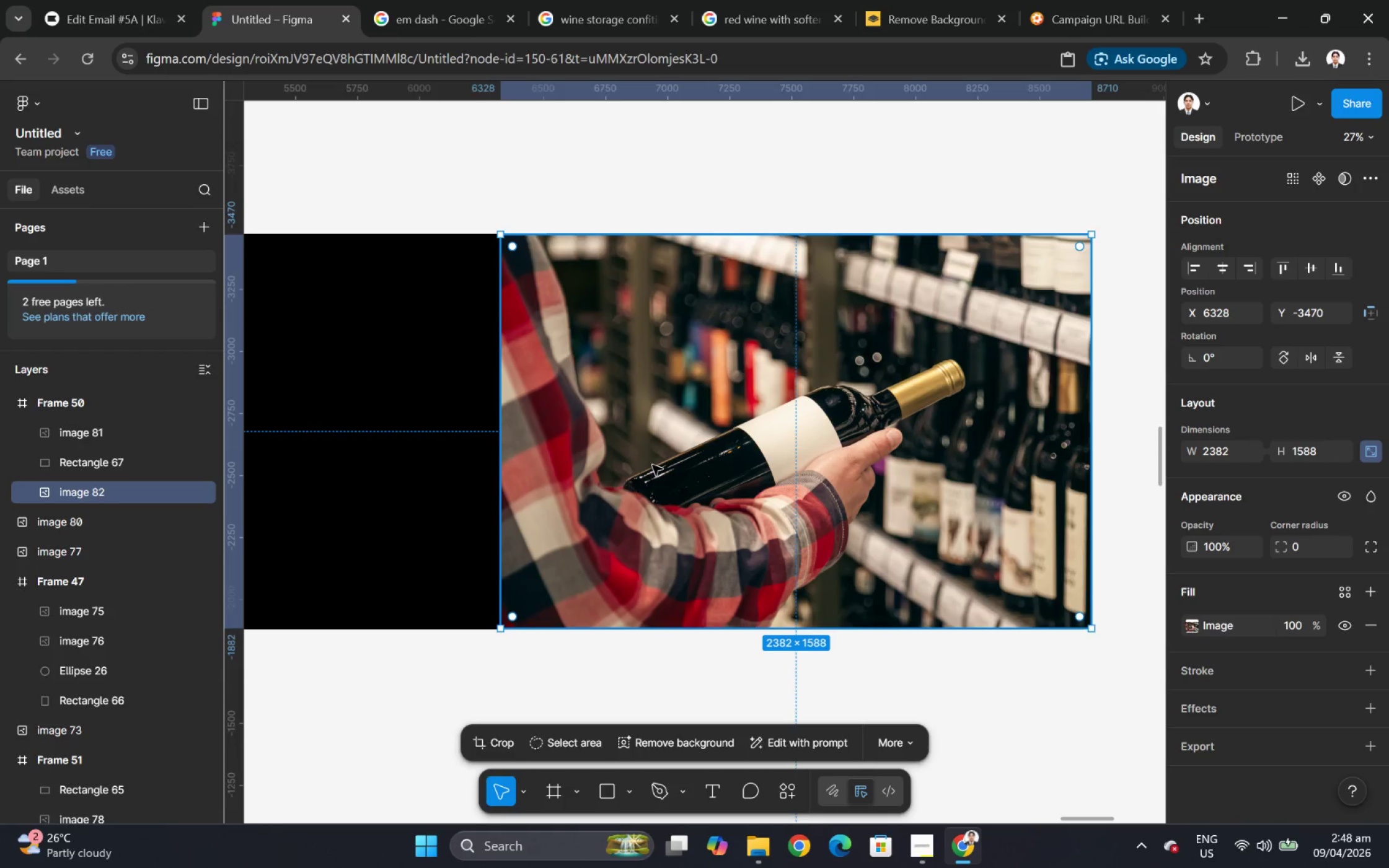 
key(Control+BracketLeft)
 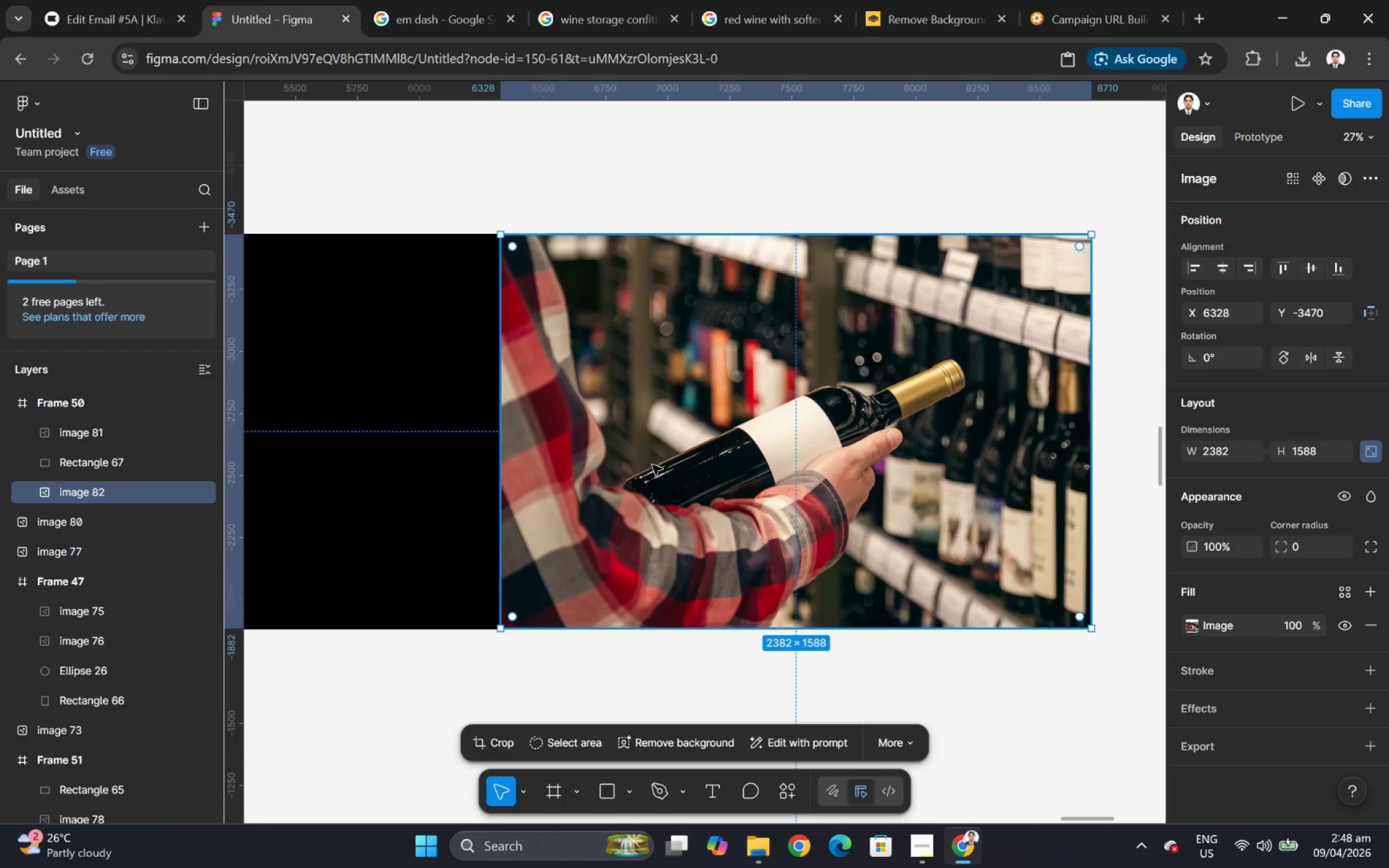 
key(Control+BracketLeft)
 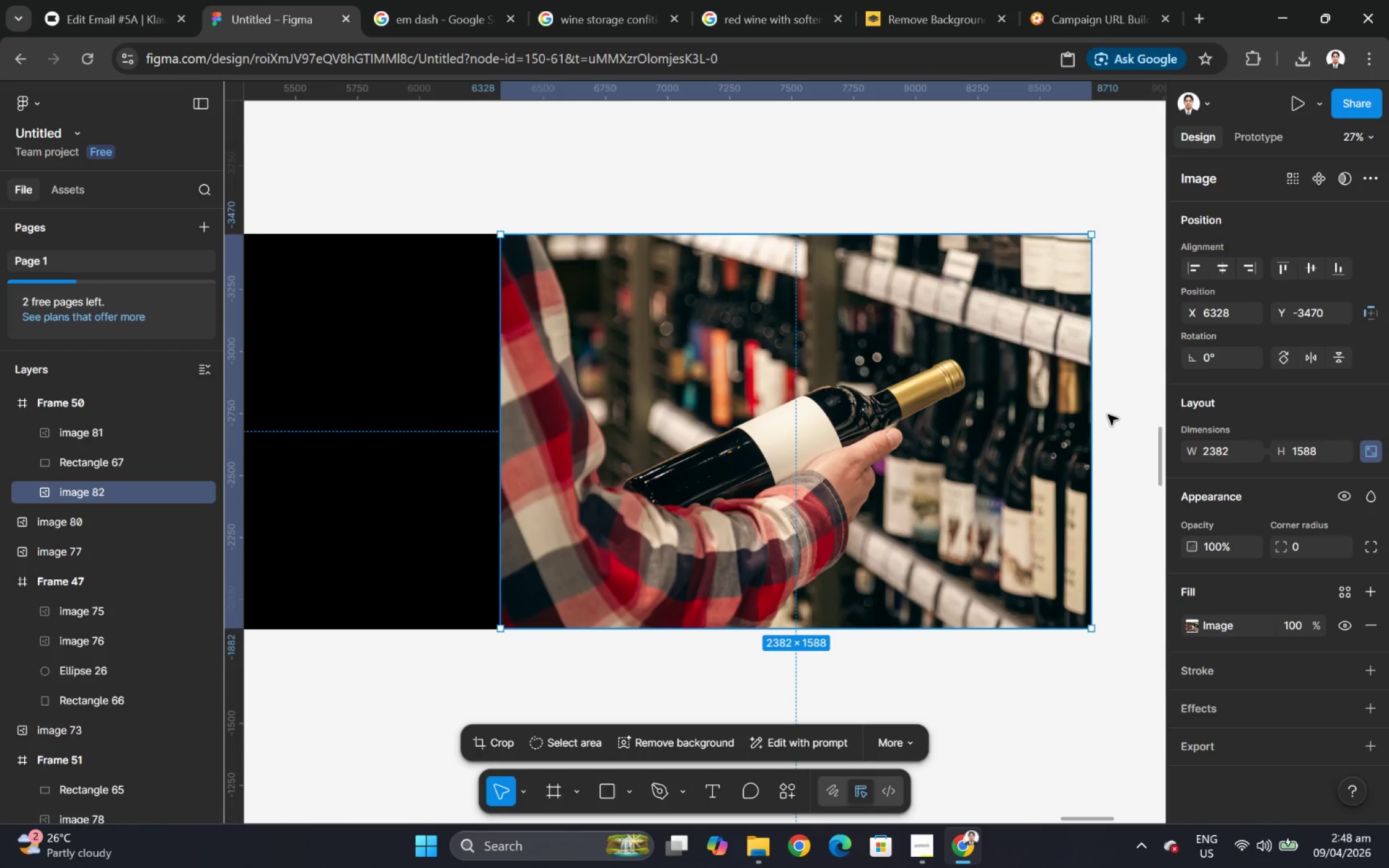 
left_click([1036, 427])
 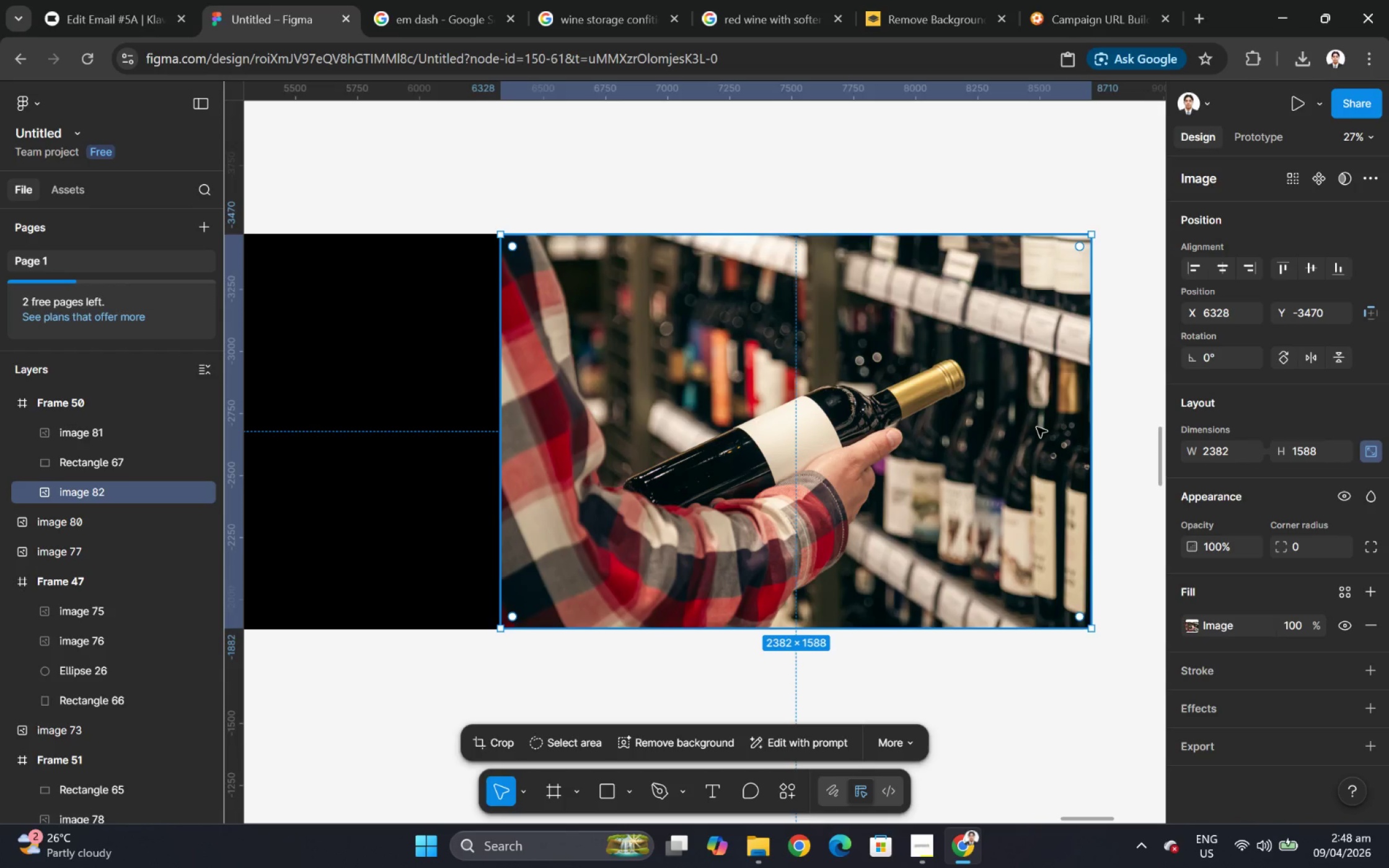 
key(Control+BracketLeft)
 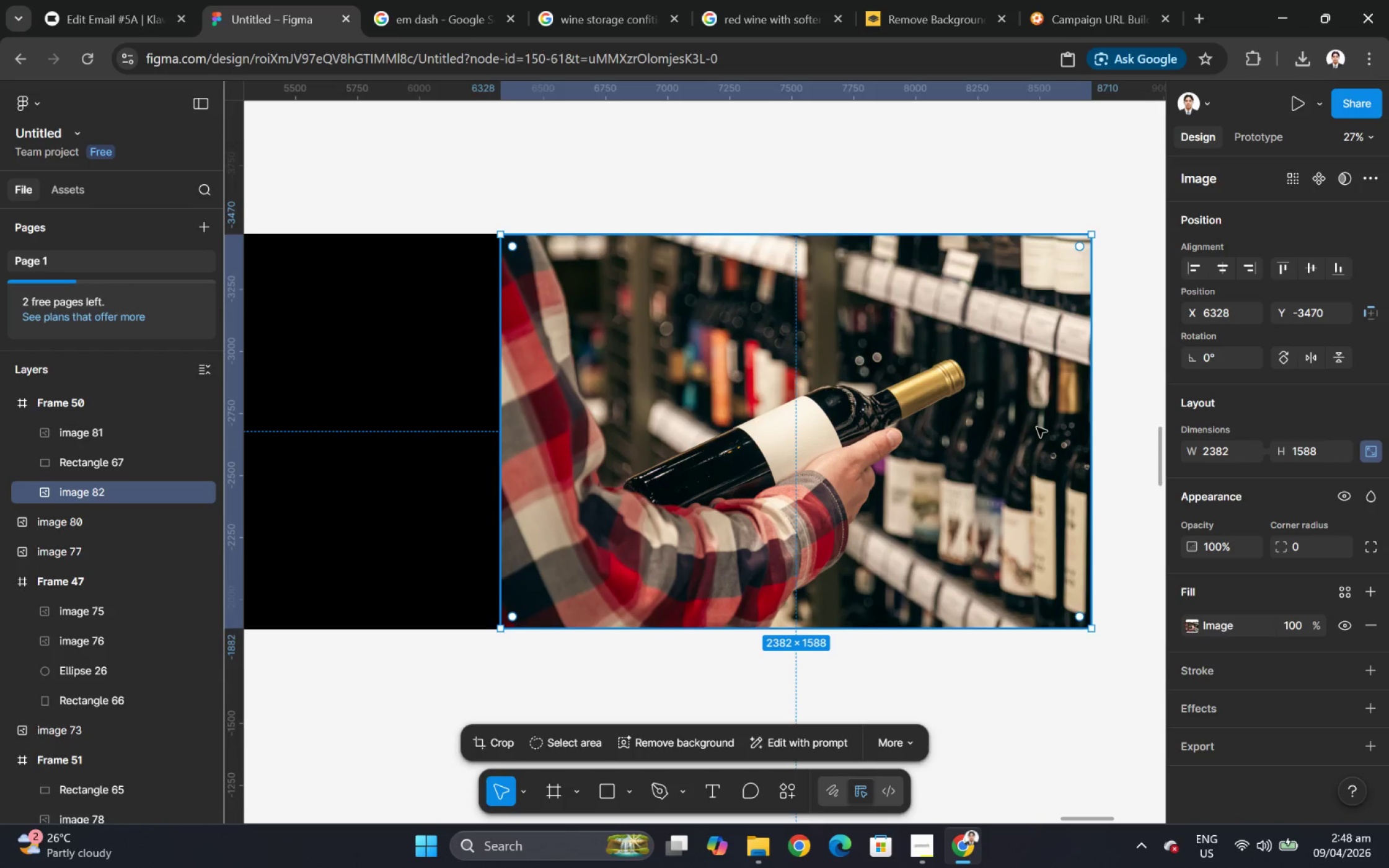 
key(Control+BracketLeft)
 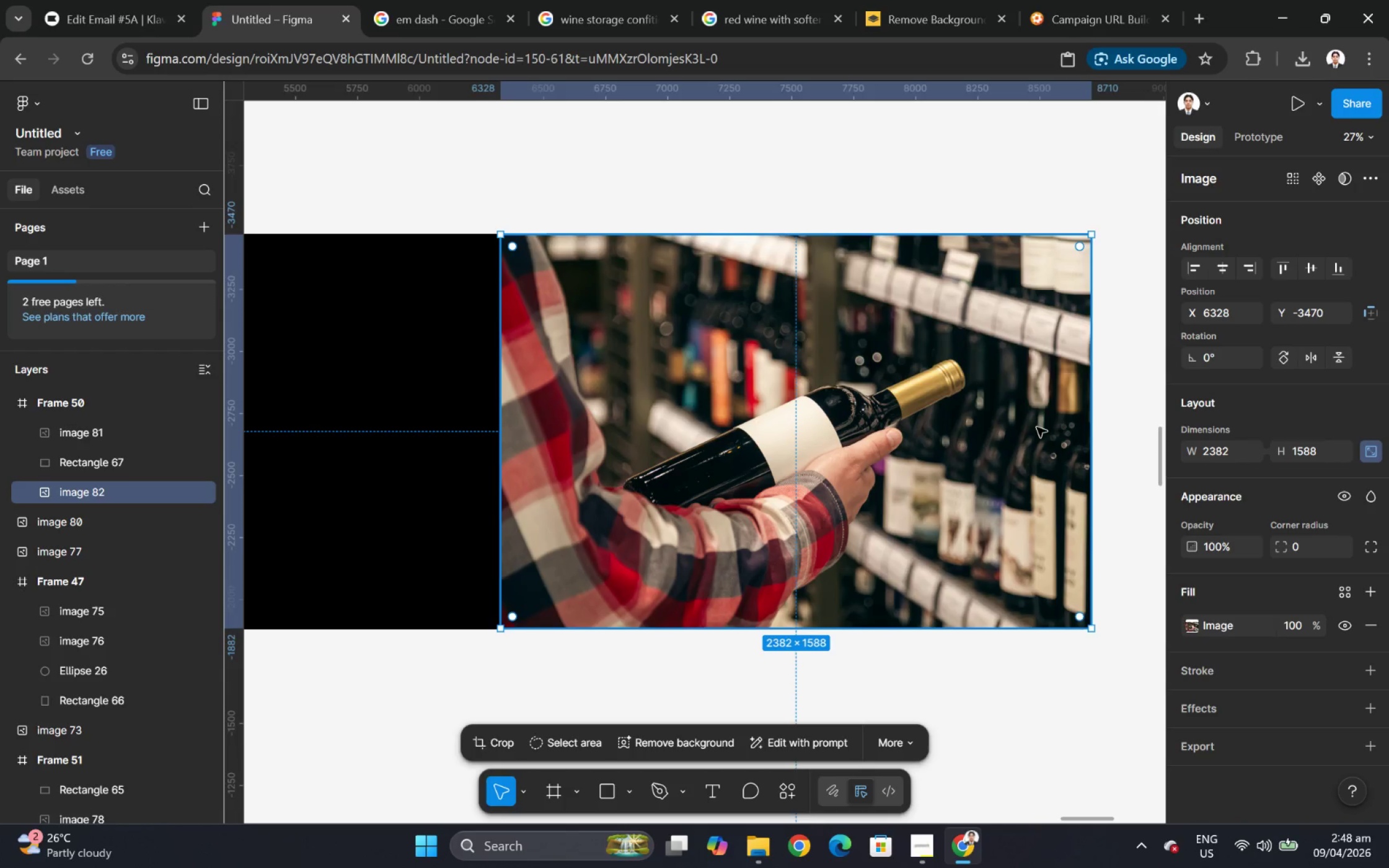 
key(Control+BracketLeft)
 